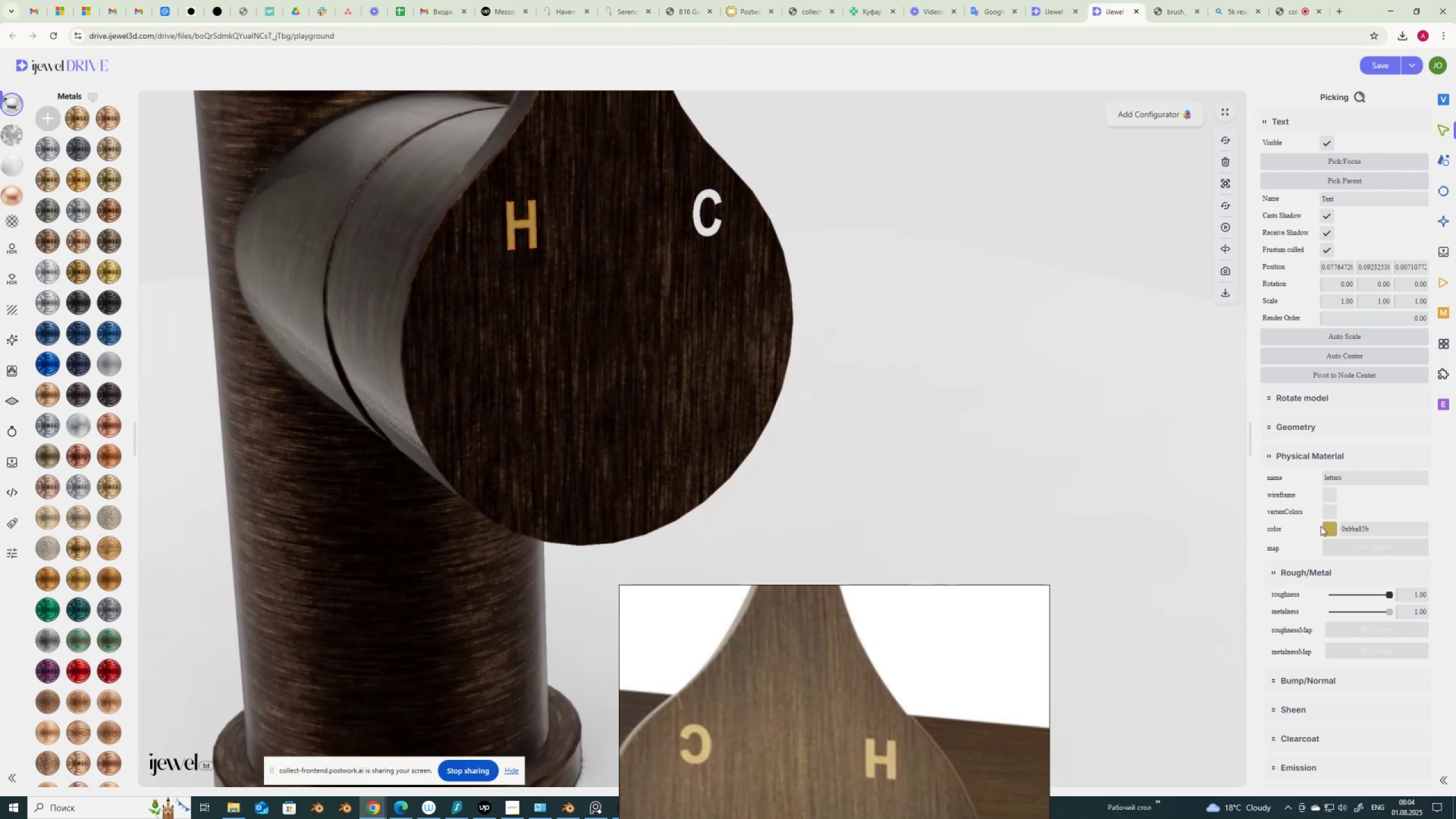 
left_click([1329, 529])
 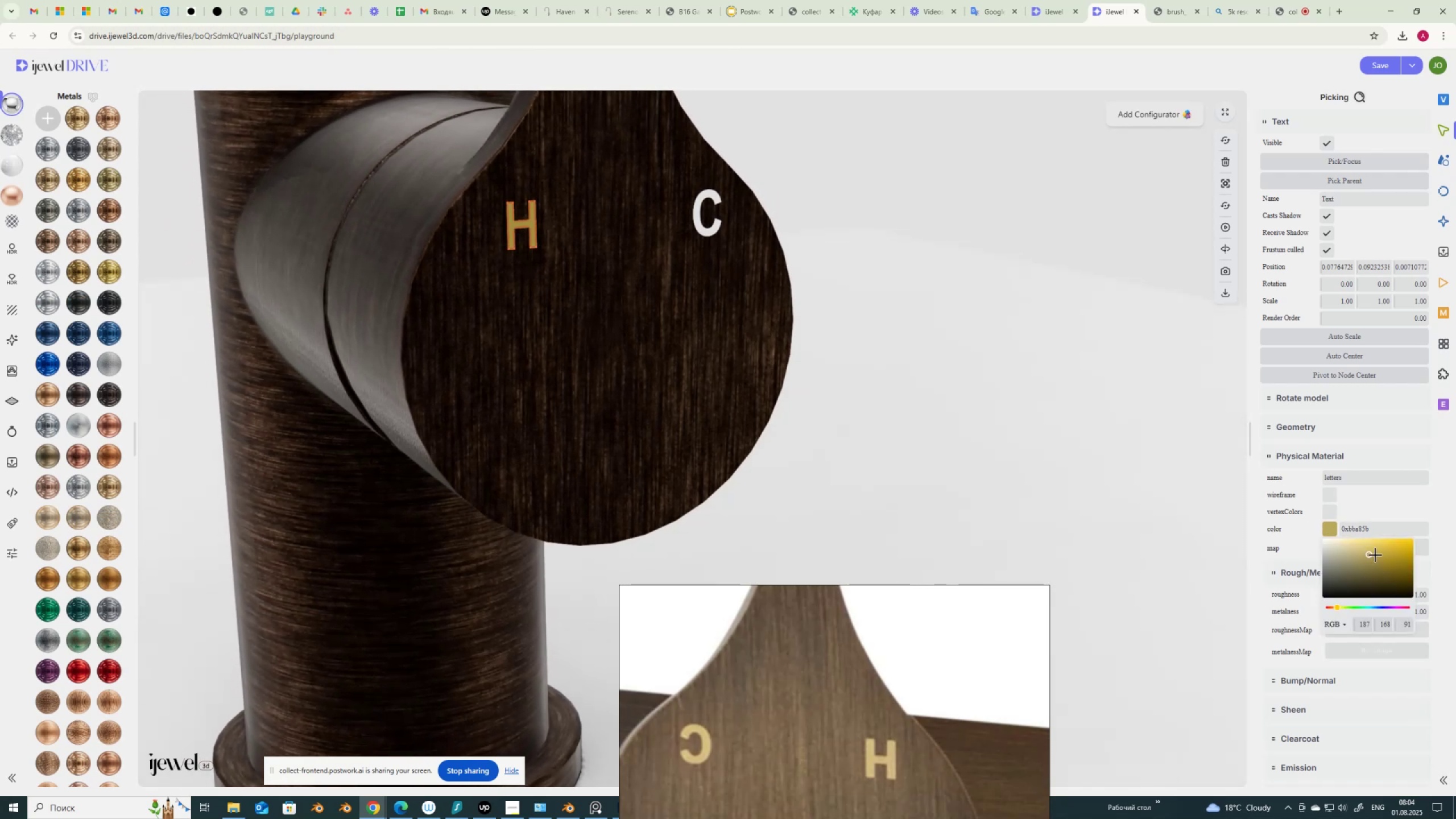 
left_click_drag(start_coordinate=[1371, 555], to_coordinate=[1352, 555])
 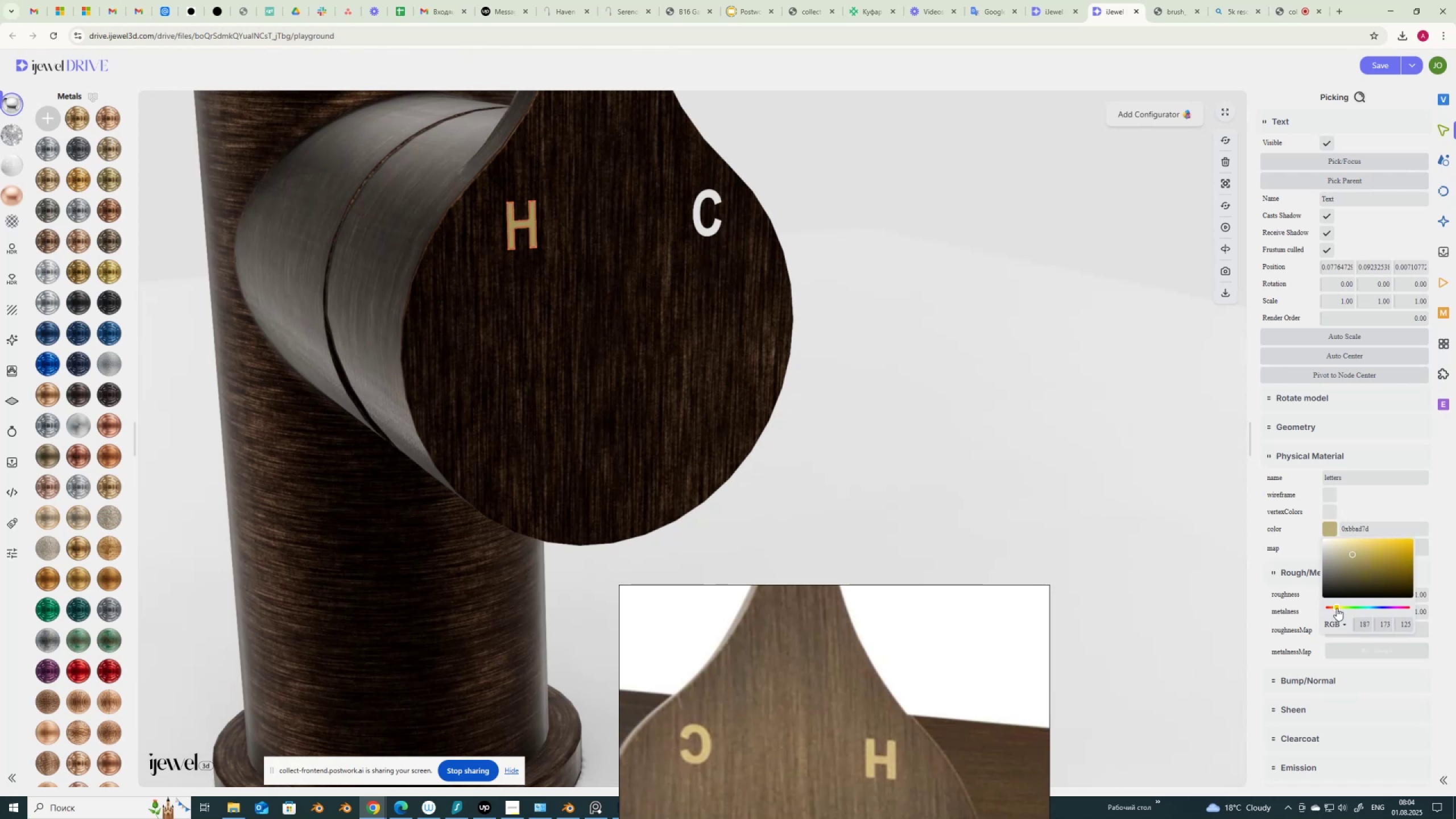 
wait(6.12)
 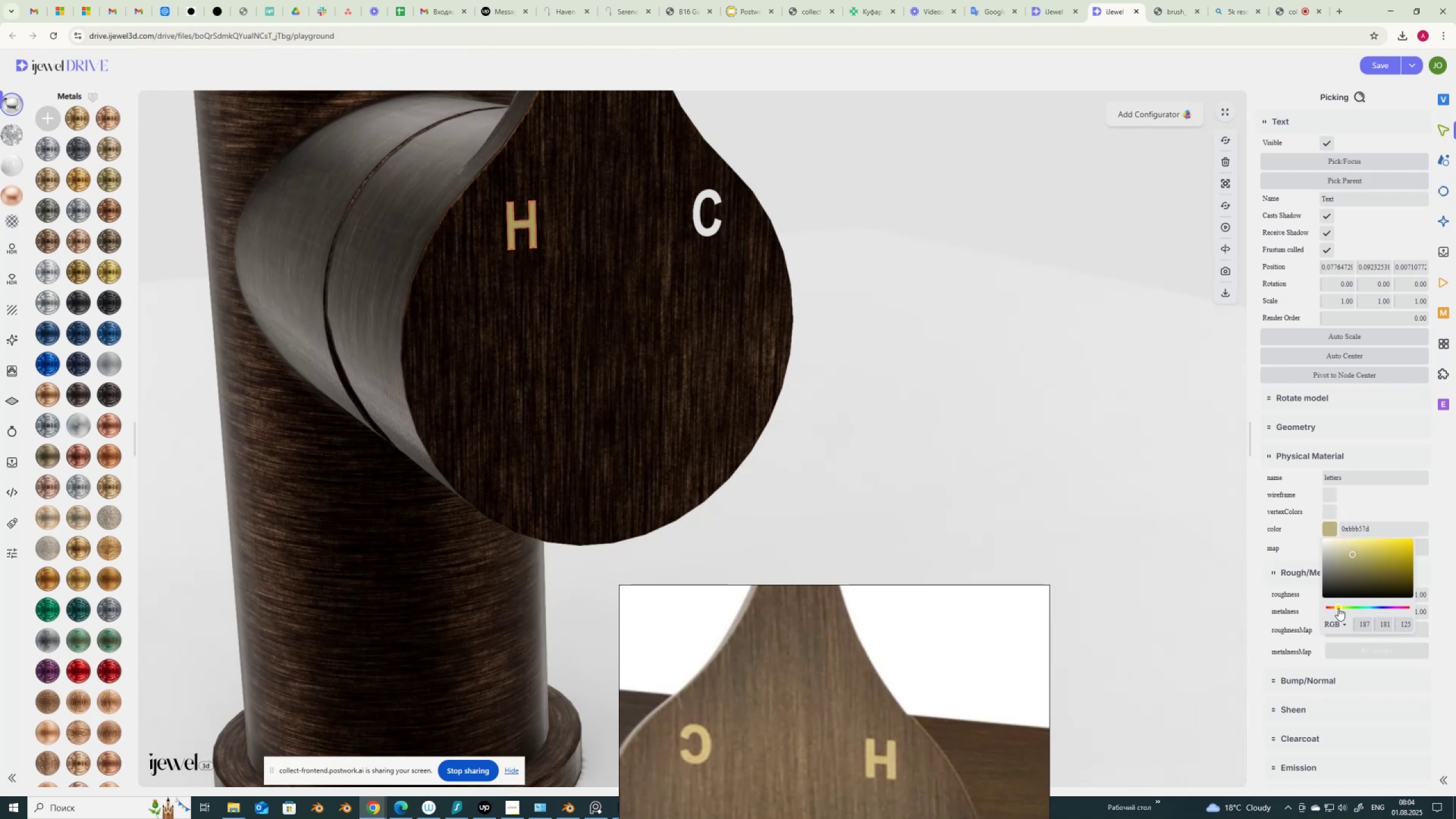 
left_click_drag(start_coordinate=[1352, 556], to_coordinate=[1354, 552])
 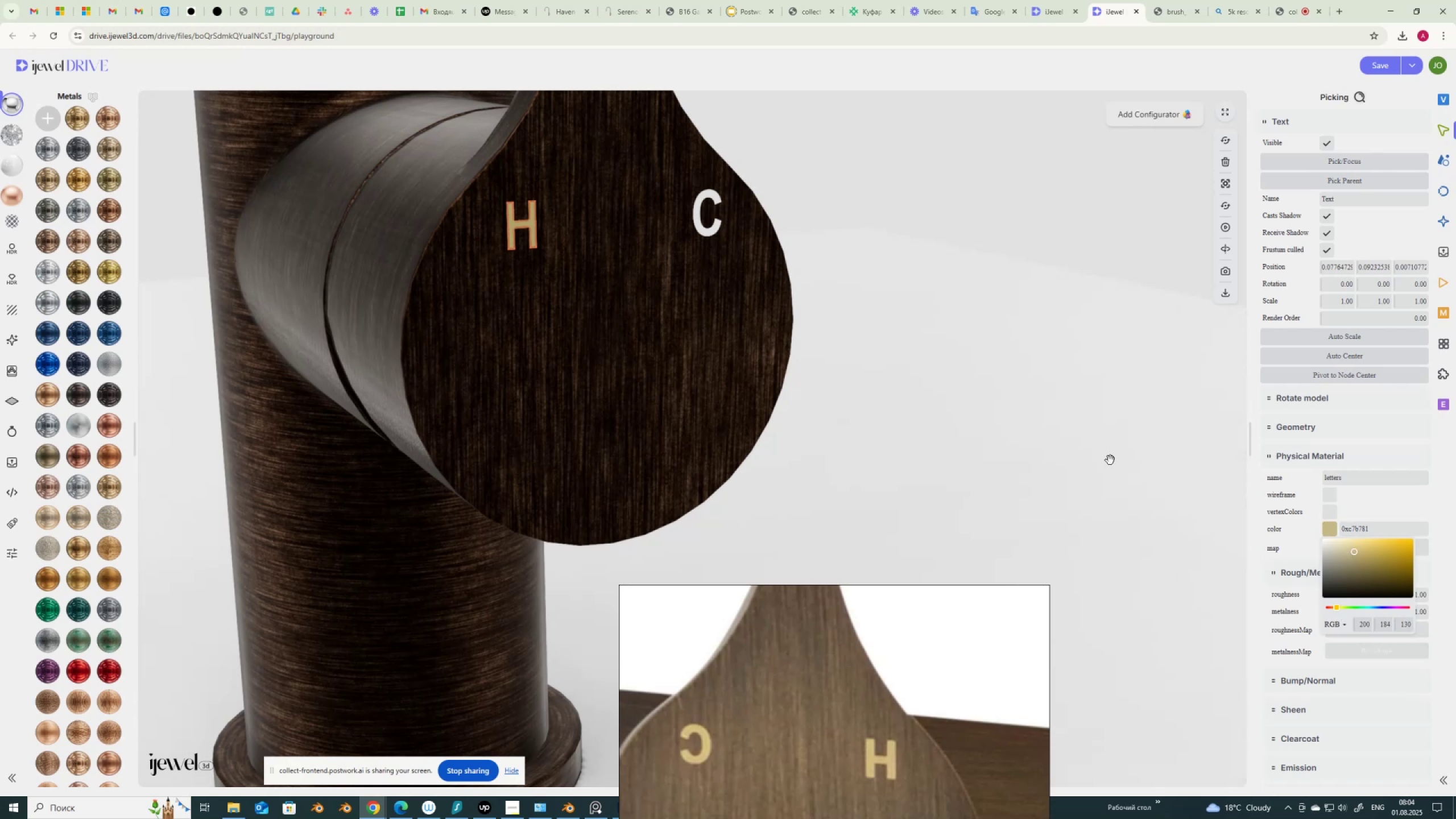 
left_click([1110, 460])
 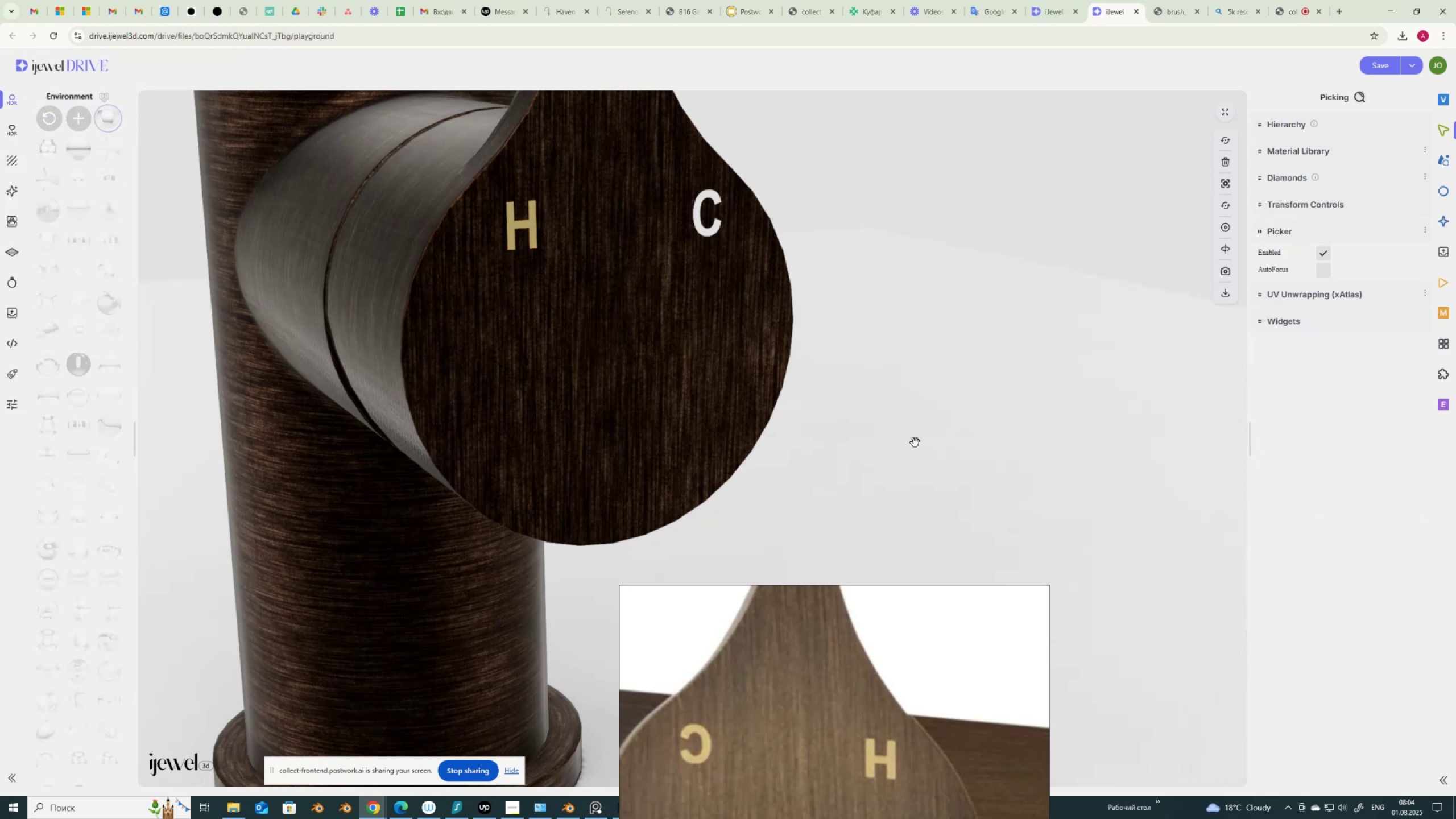 
scroll: coordinate [915, 441], scroll_direction: down, amount: 5.0
 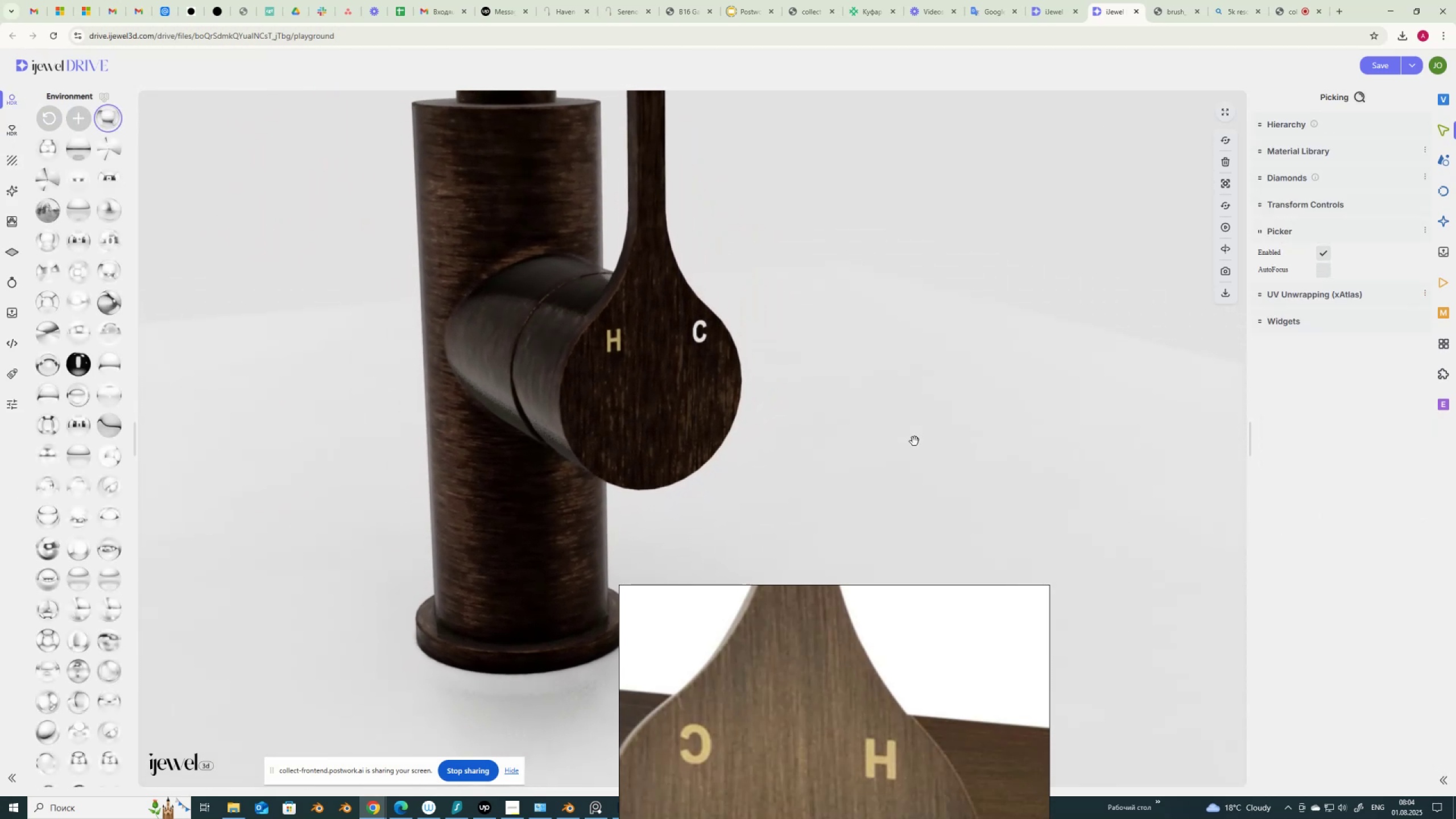 
left_click_drag(start_coordinate=[889, 466], to_coordinate=[874, 455])
 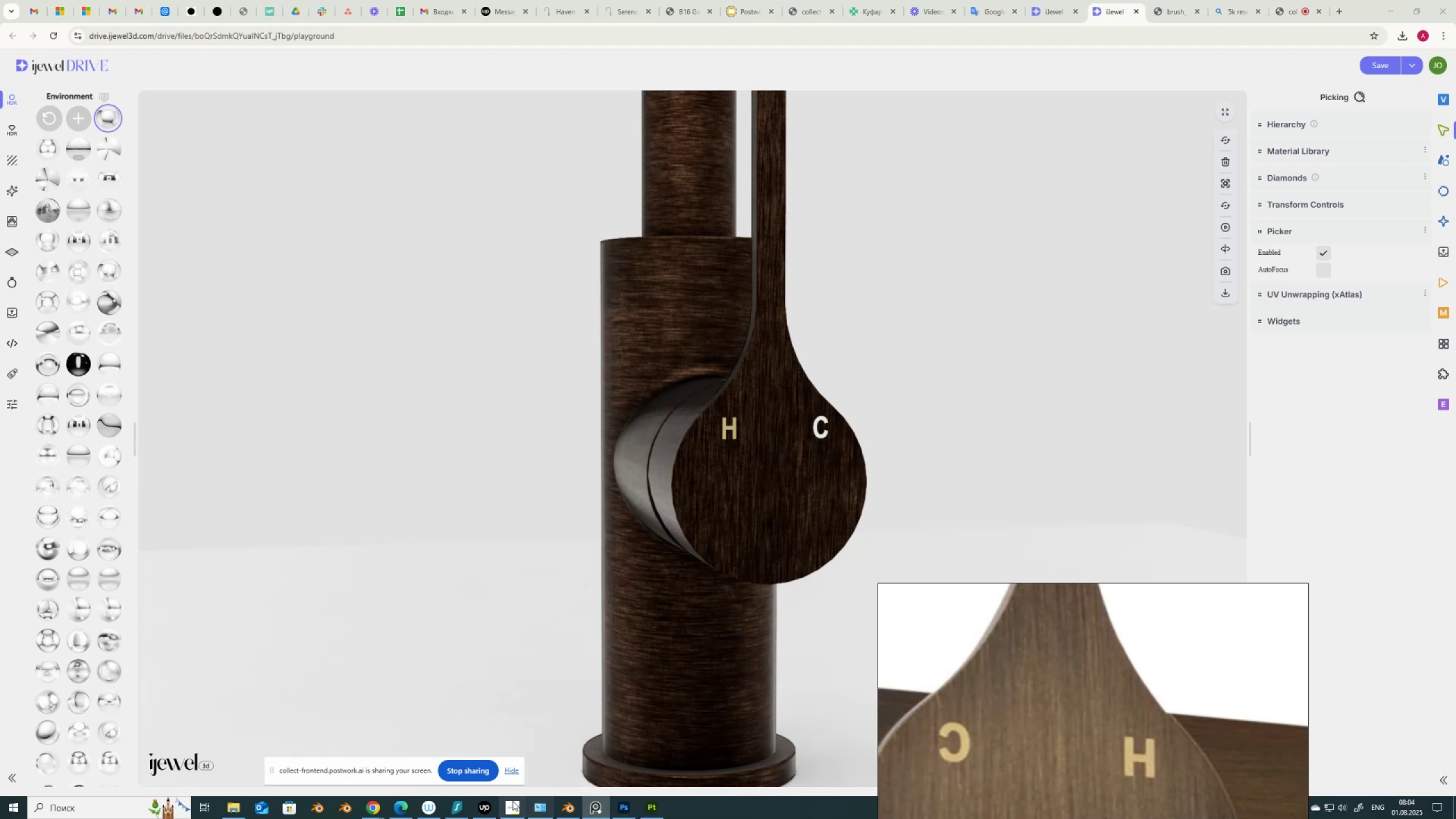 
left_click([575, 806])
 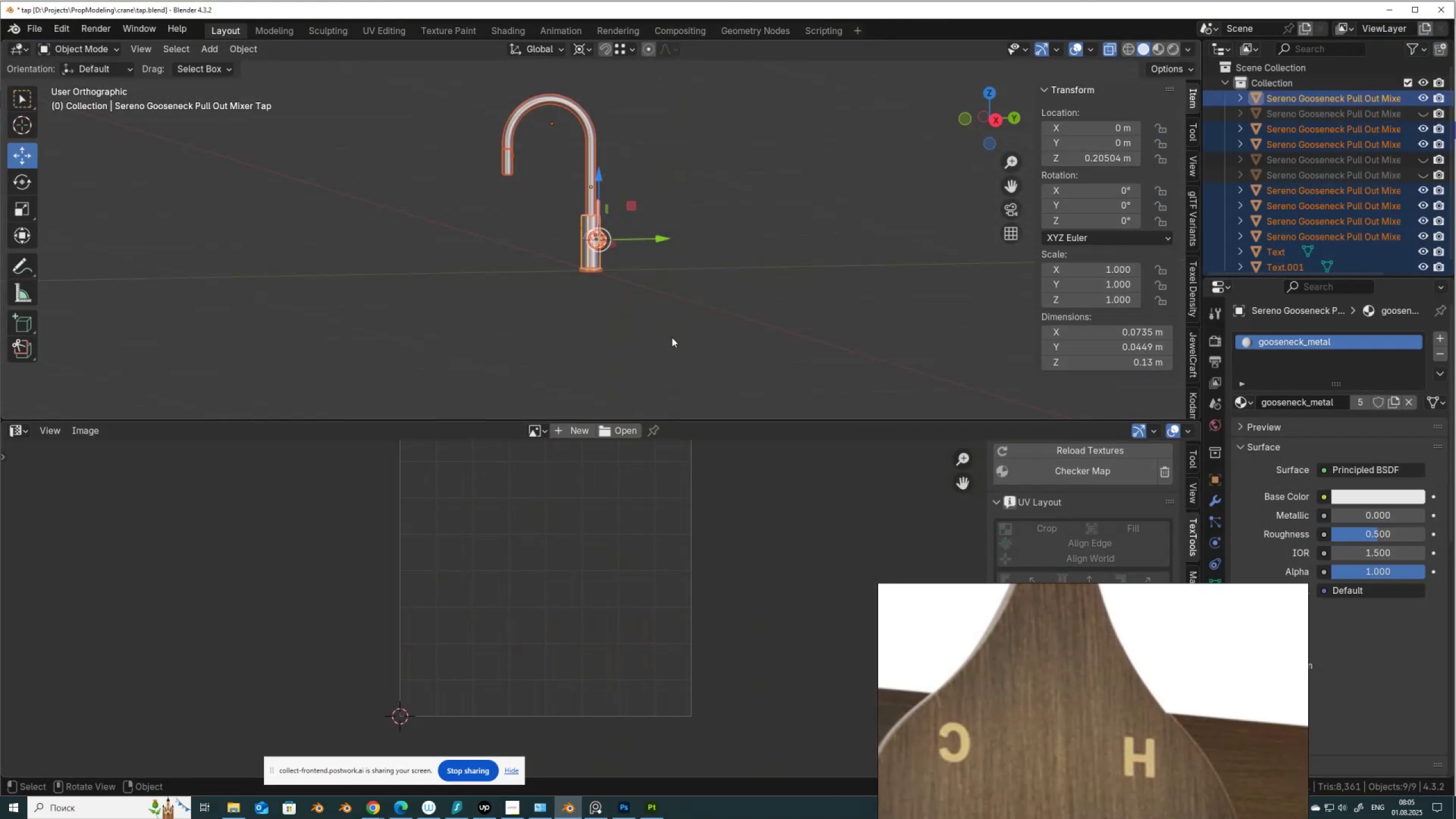 
scroll: coordinate [559, 315], scroll_direction: up, amount: 19.0
 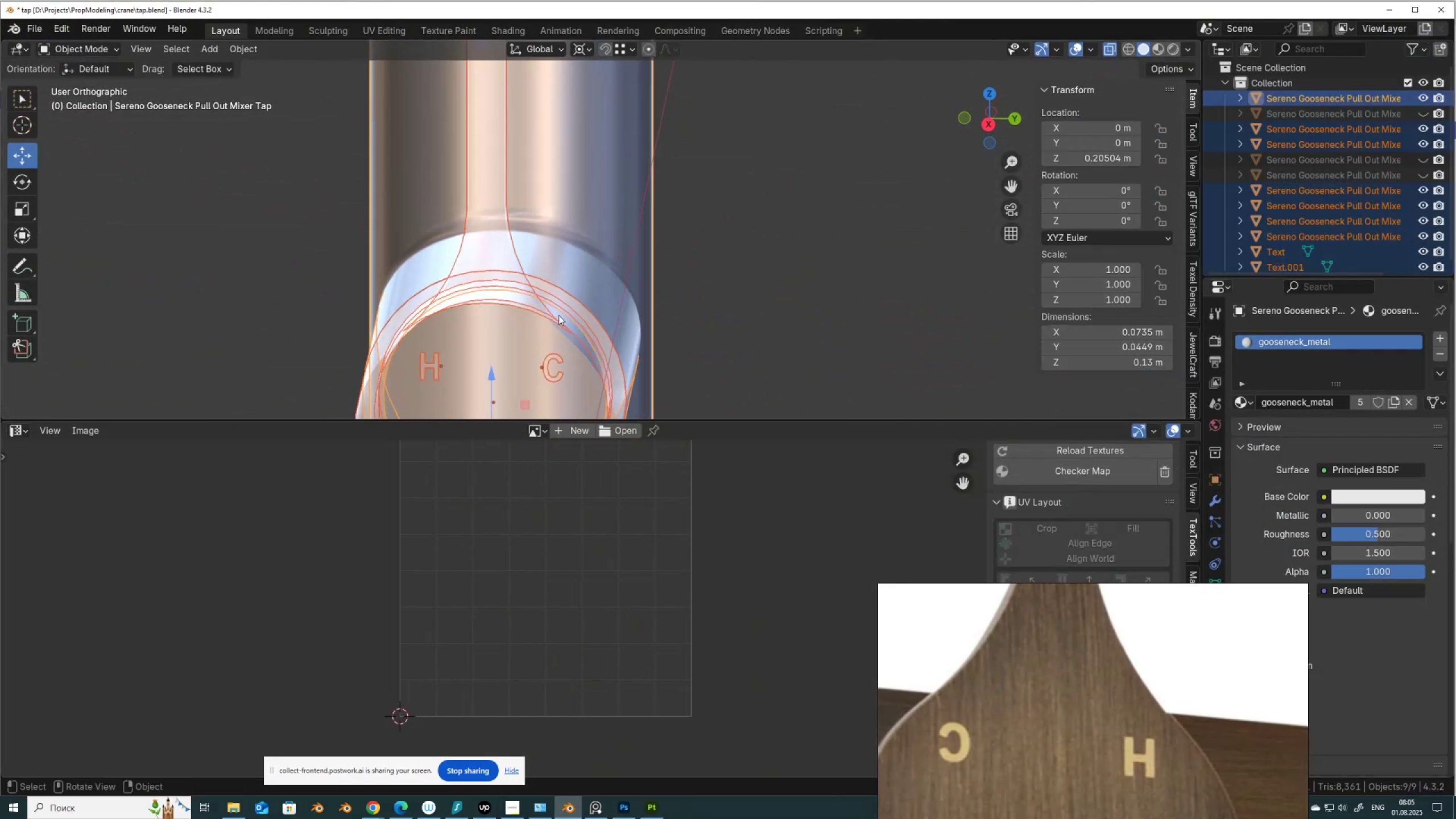 
hold_key(key=ShiftLeft, duration=0.45)
 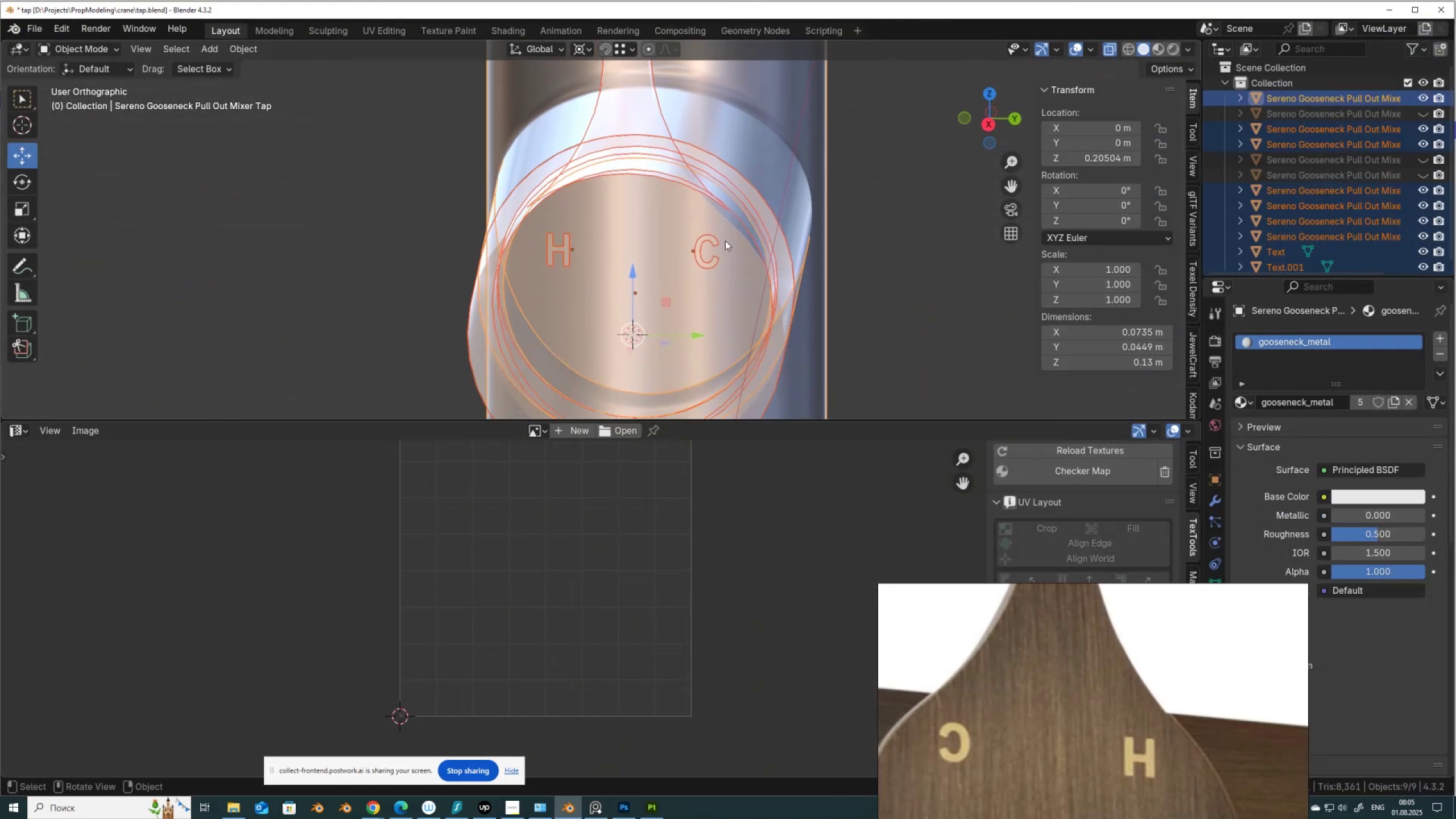 
scroll: coordinate [729, 247], scroll_direction: up, amount: 4.0
 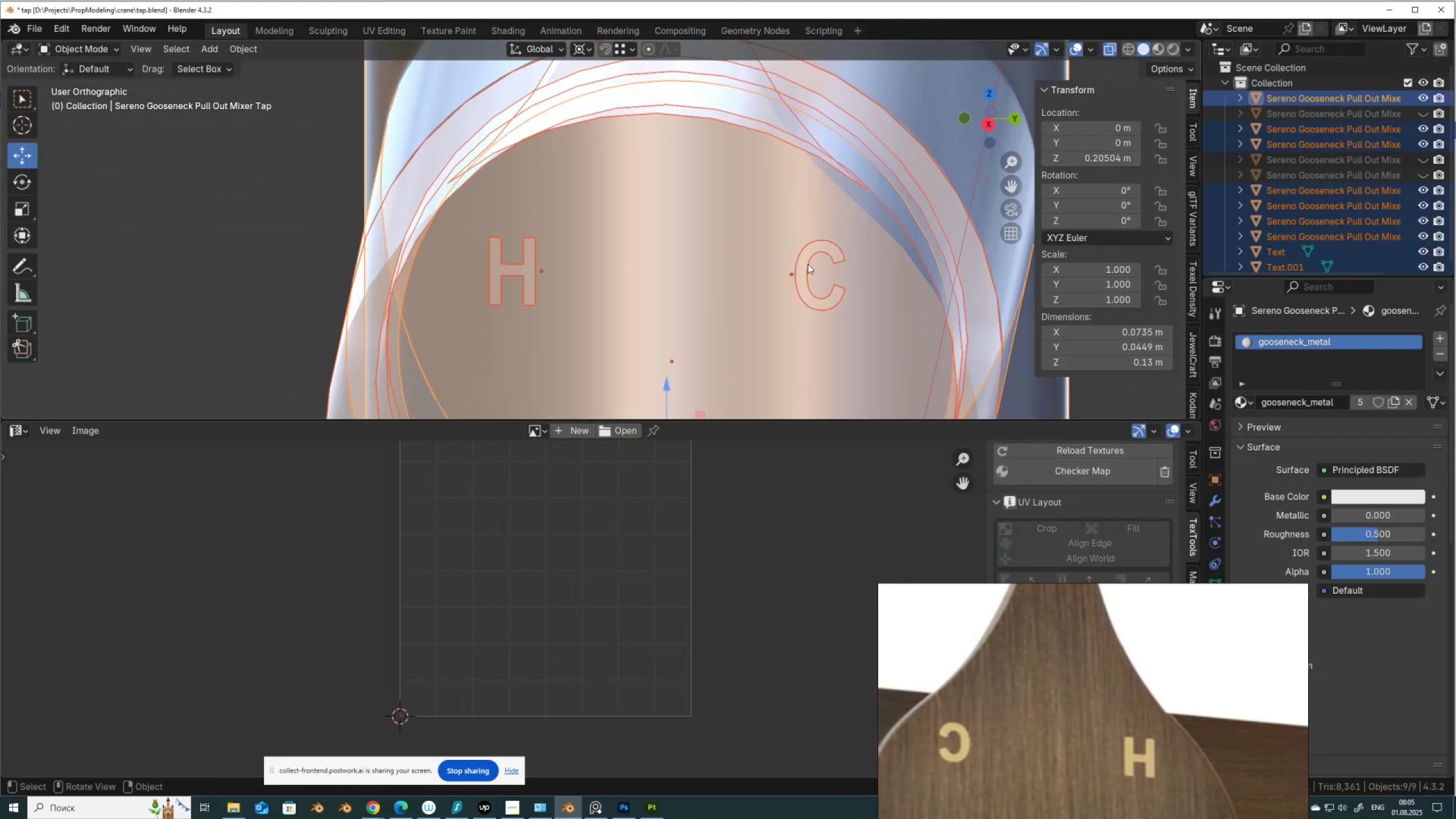 
left_click([808, 263])
 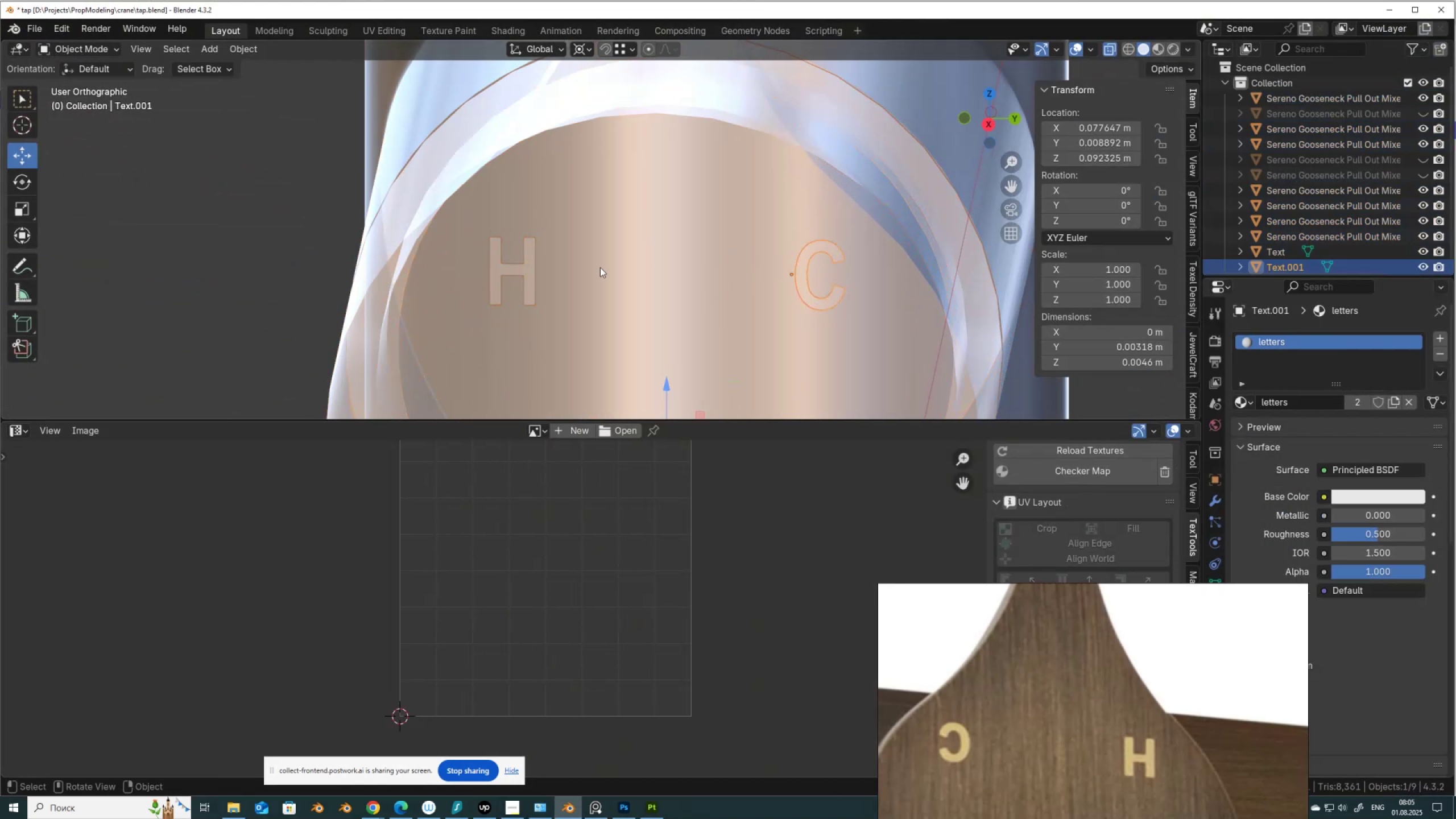 
hold_key(key=ShiftLeft, duration=0.78)
 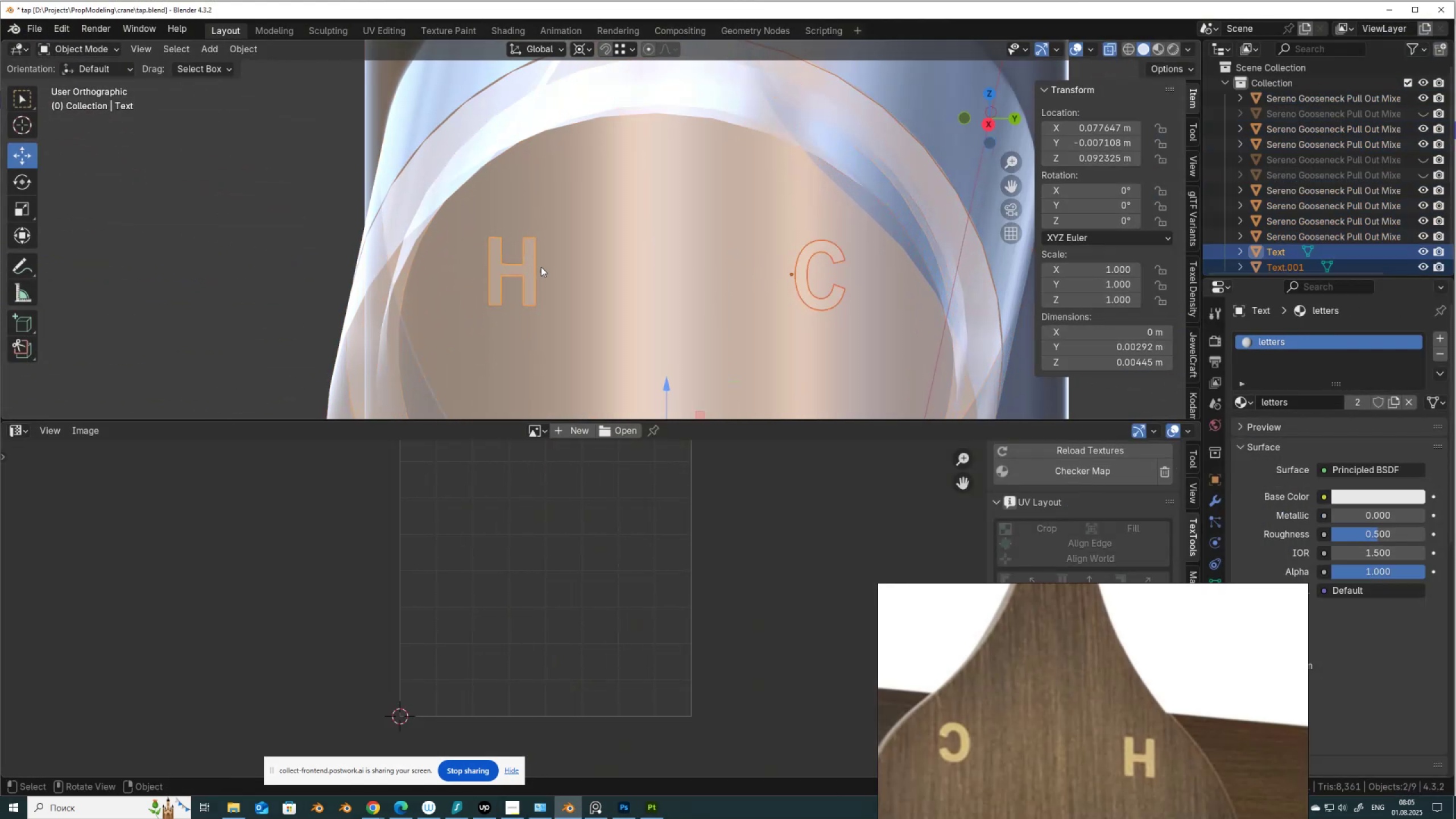 
key(Tab)
type(asz)
 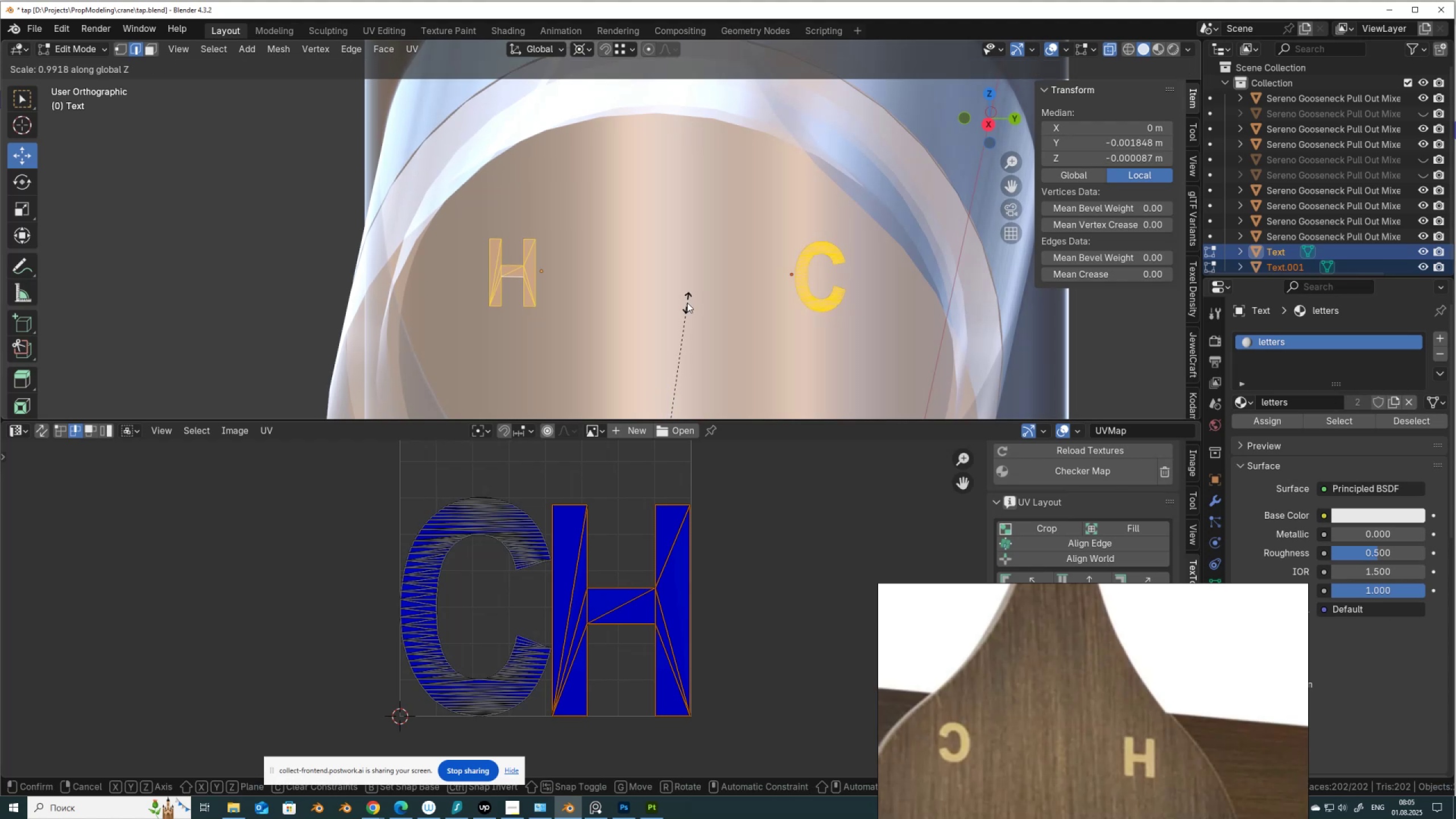 
right_click([687, 303])
 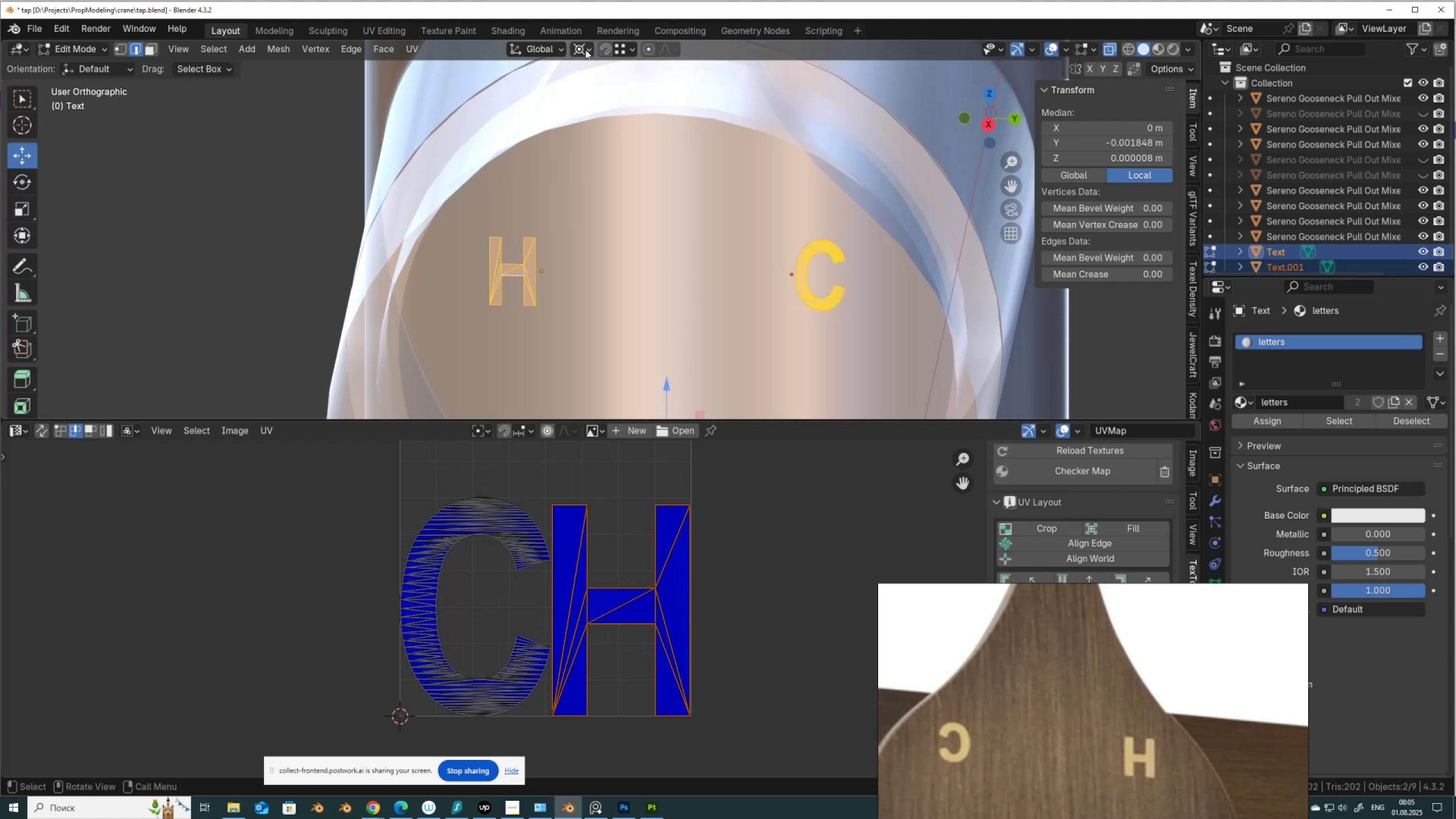 
left_click([585, 49])
 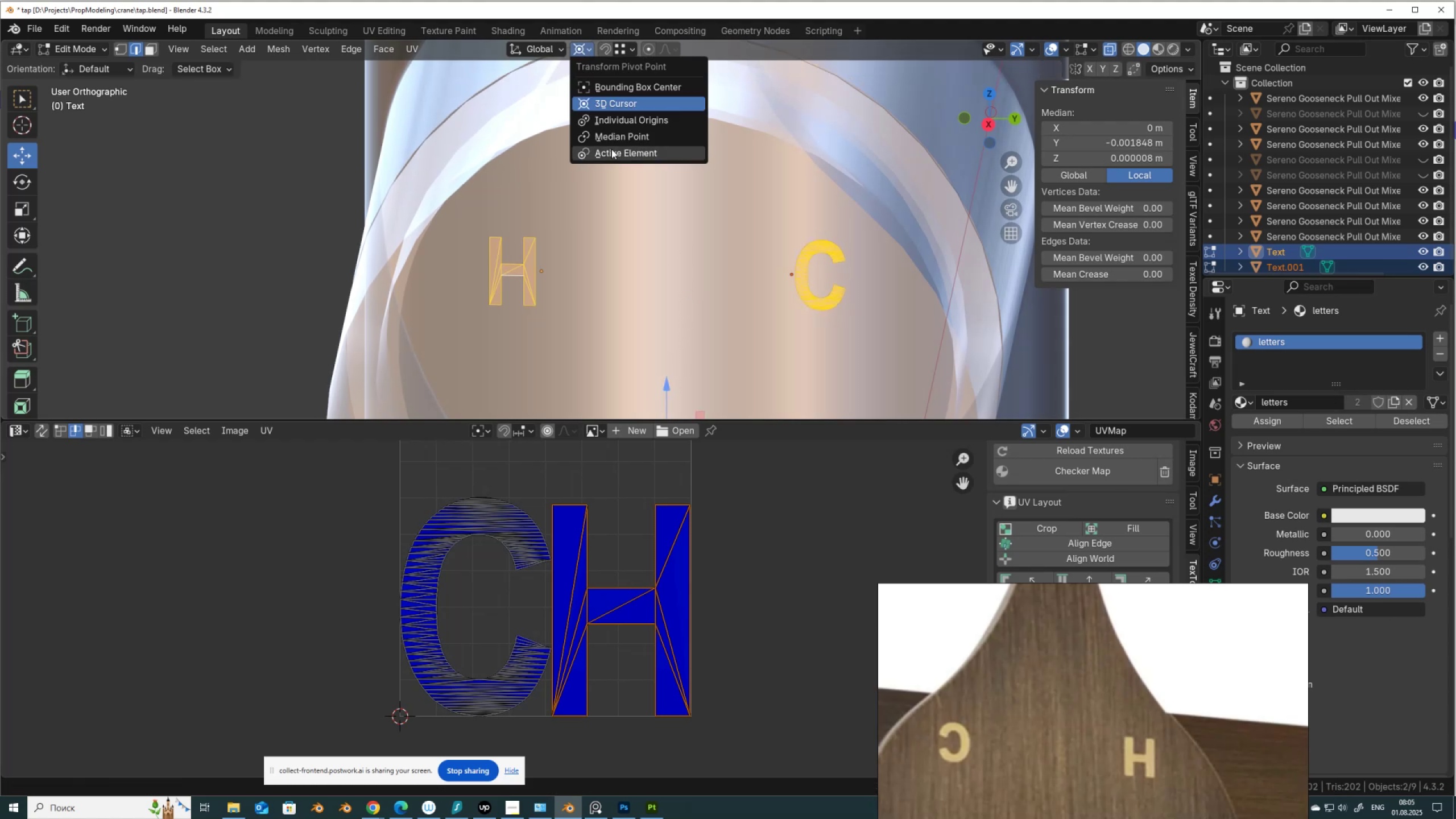 
left_click([614, 137])
 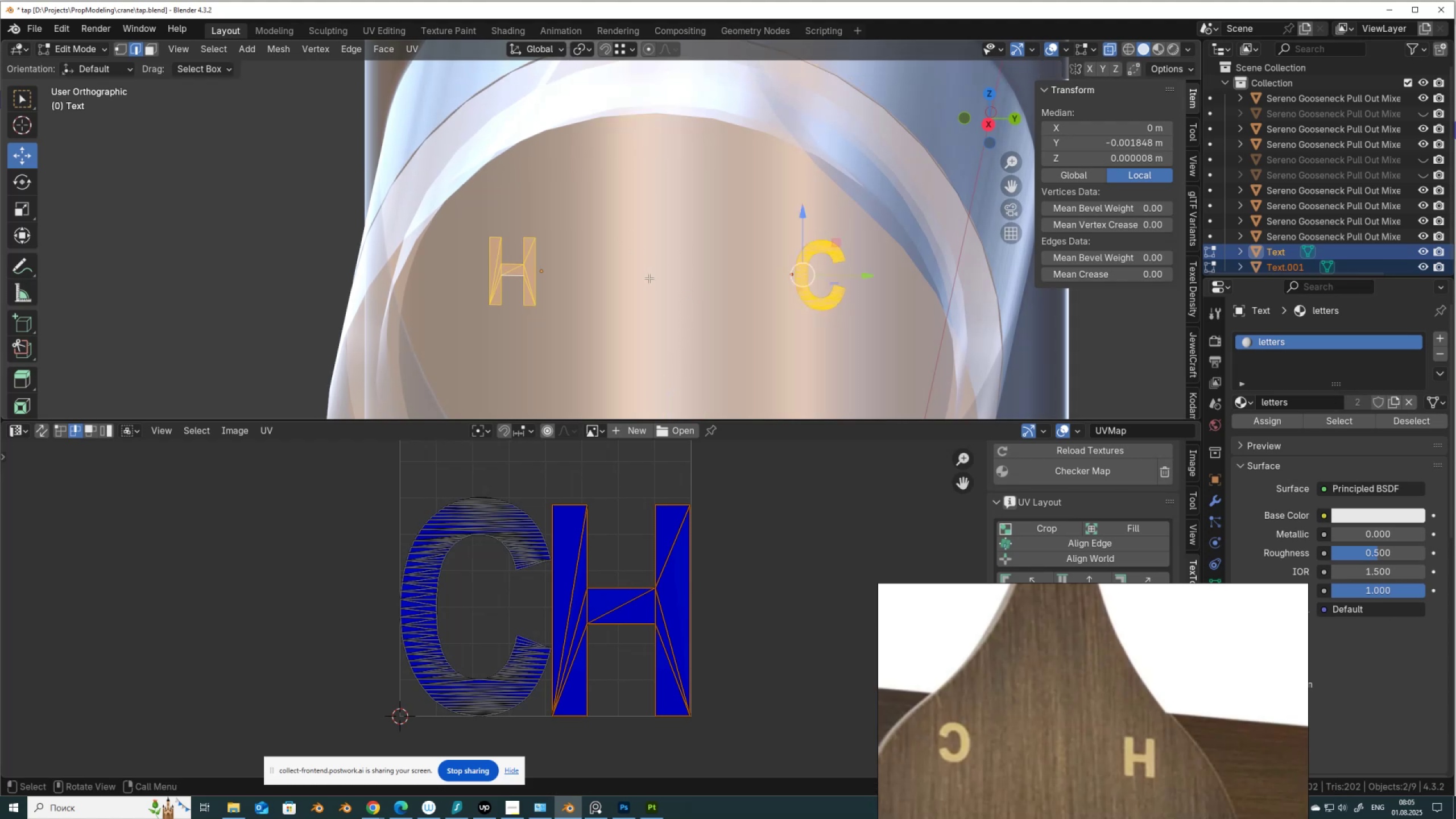 
type(sz)
 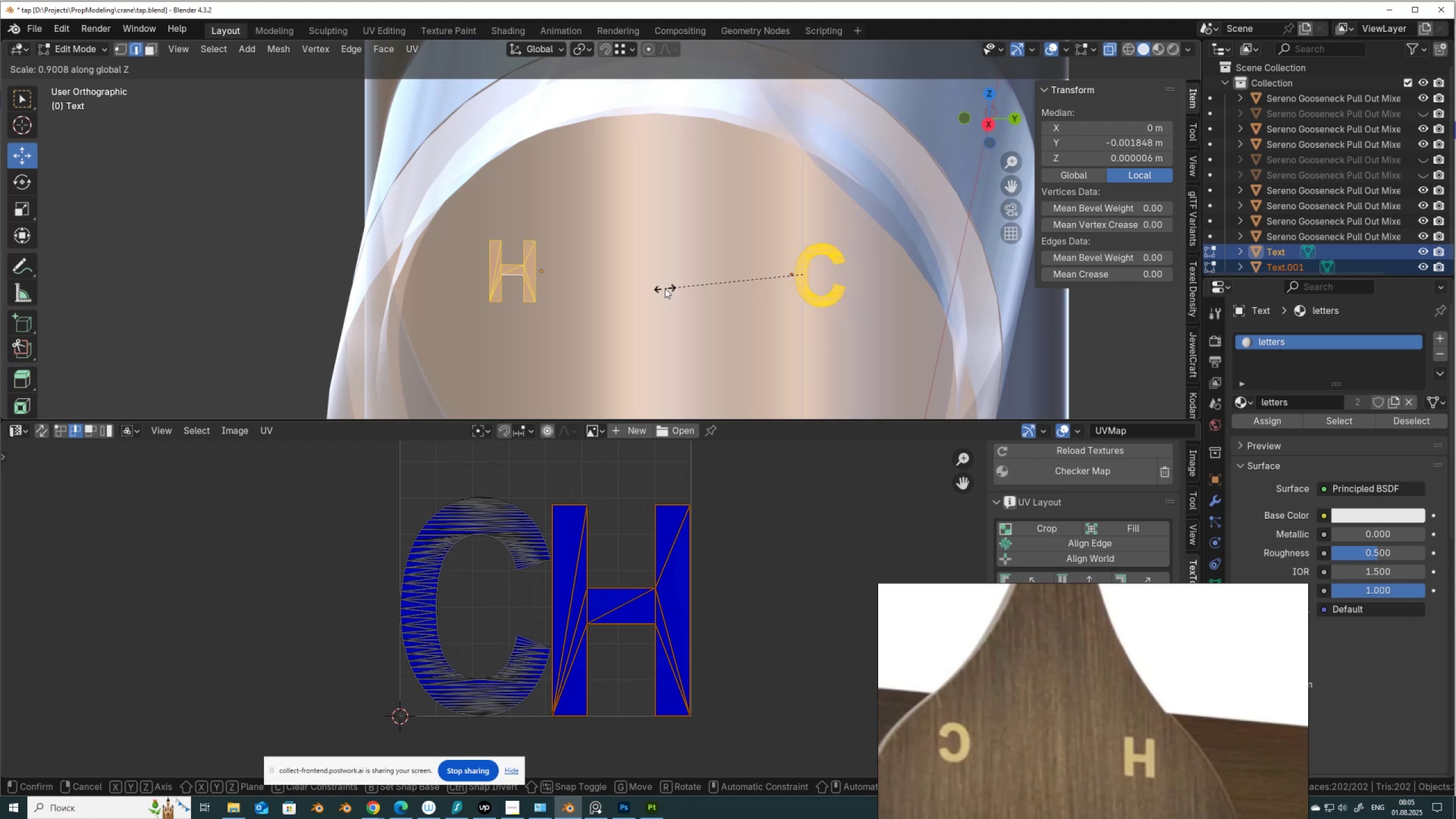 
left_click([665, 288])
 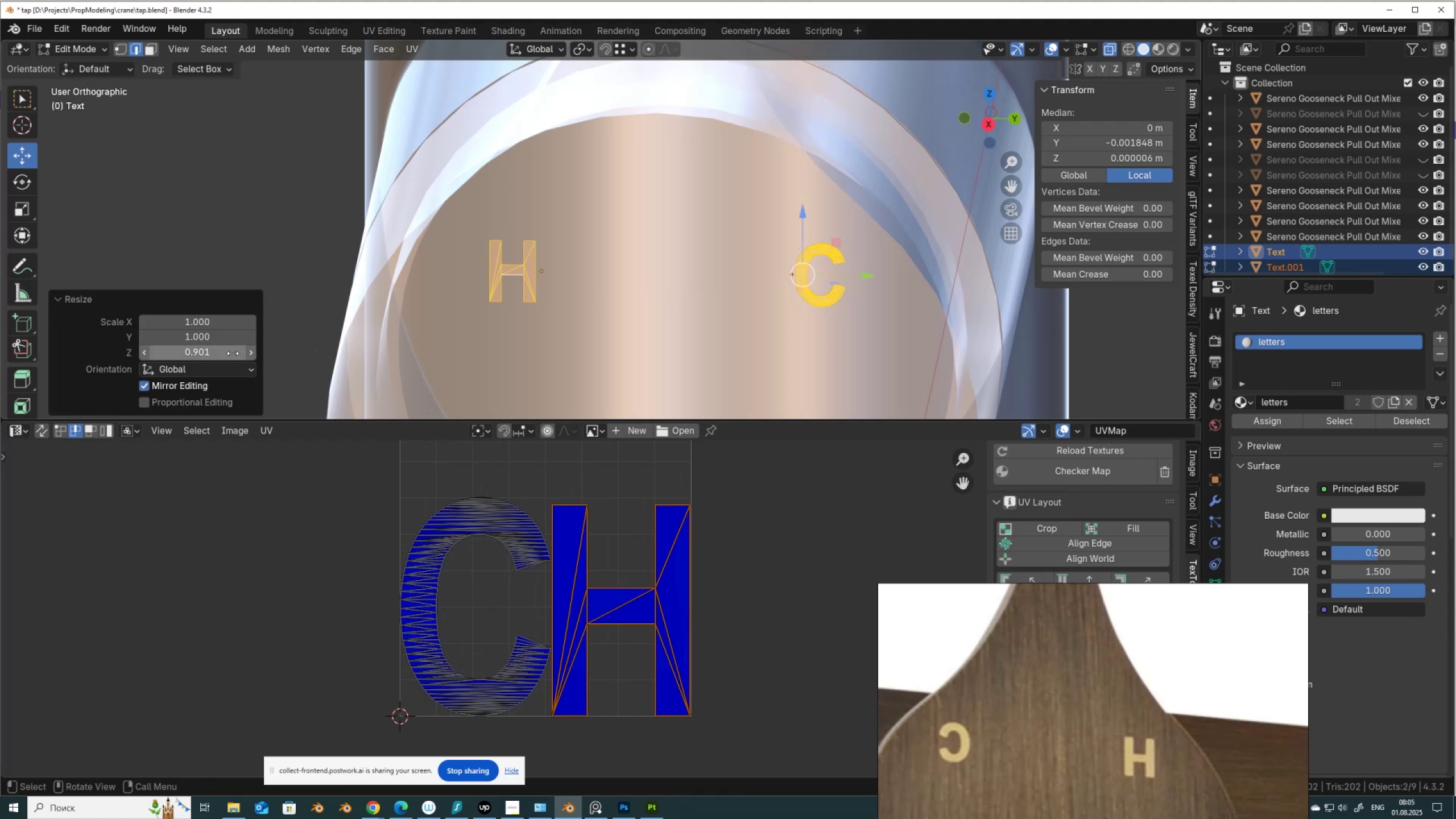 
left_click([233, 353])
 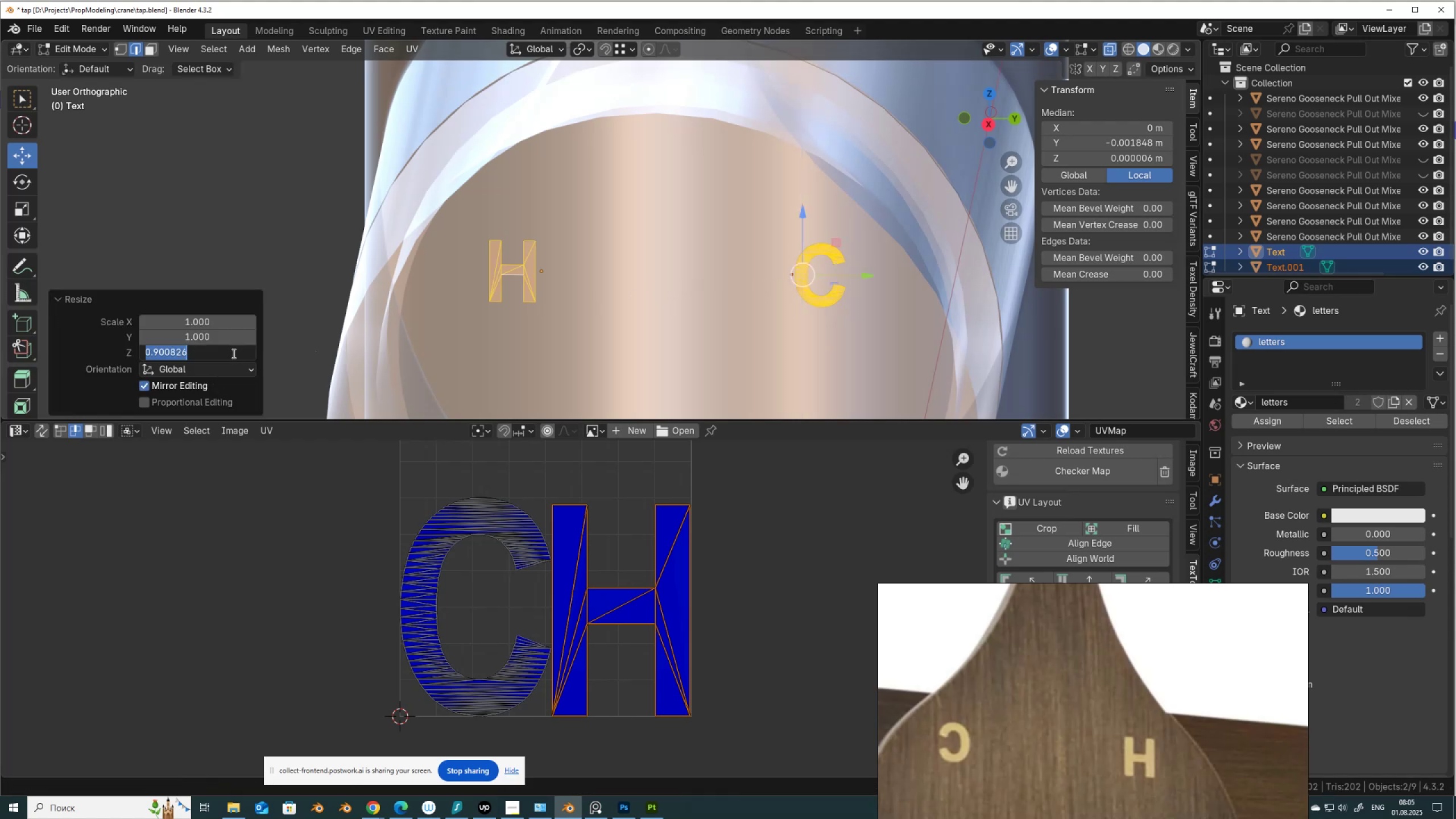 
key(Numpad0)
 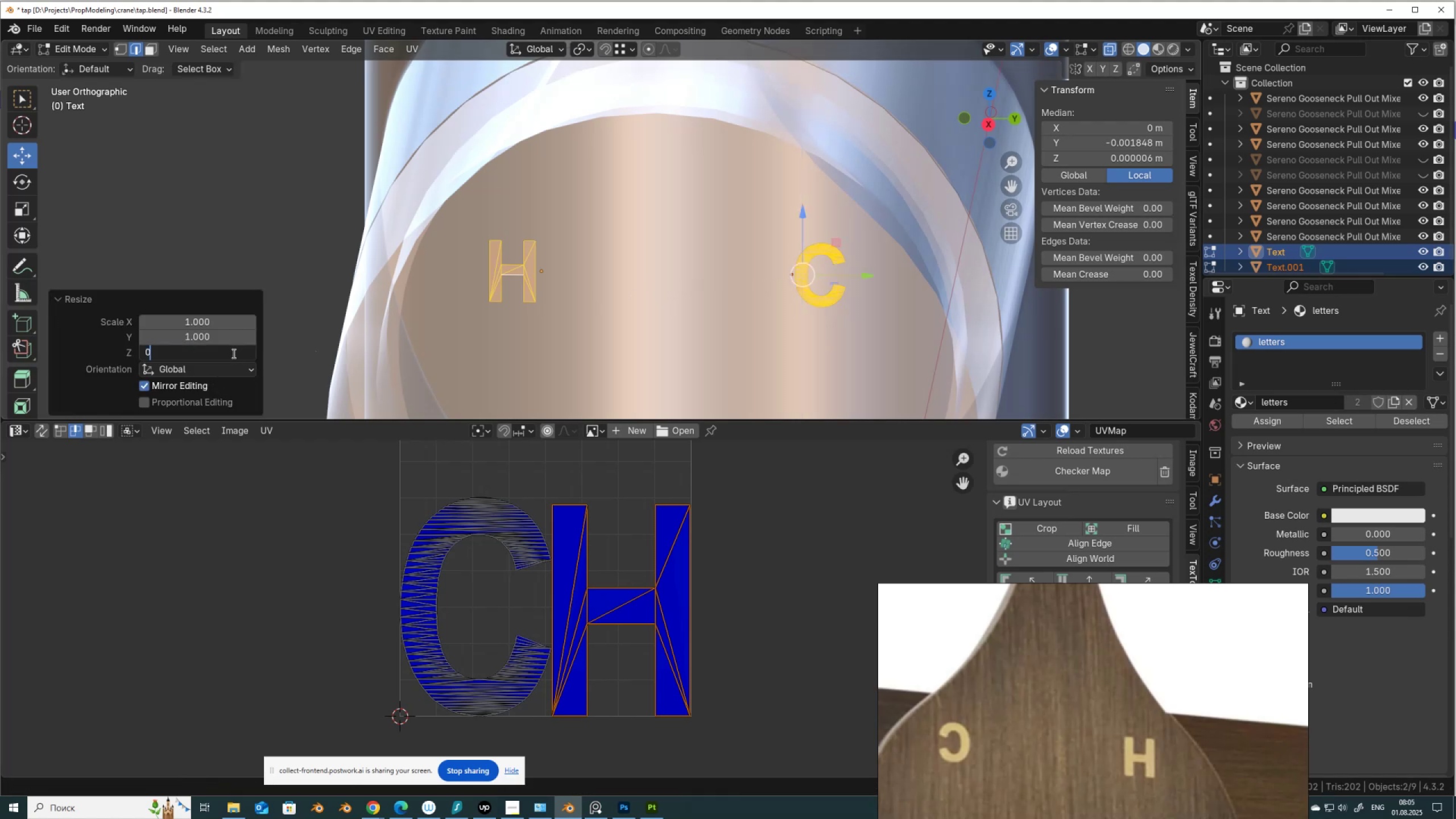 
key(NumpadDecimal)
 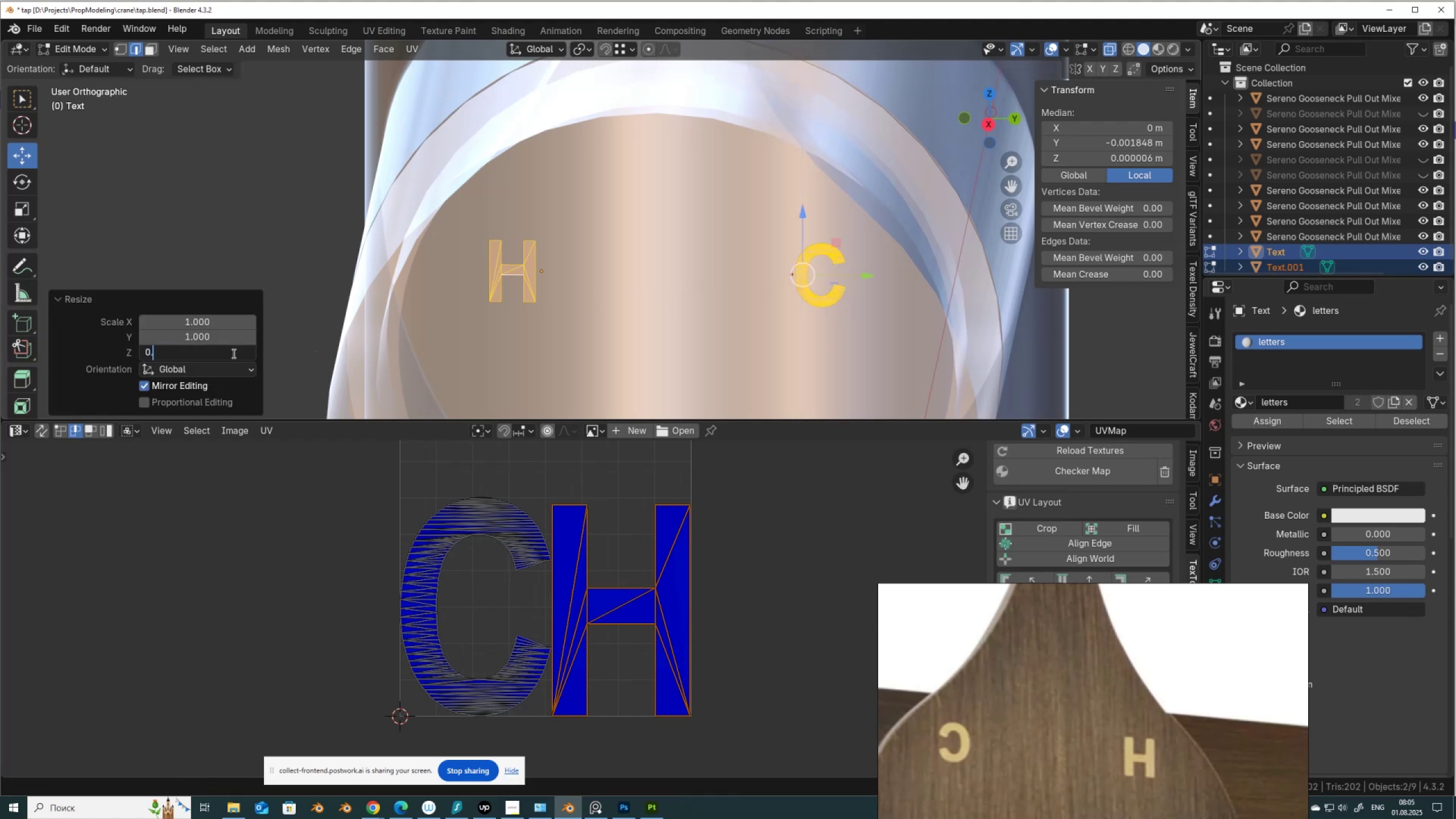 
key(Numpad9)
 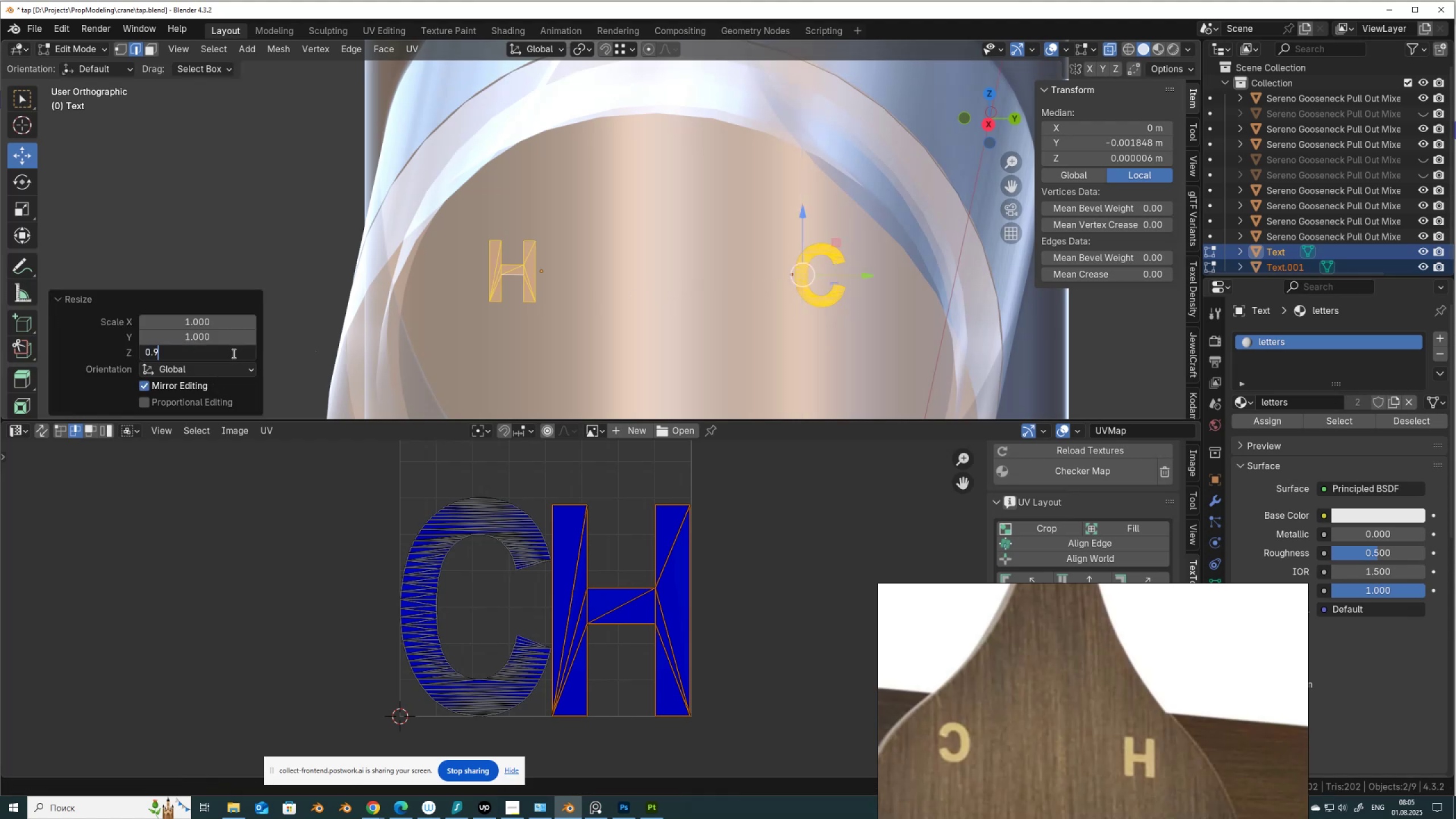 
key(NumpadEnter)
 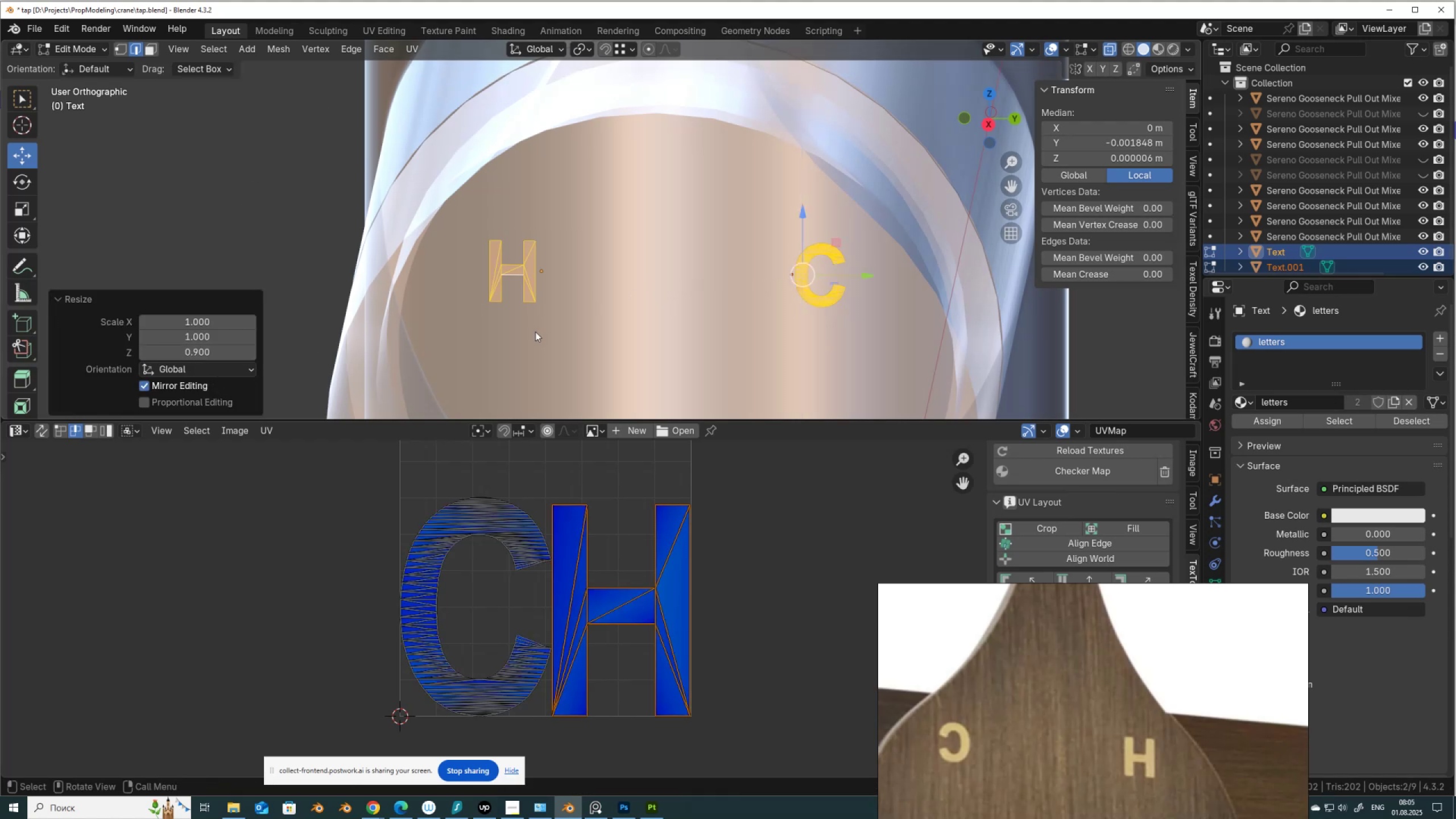 
key(Tab)
 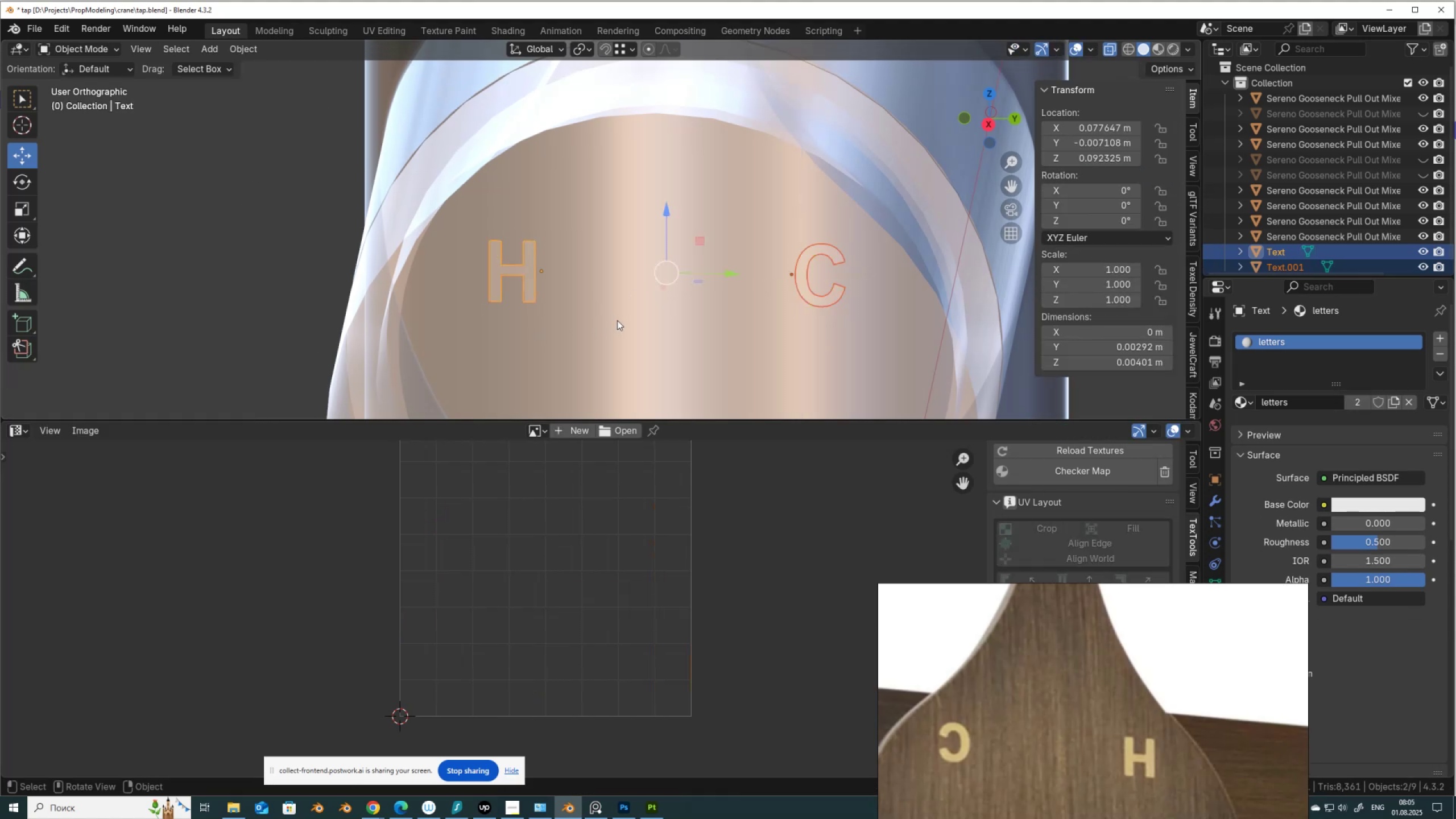 
scroll: coordinate [656, 276], scroll_direction: down, amount: 20.0
 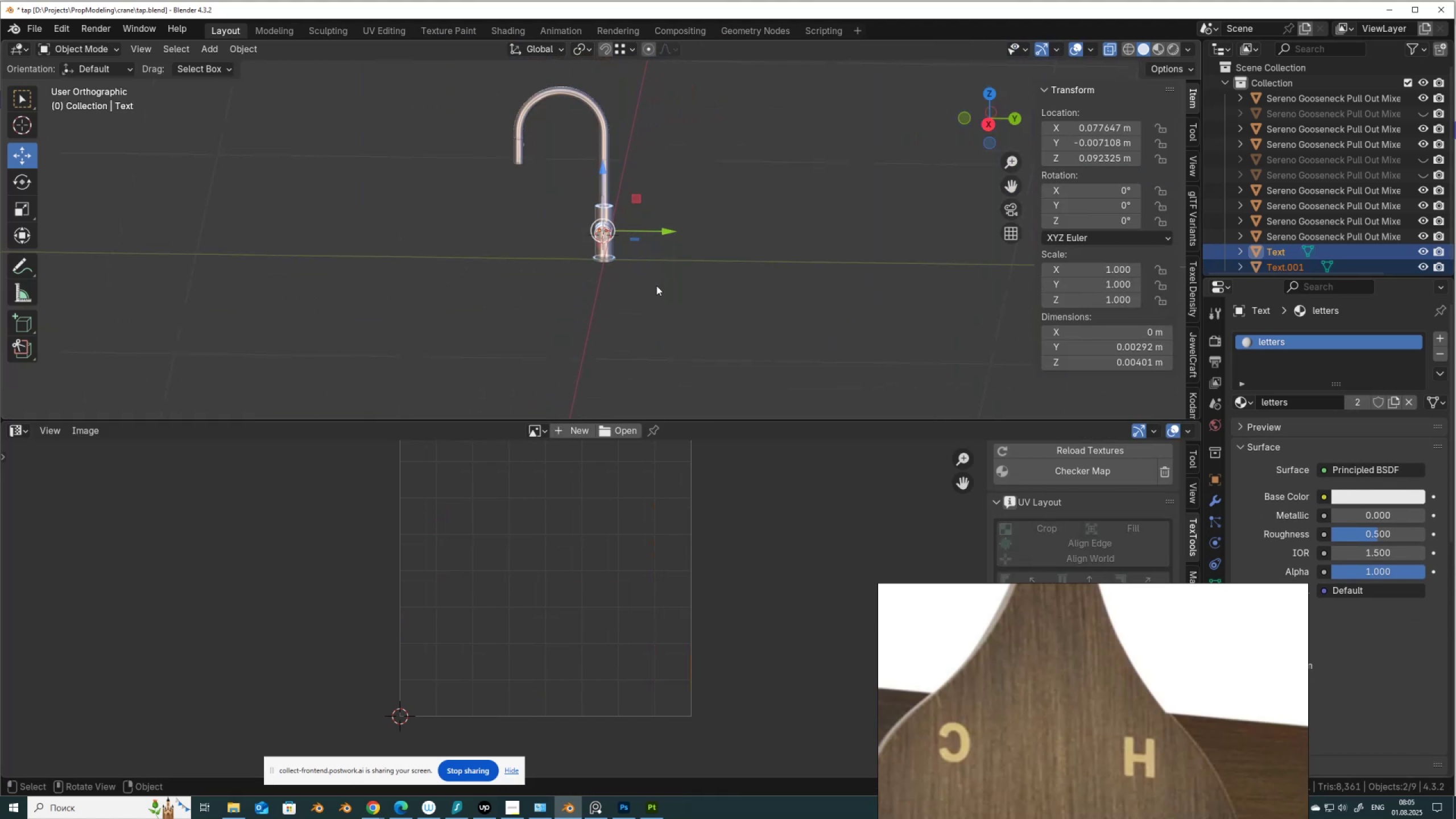 
left_click_drag(start_coordinate=[646, 278], to_coordinate=[461, 75])
 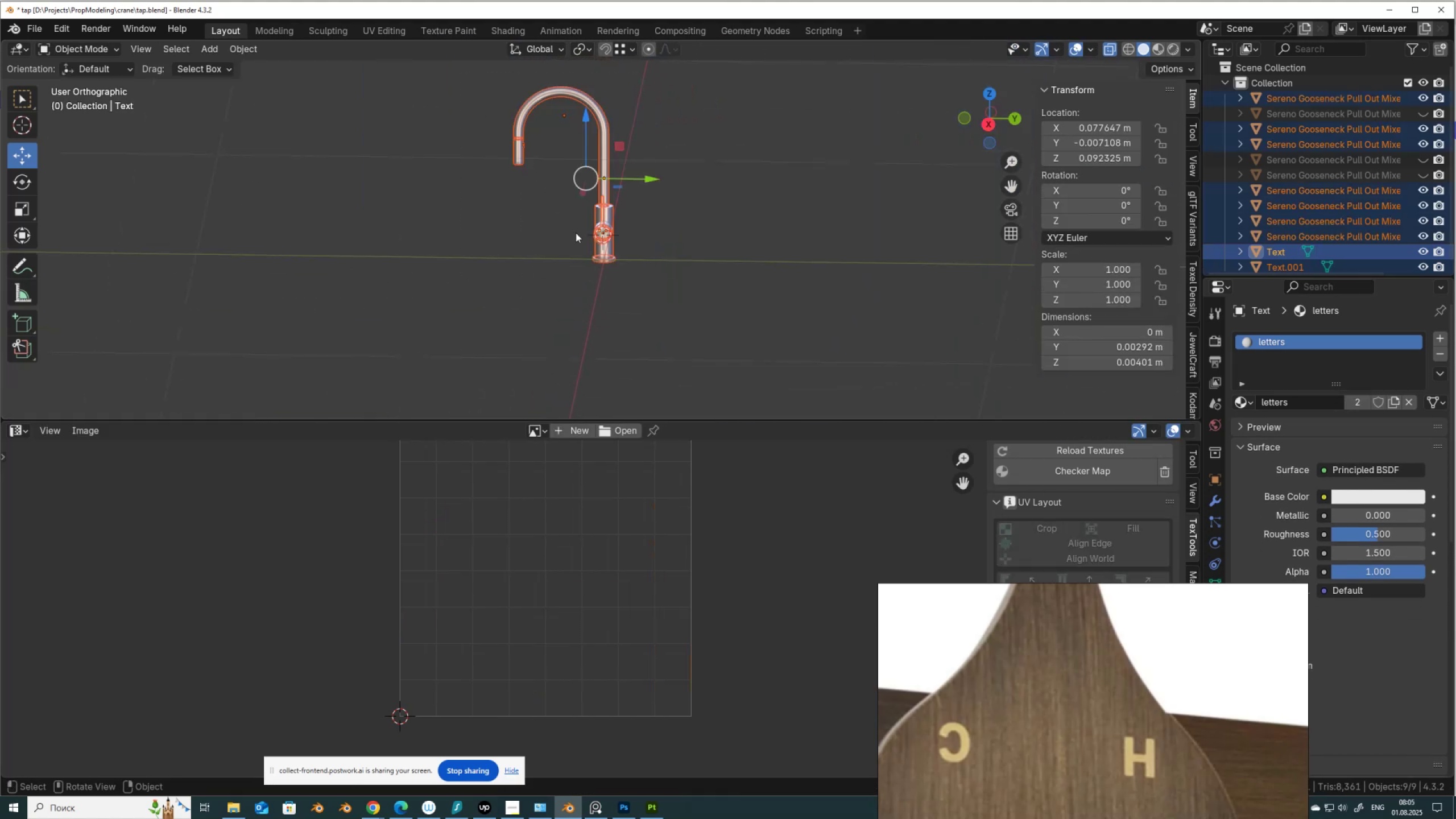 
key(Q)
 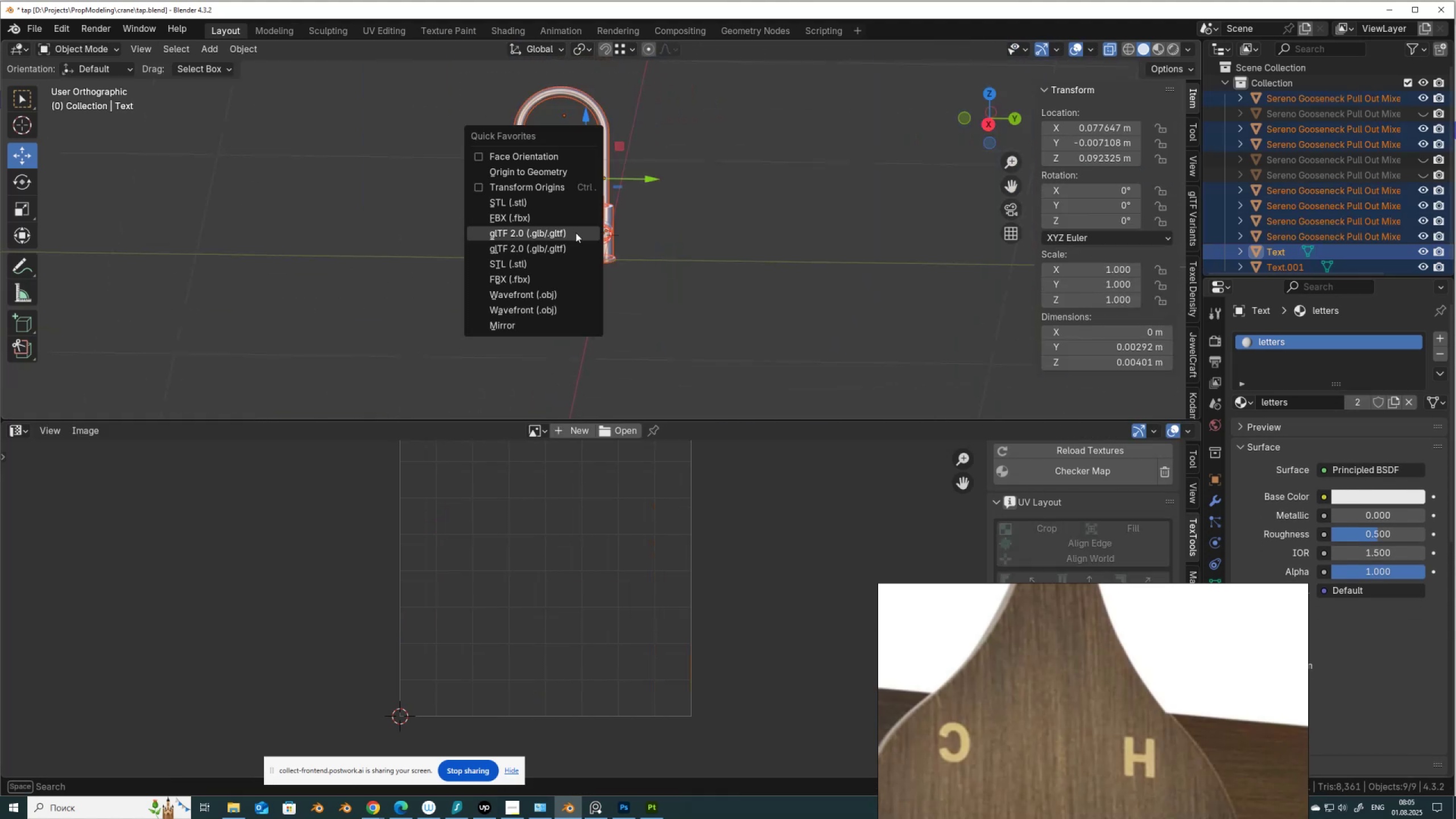 
left_click([576, 233])
 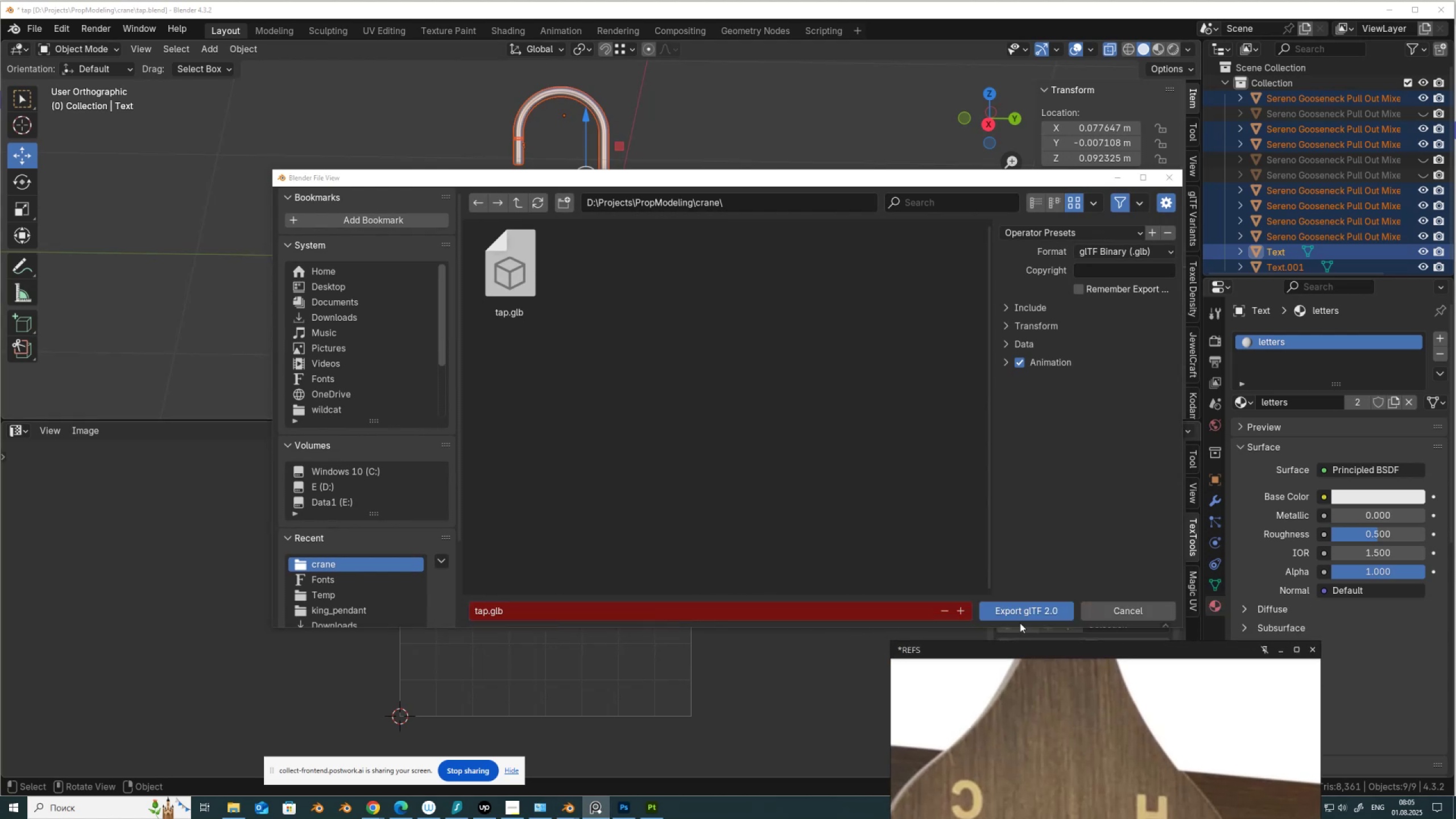 
left_click([1032, 611])
 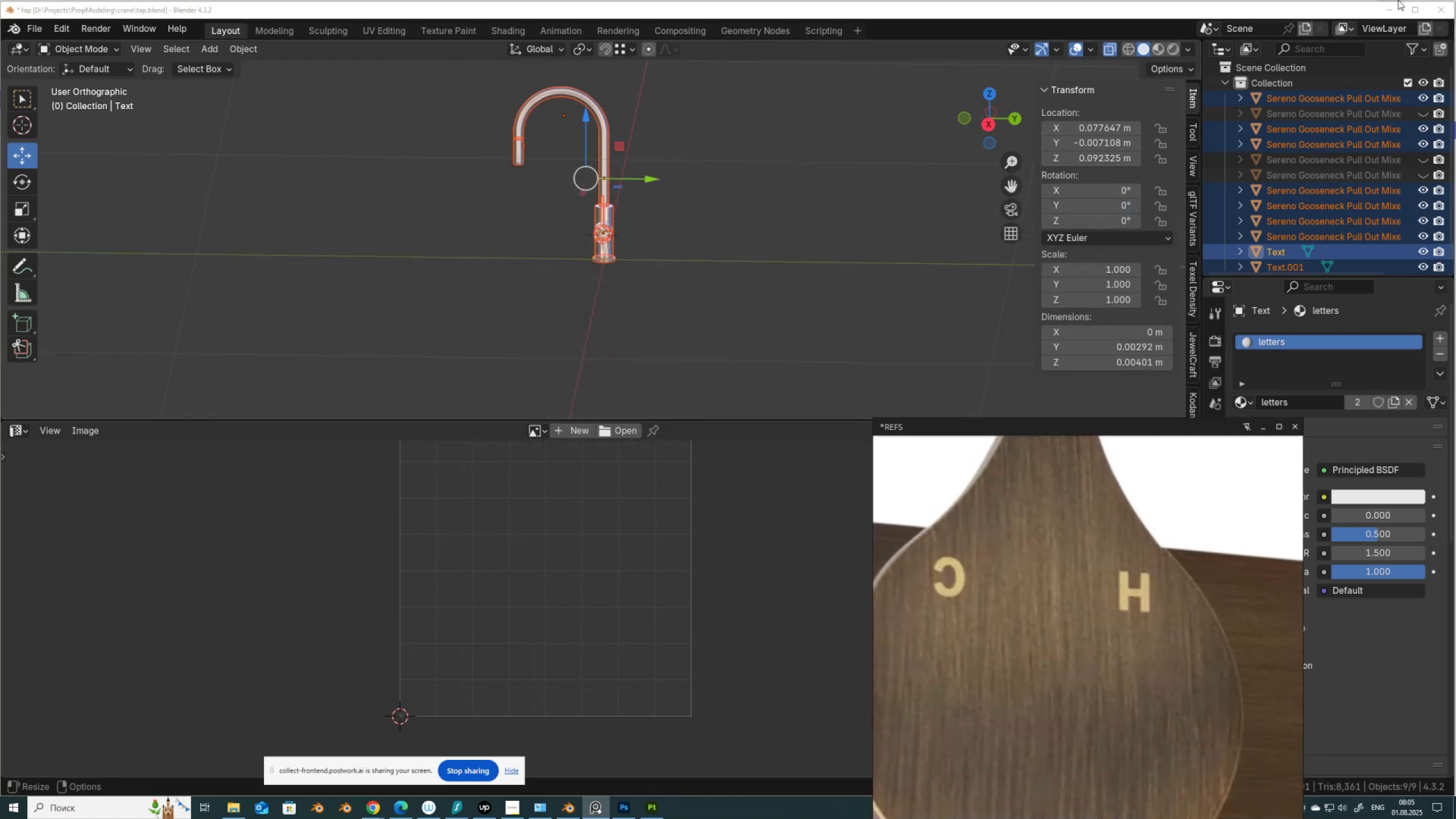 
left_click([1394, 10])
 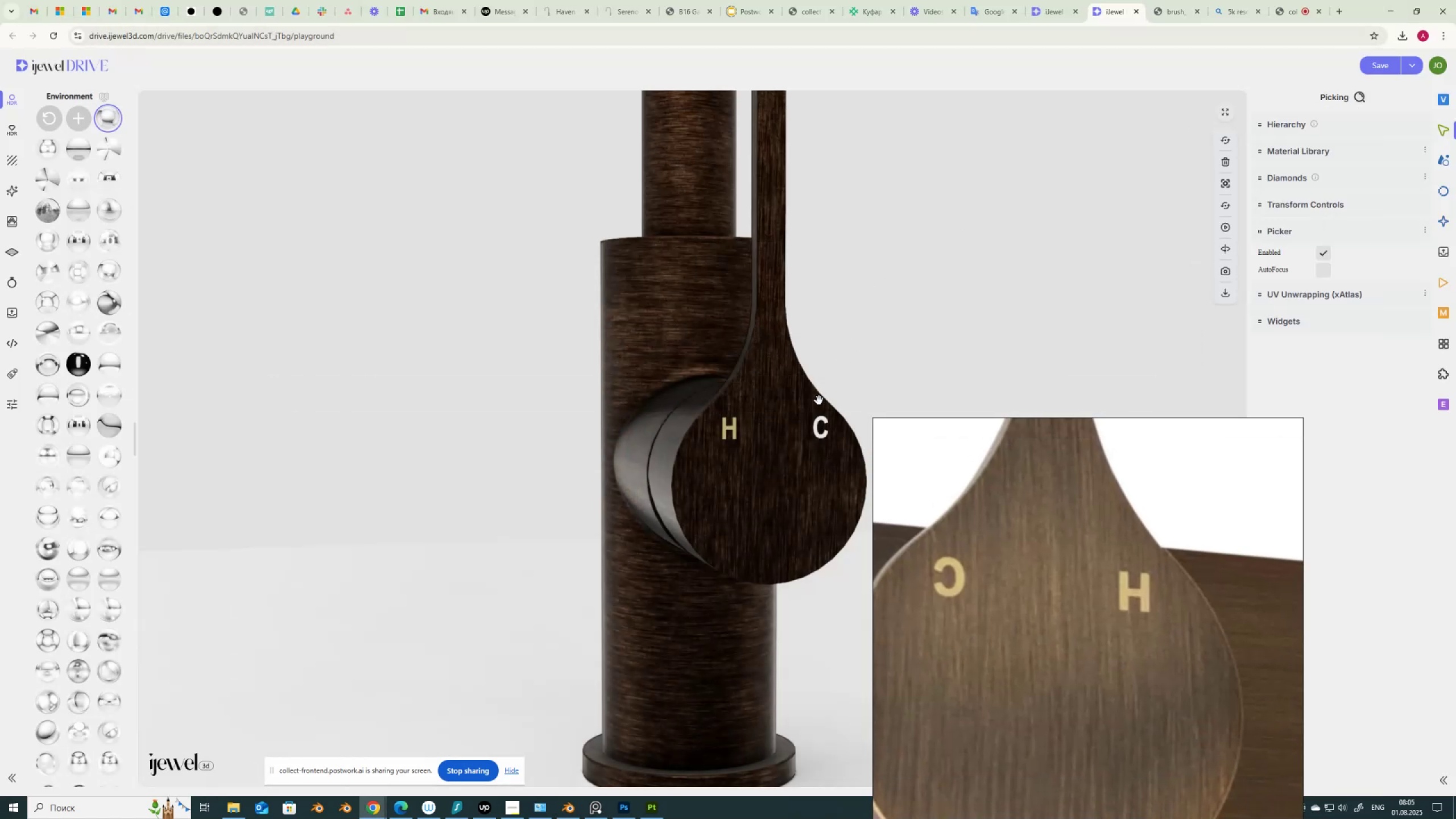 
scroll: coordinate [756, 468], scroll_direction: up, amount: 1.0
 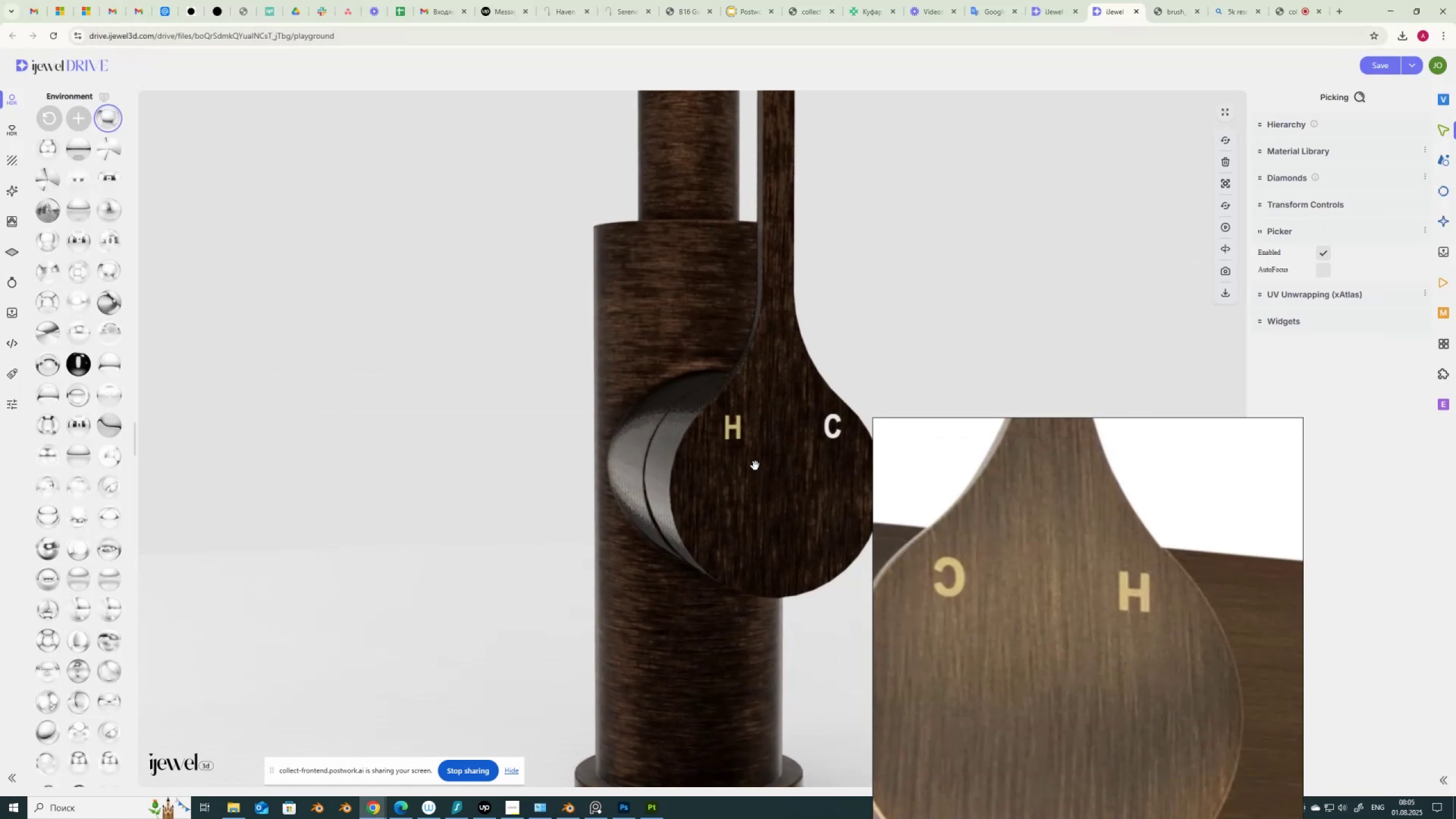 
scroll: coordinate [755, 465], scroll_direction: down, amount: 1.0
 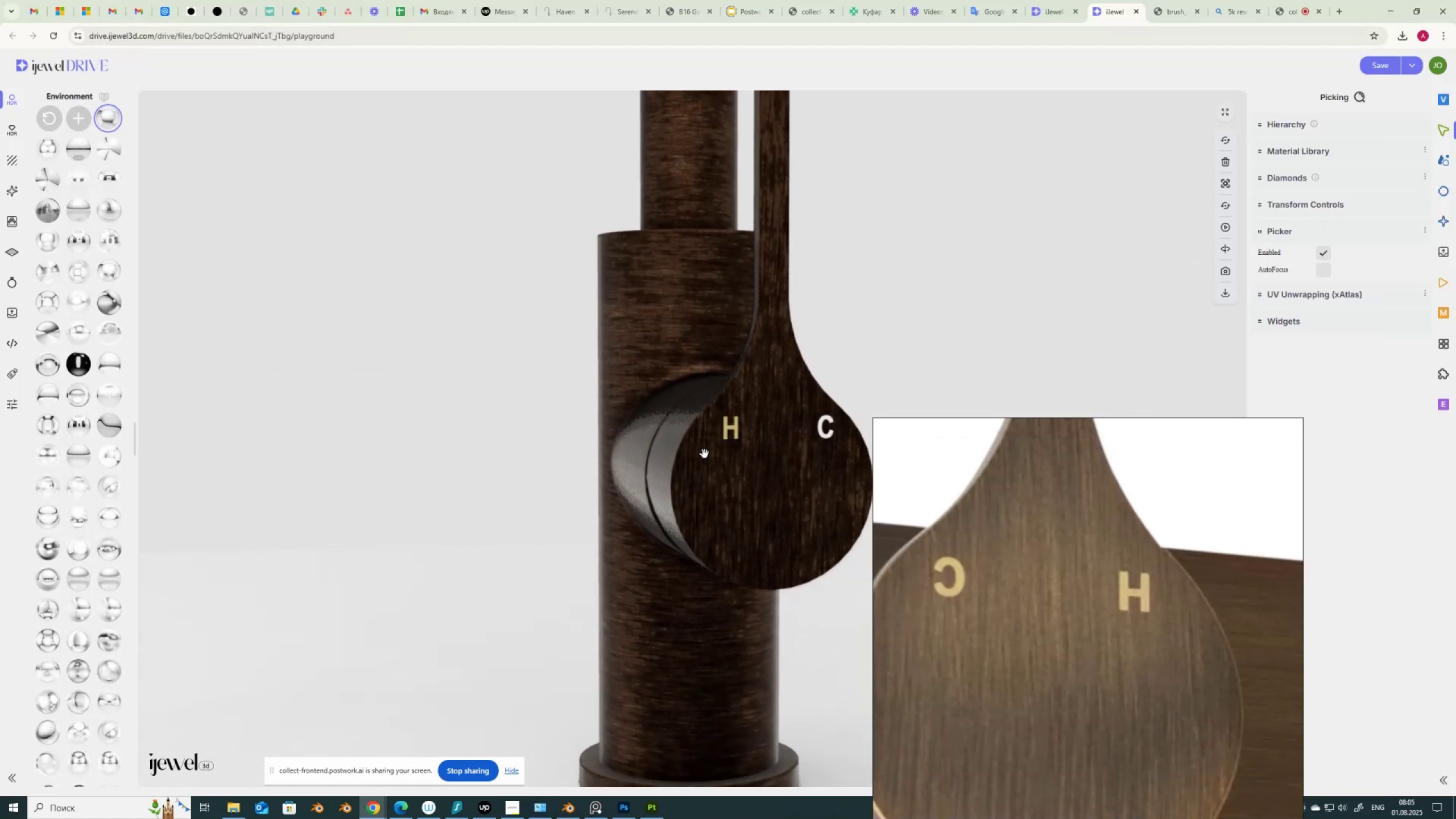 
left_click_drag(start_coordinate=[723, 424], to_coordinate=[734, 411])
 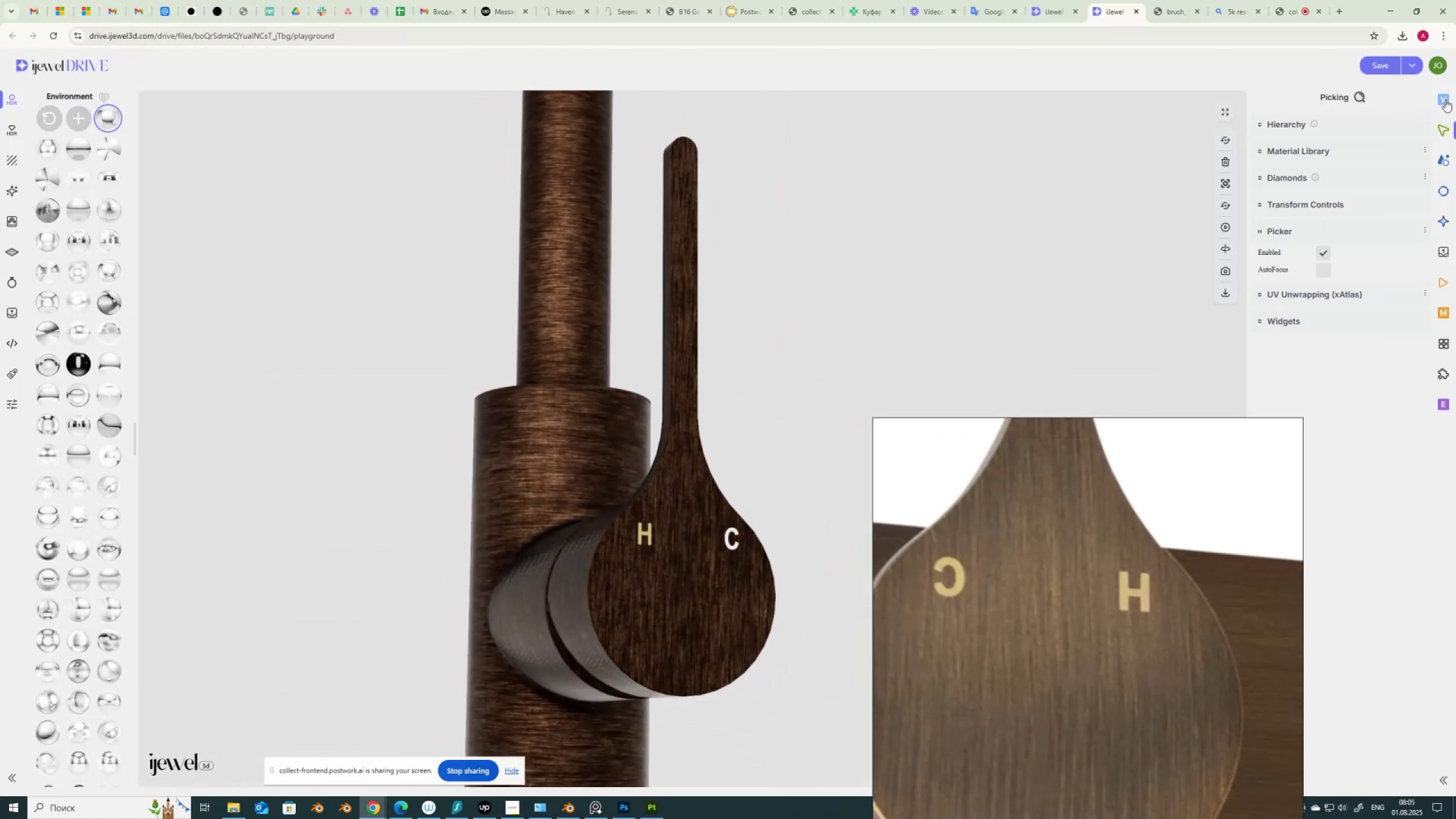 
left_click([1445, 100])
 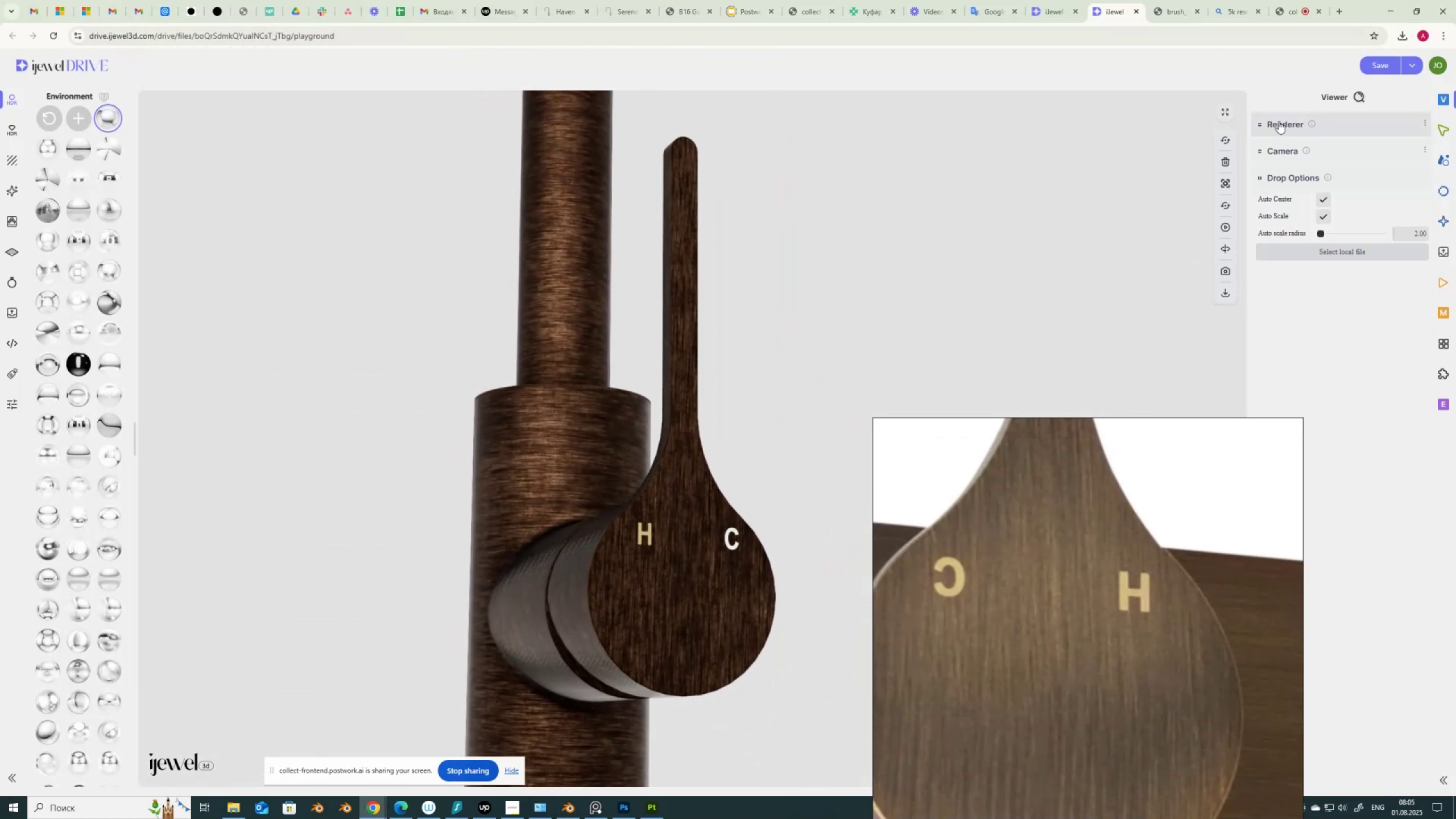 
left_click([1278, 121])
 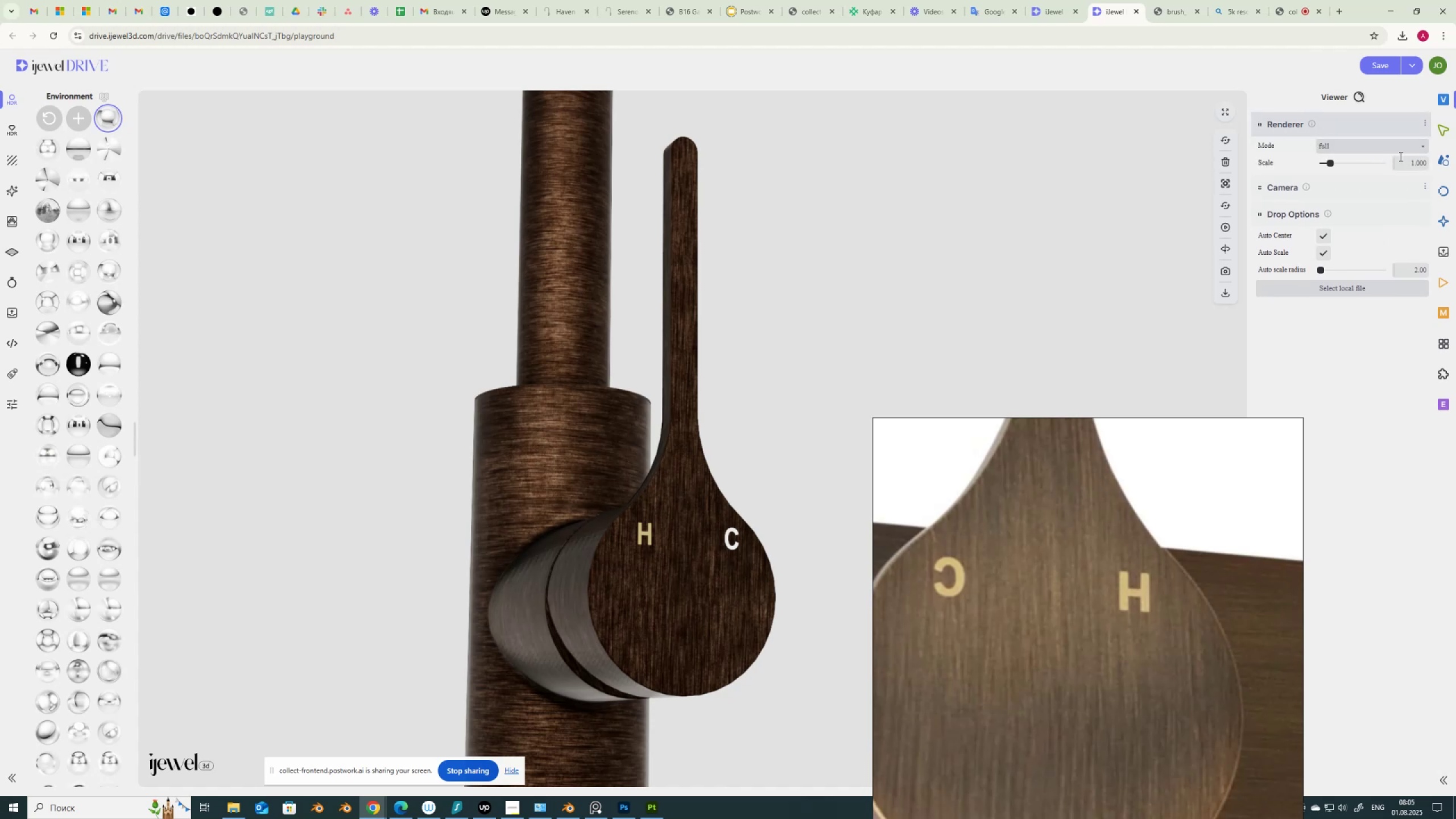 
left_click_drag(start_coordinate=[1408, 162], to_coordinate=[1452, 169])
 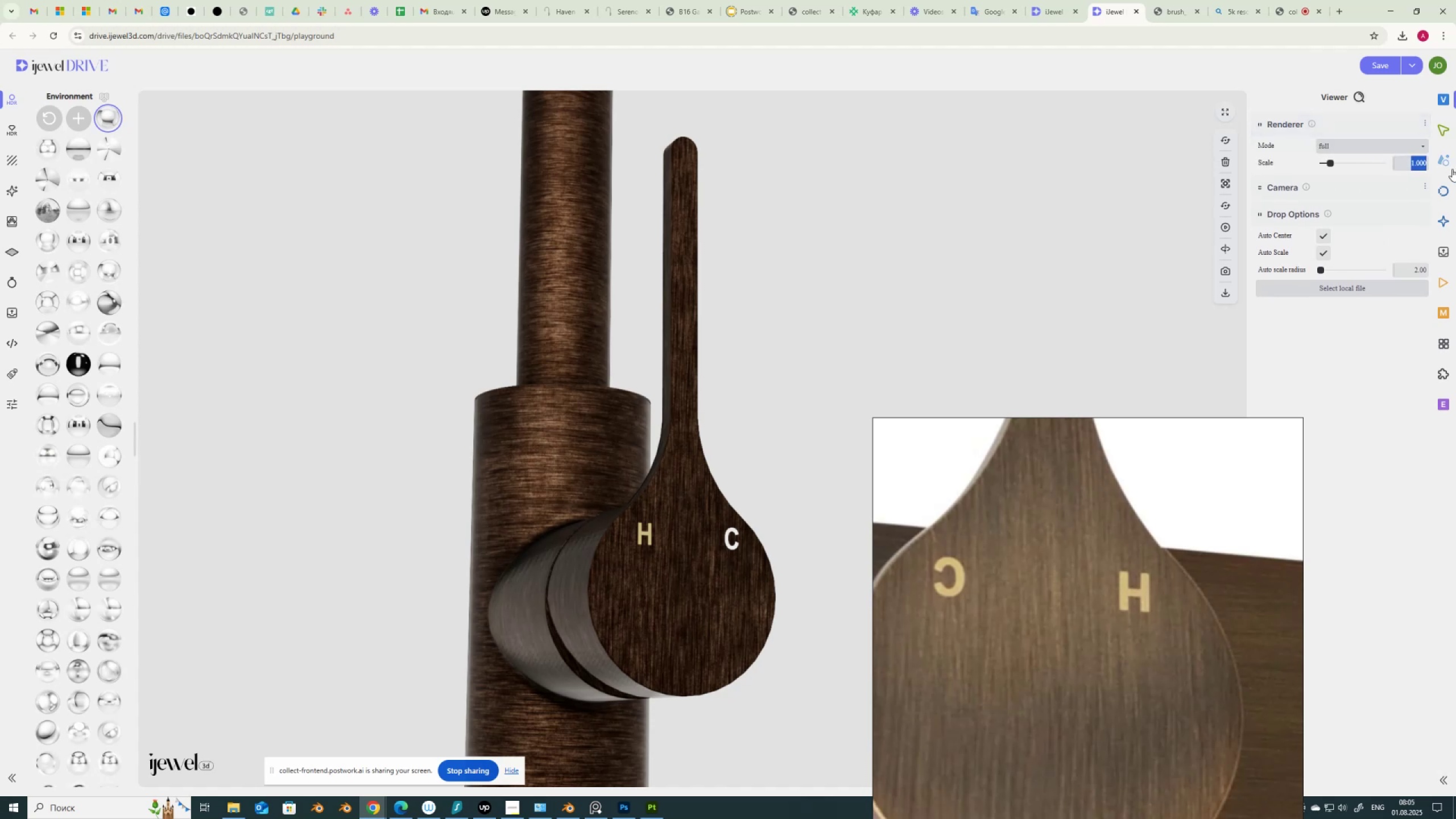 
key(Numpad2)
 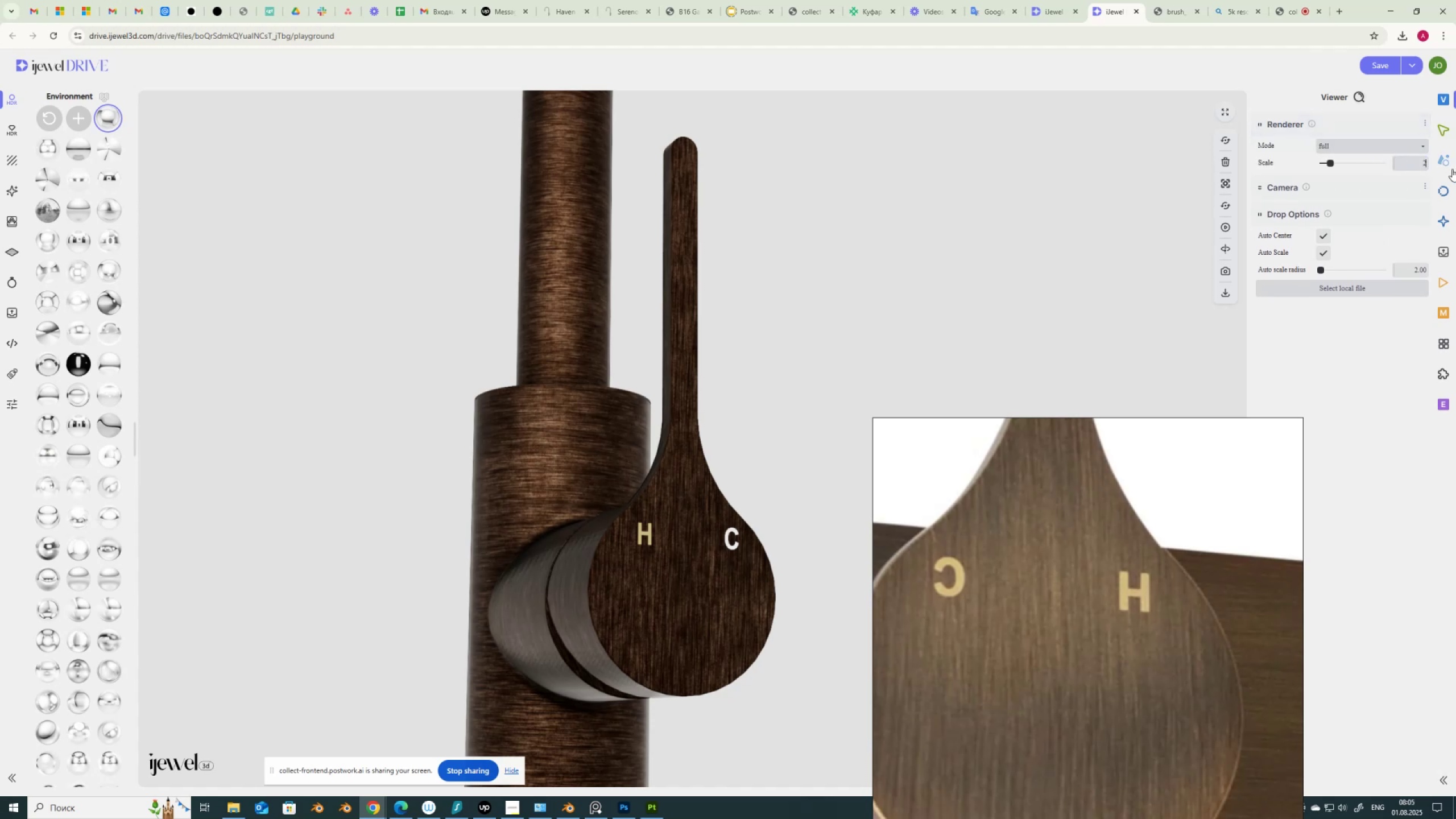 
key(NumpadEnter)
 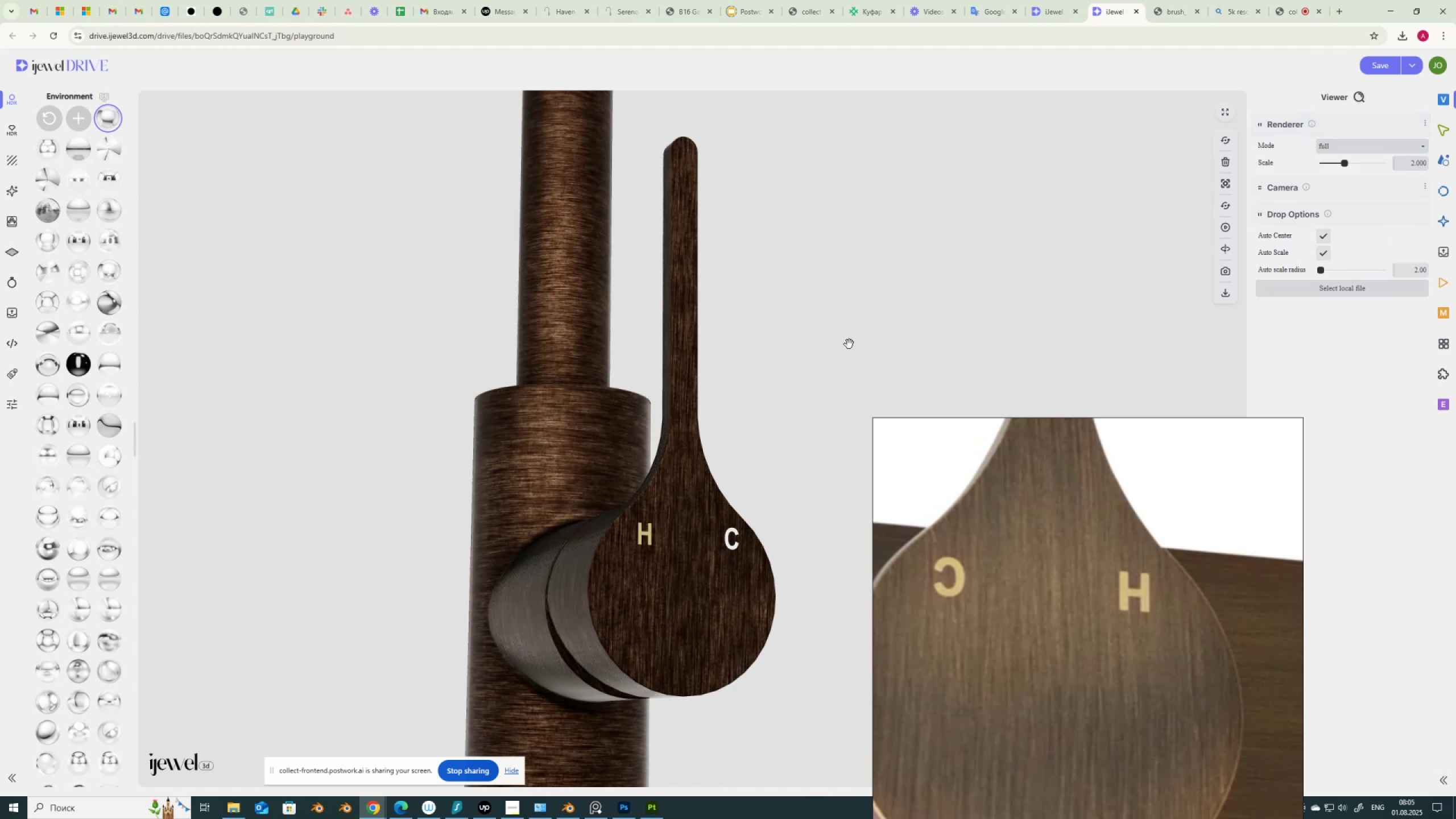 
scroll: coordinate [614, 364], scroll_direction: up, amount: 1.0
 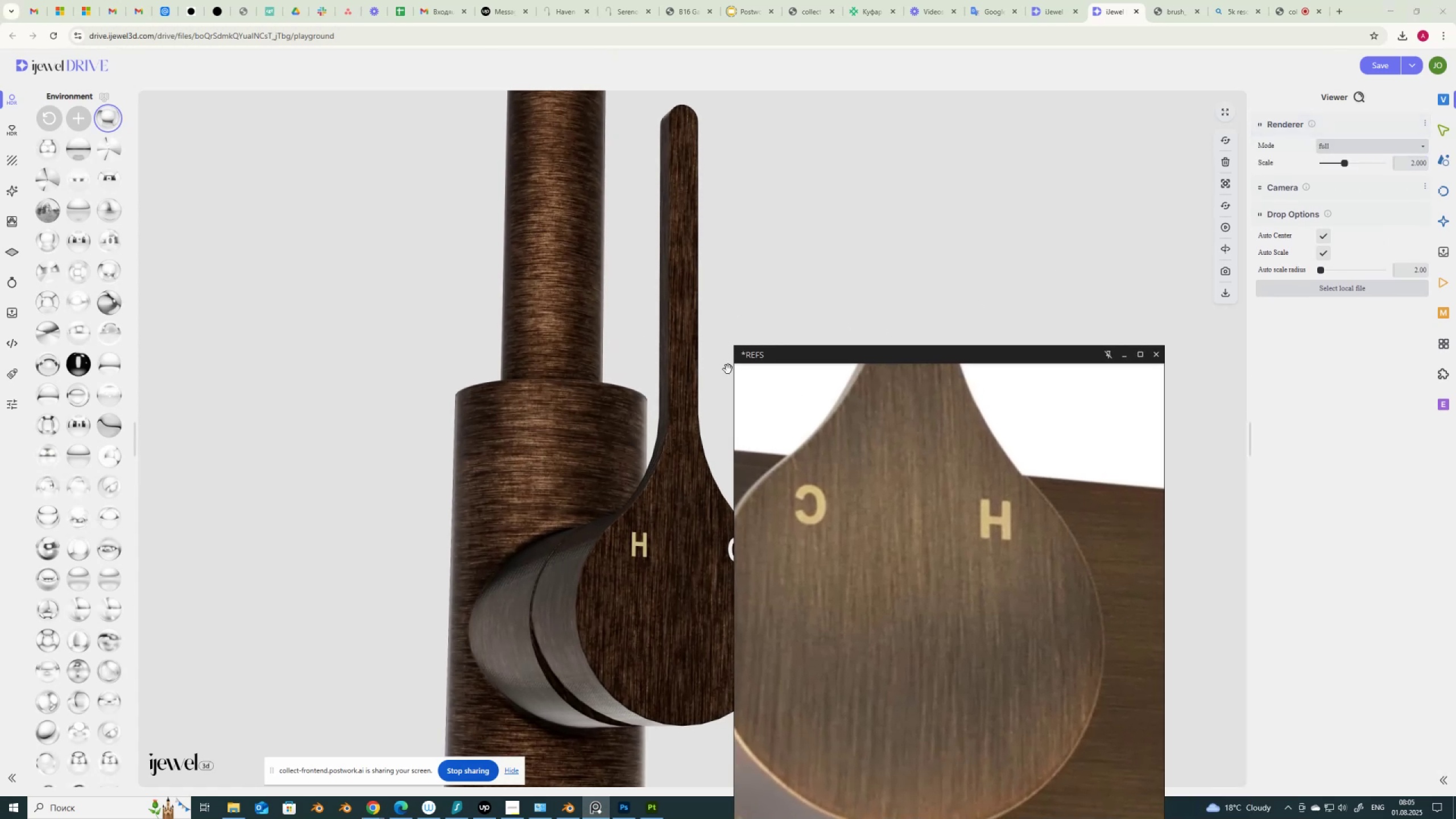 
left_click([547, 273])
 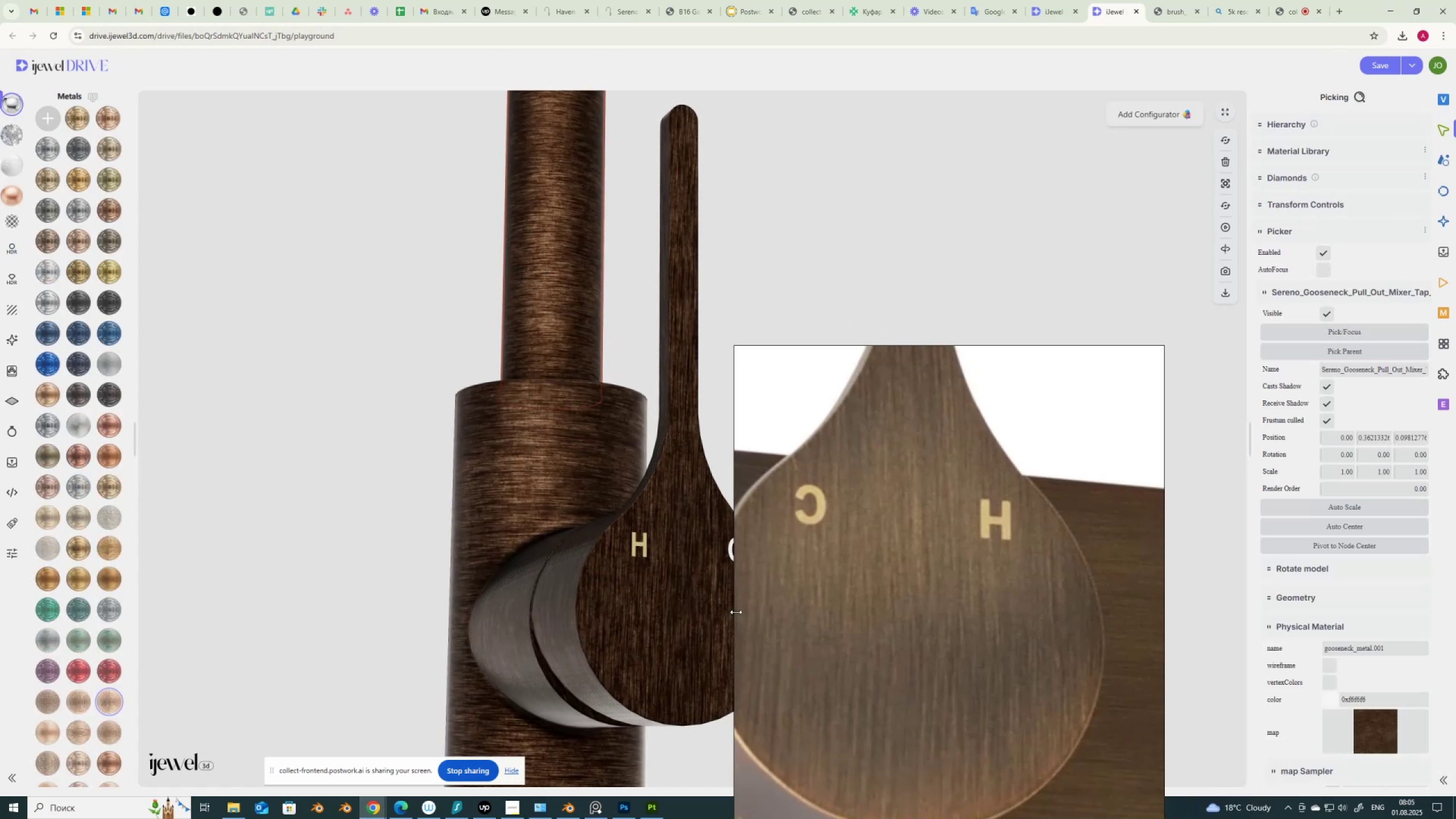 
scroll: coordinate [899, 567], scroll_direction: down, amount: 6.0
 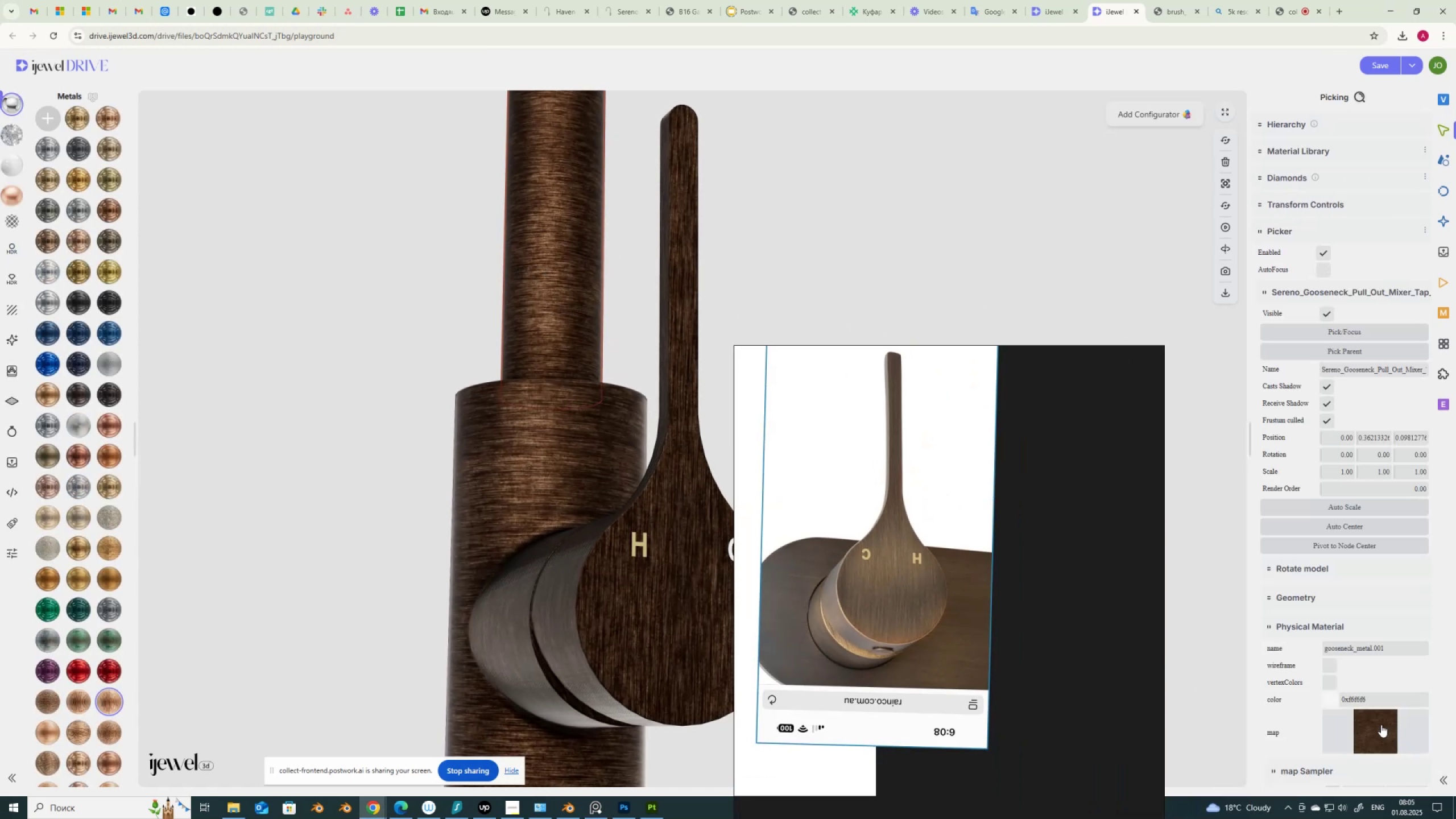 
left_click([1381, 725])
 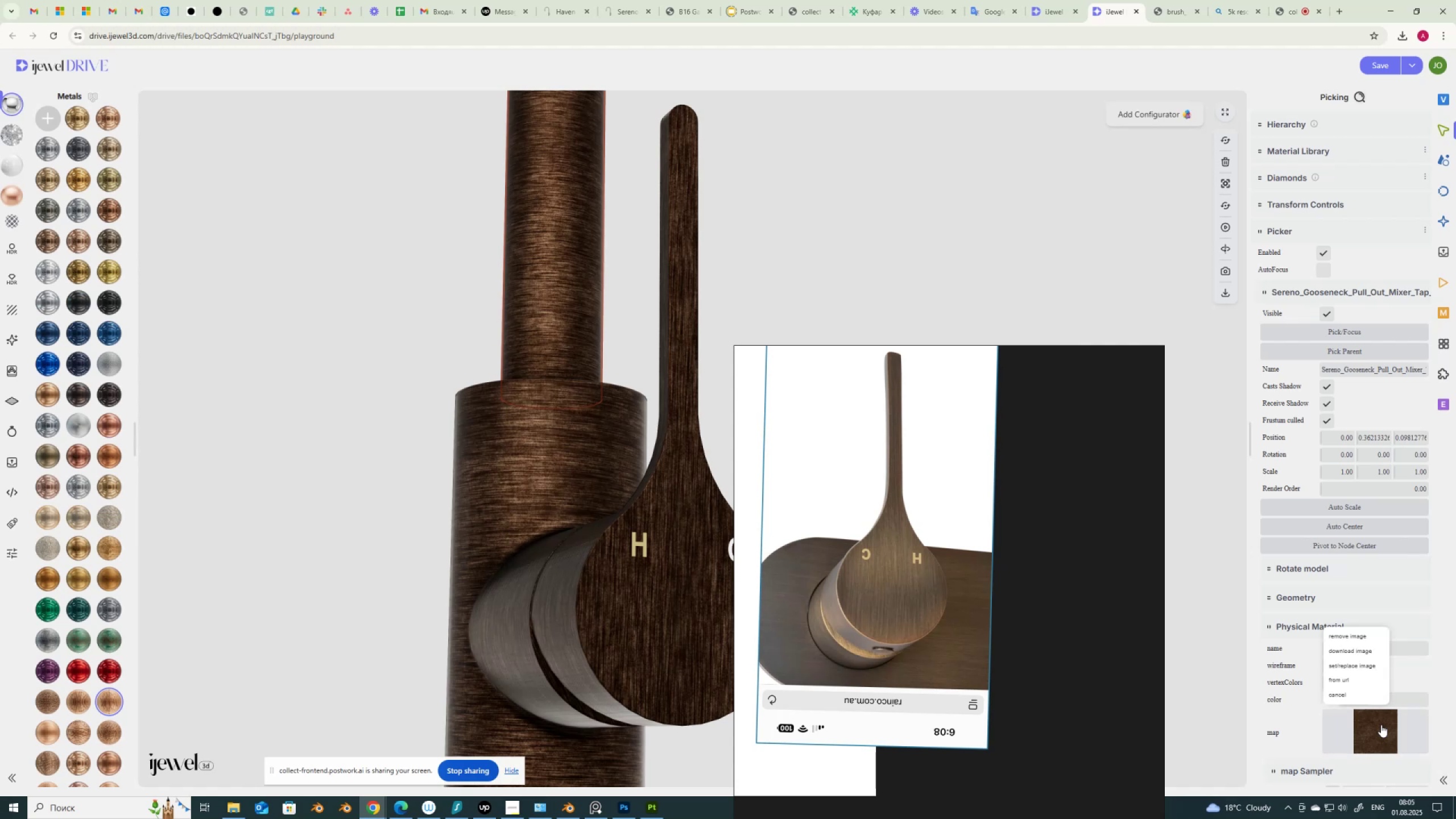 
left_click([1290, 710])
 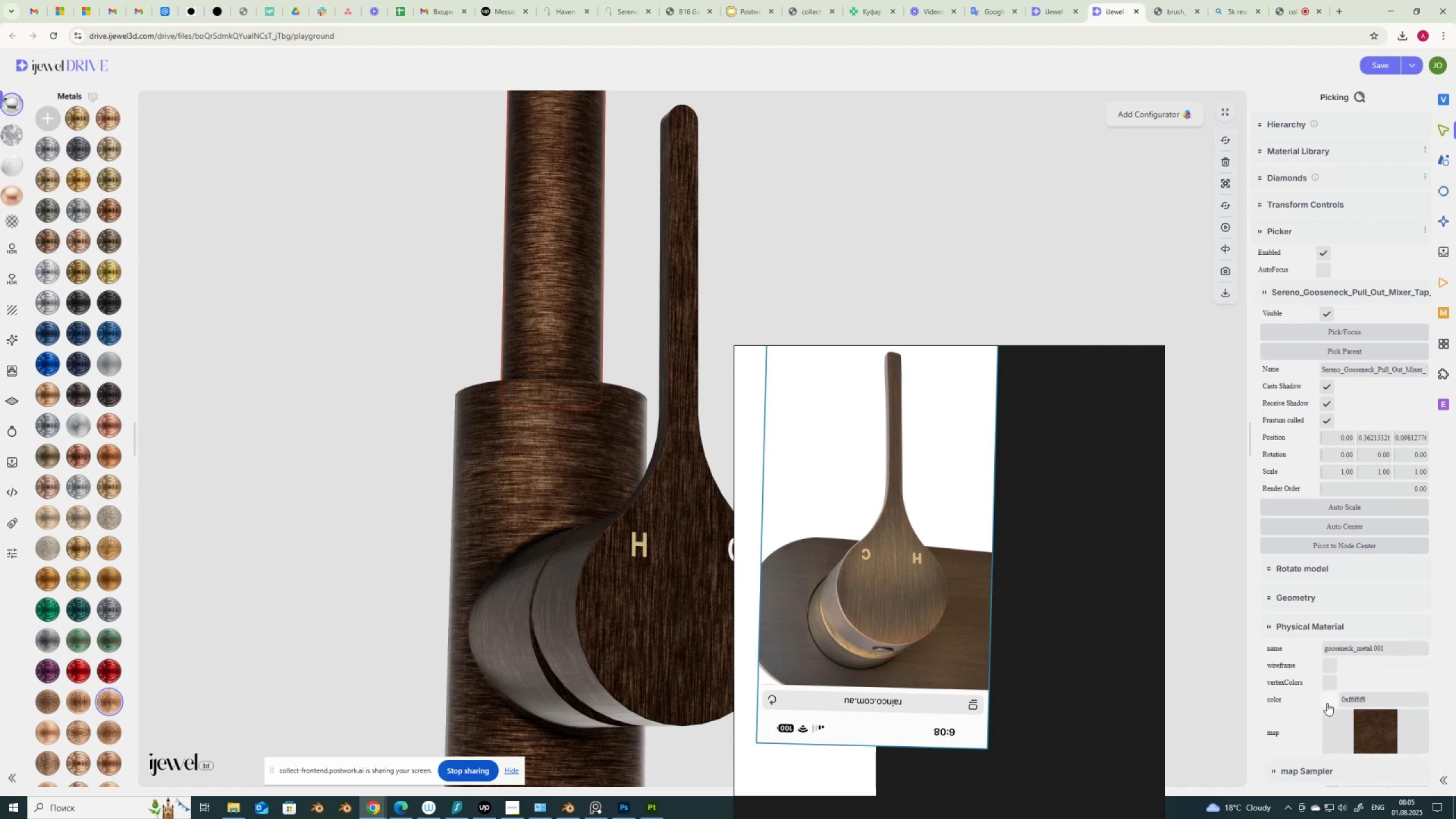 
left_click([1327, 703])
 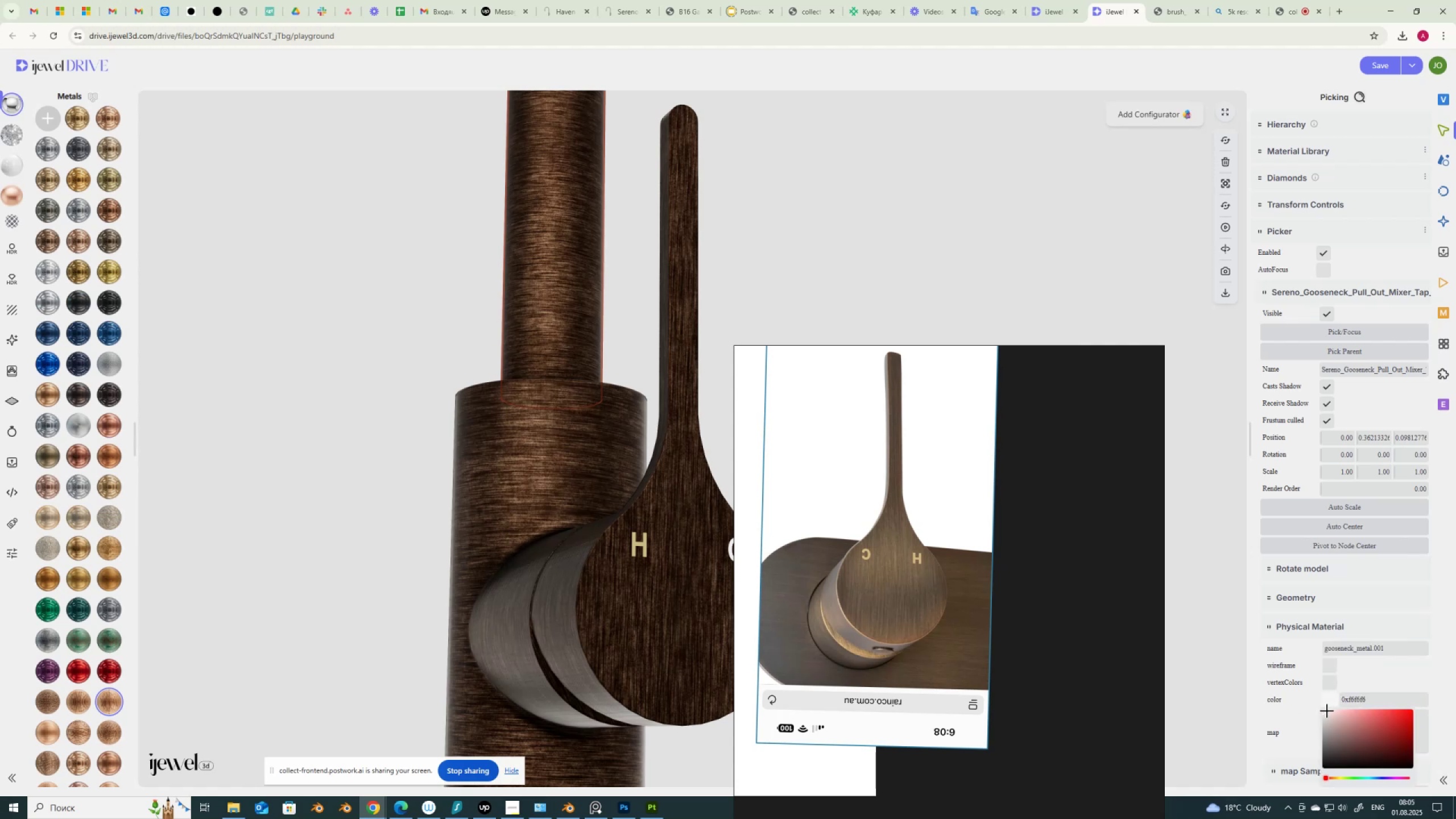 
left_click_drag(start_coordinate=[1327, 711], to_coordinate=[1308, 689])
 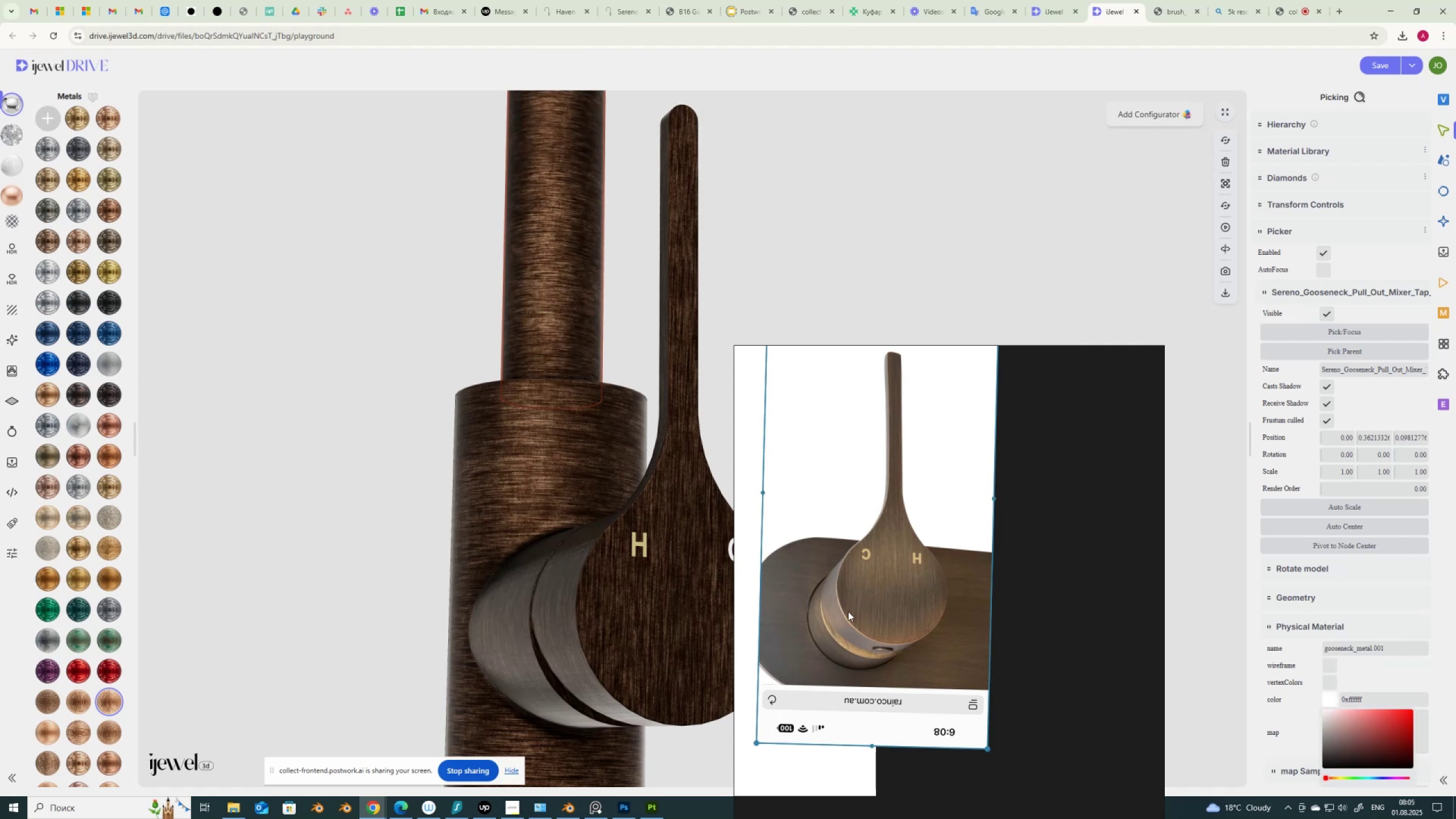 
scroll: coordinate [924, 623], scroll_direction: up, amount: 4.0
 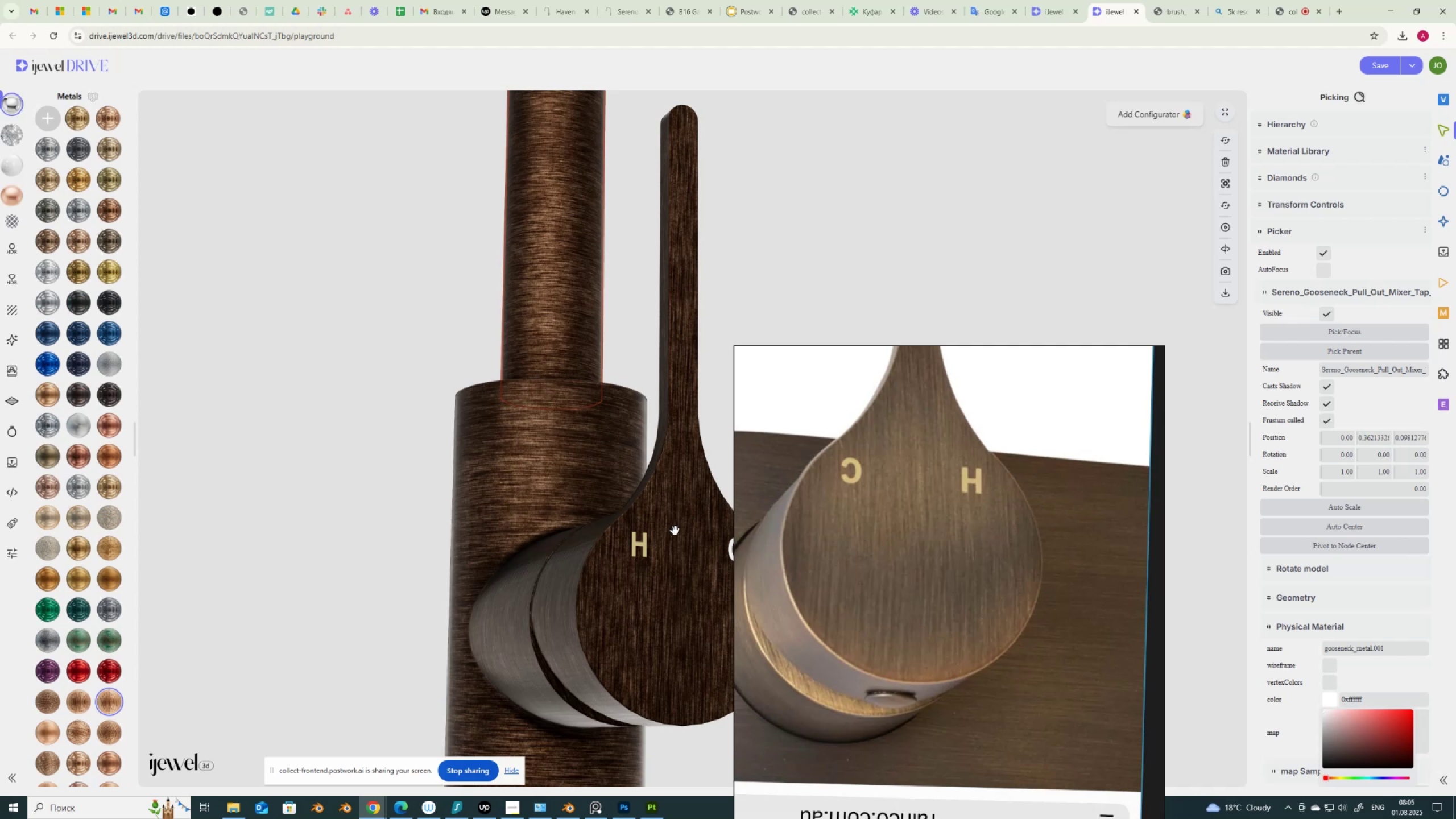 
scroll: coordinate [524, 514], scroll_direction: down, amount: 3.0
 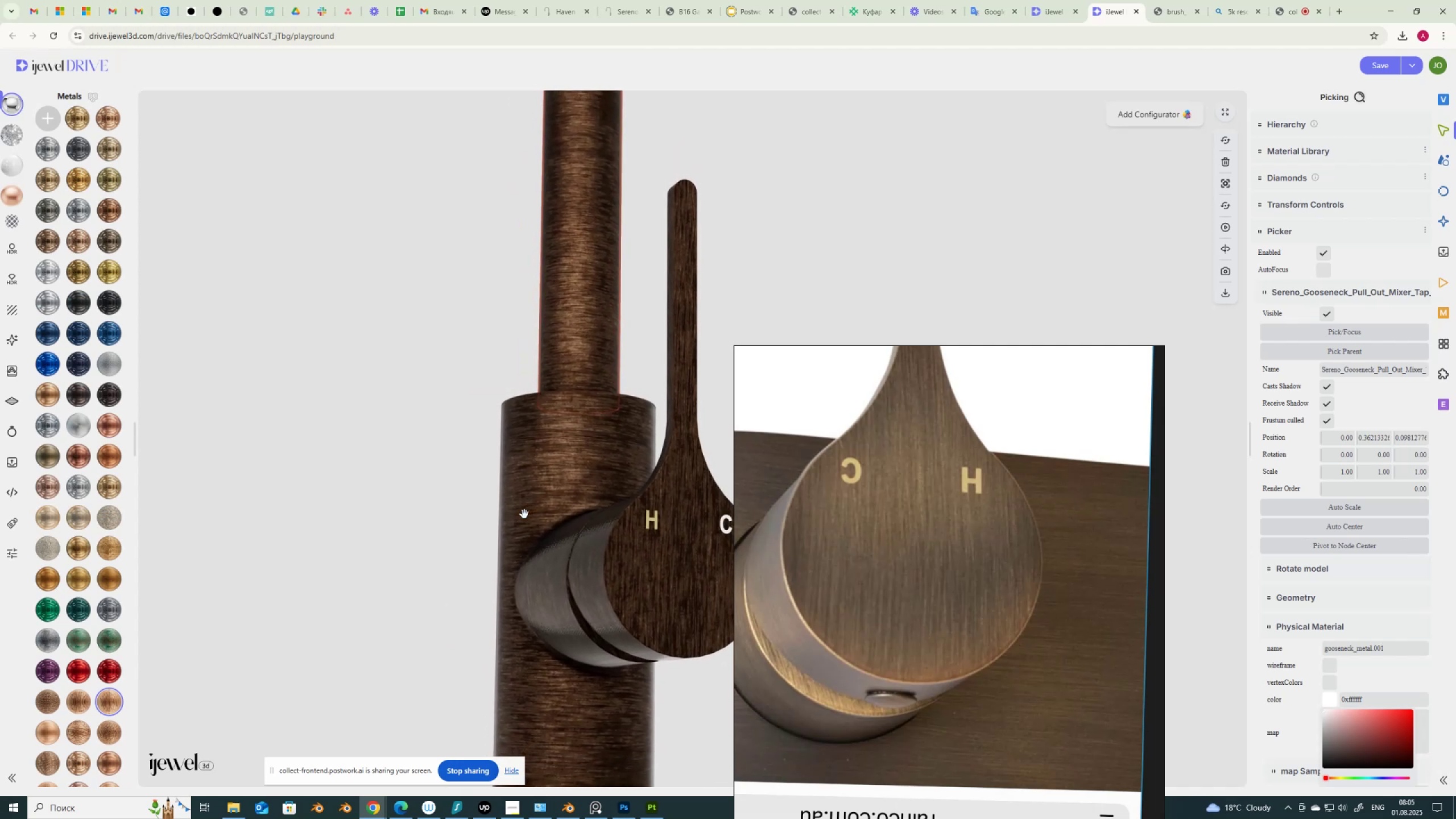 
left_click_drag(start_coordinate=[524, 514], to_coordinate=[537, 511])
 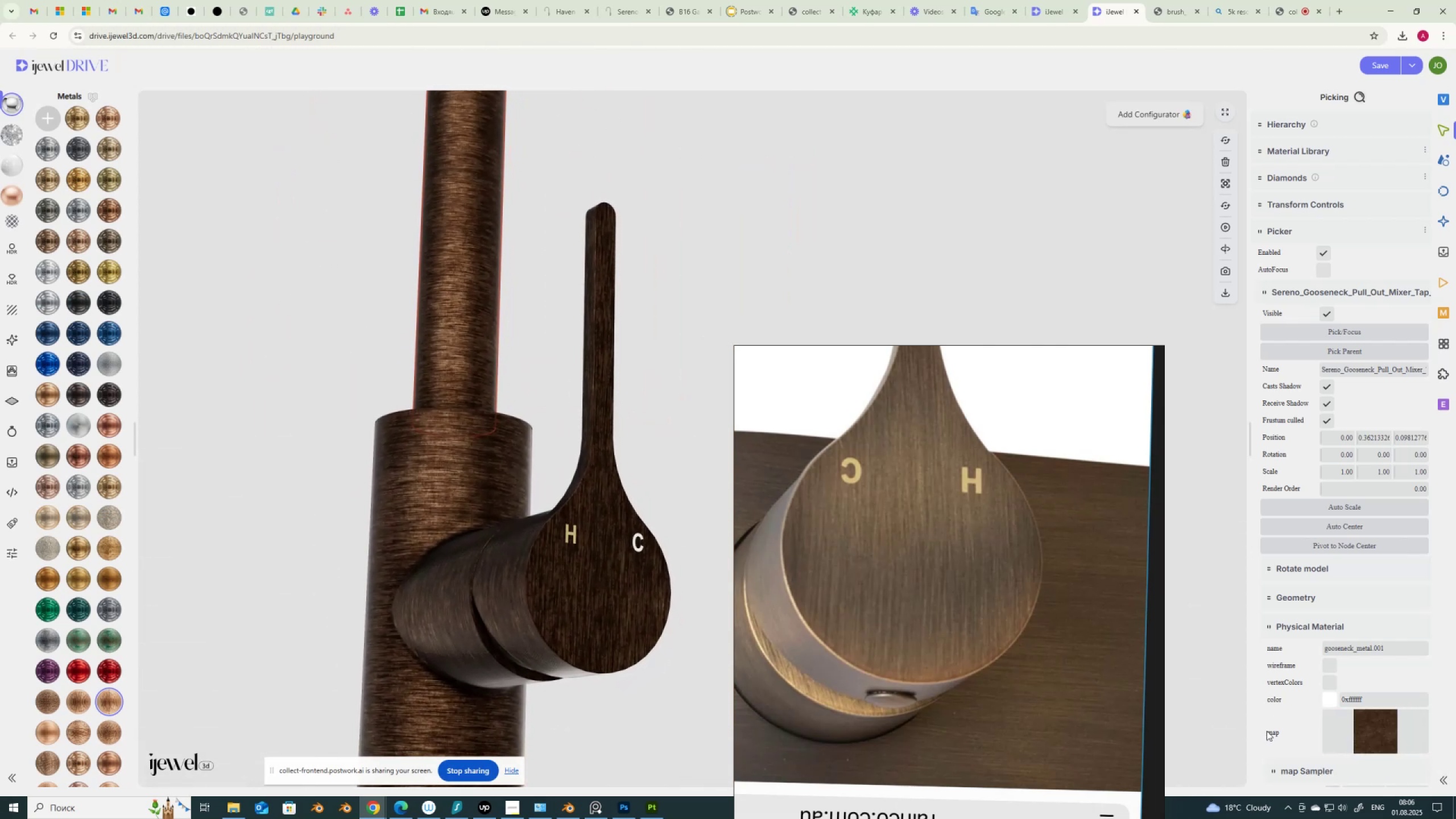 
mouse_move([660, 810])
 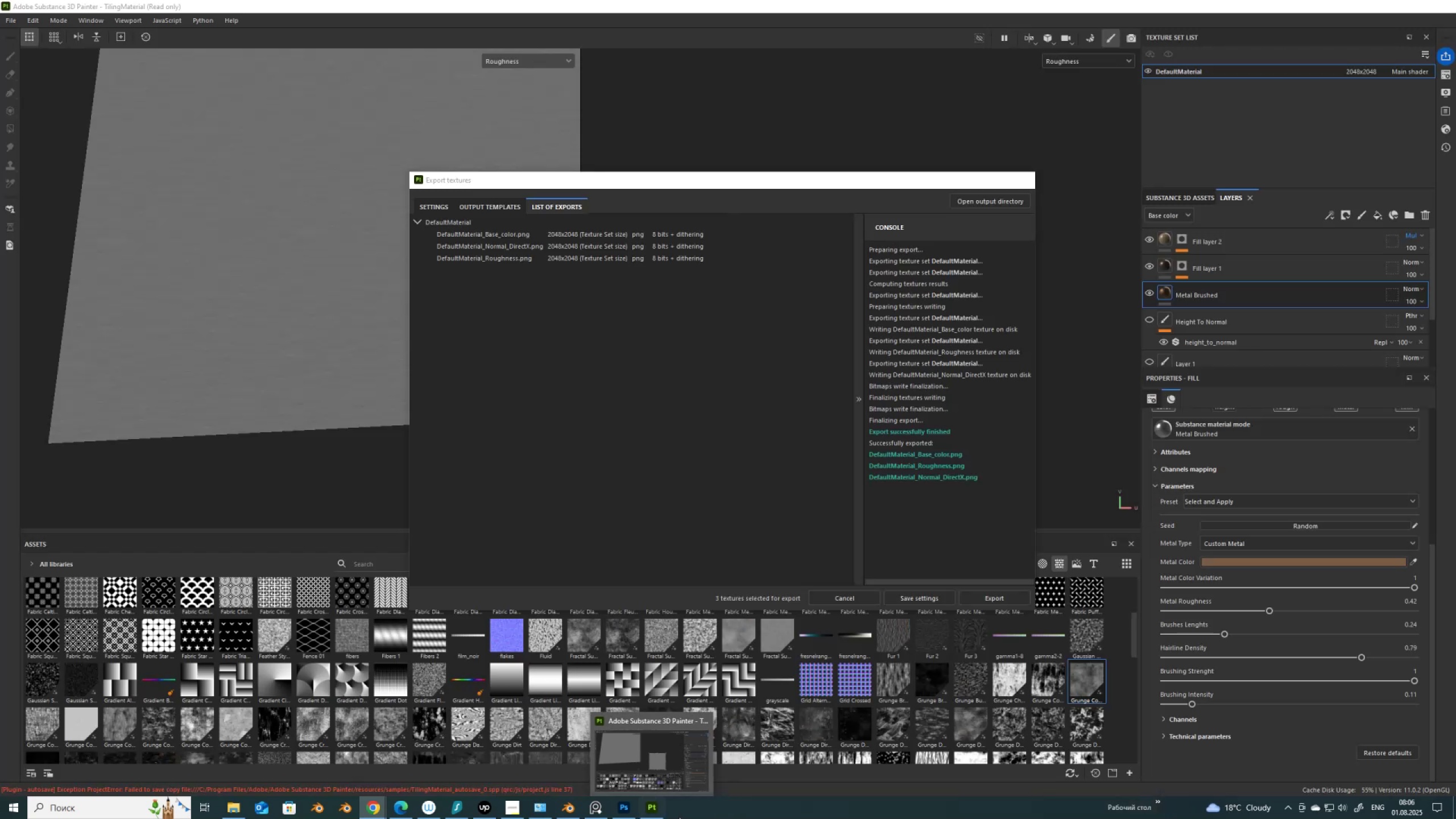 
scroll: coordinate [545, 353], scroll_direction: down, amount: 13.0
 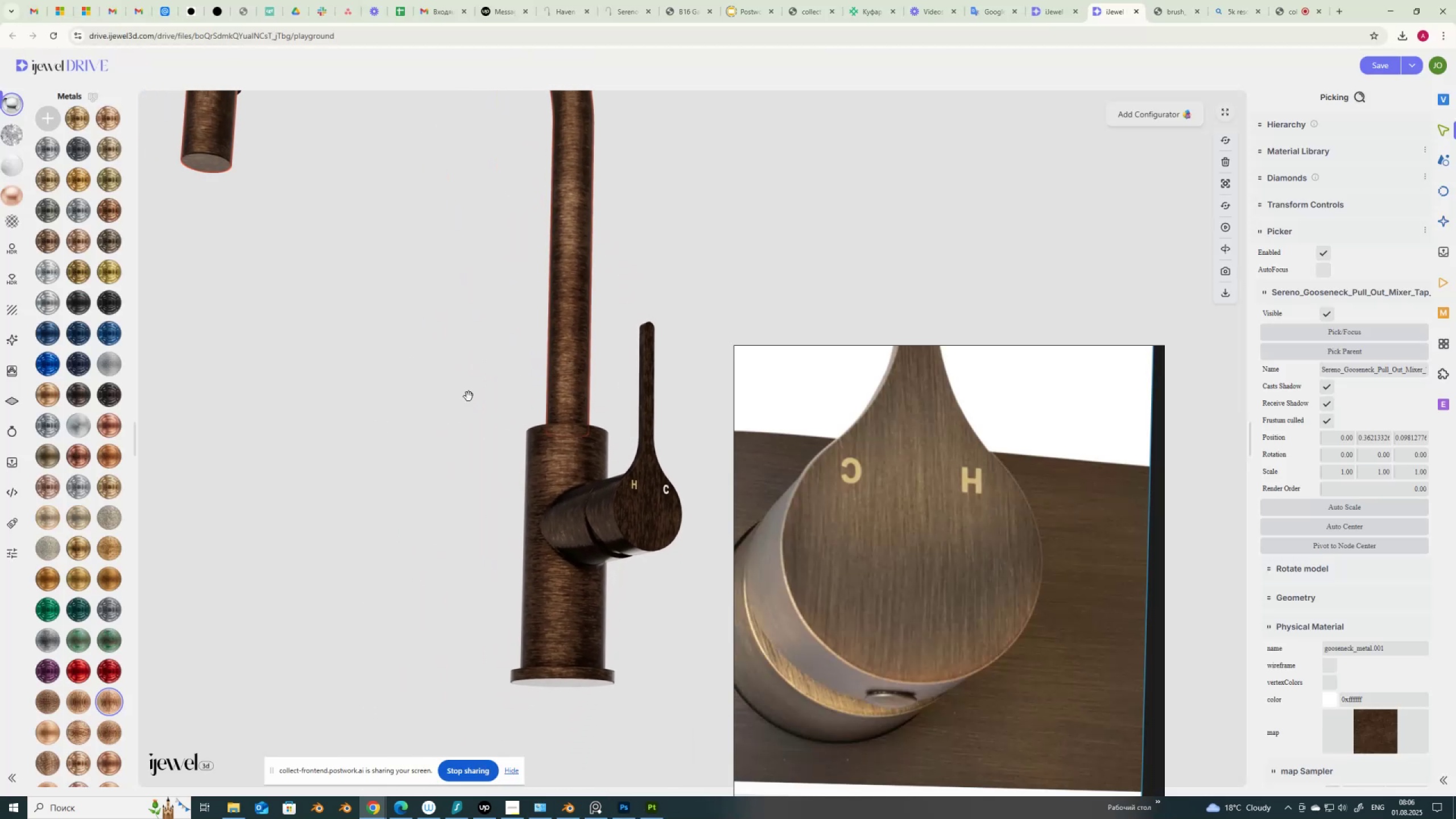 
left_click_drag(start_coordinate=[464, 420], to_coordinate=[466, 425])
 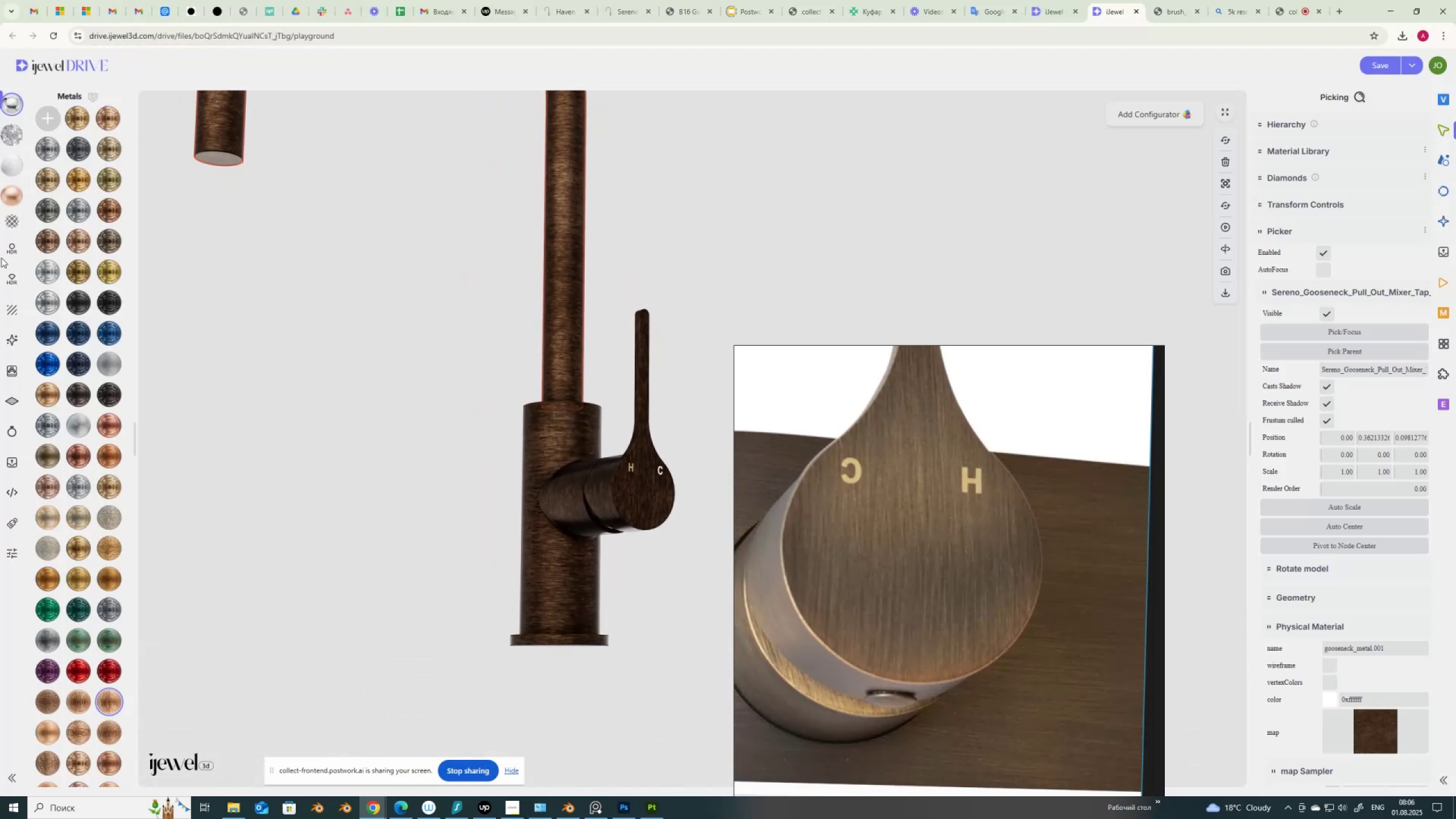 
left_click([6, 246])
 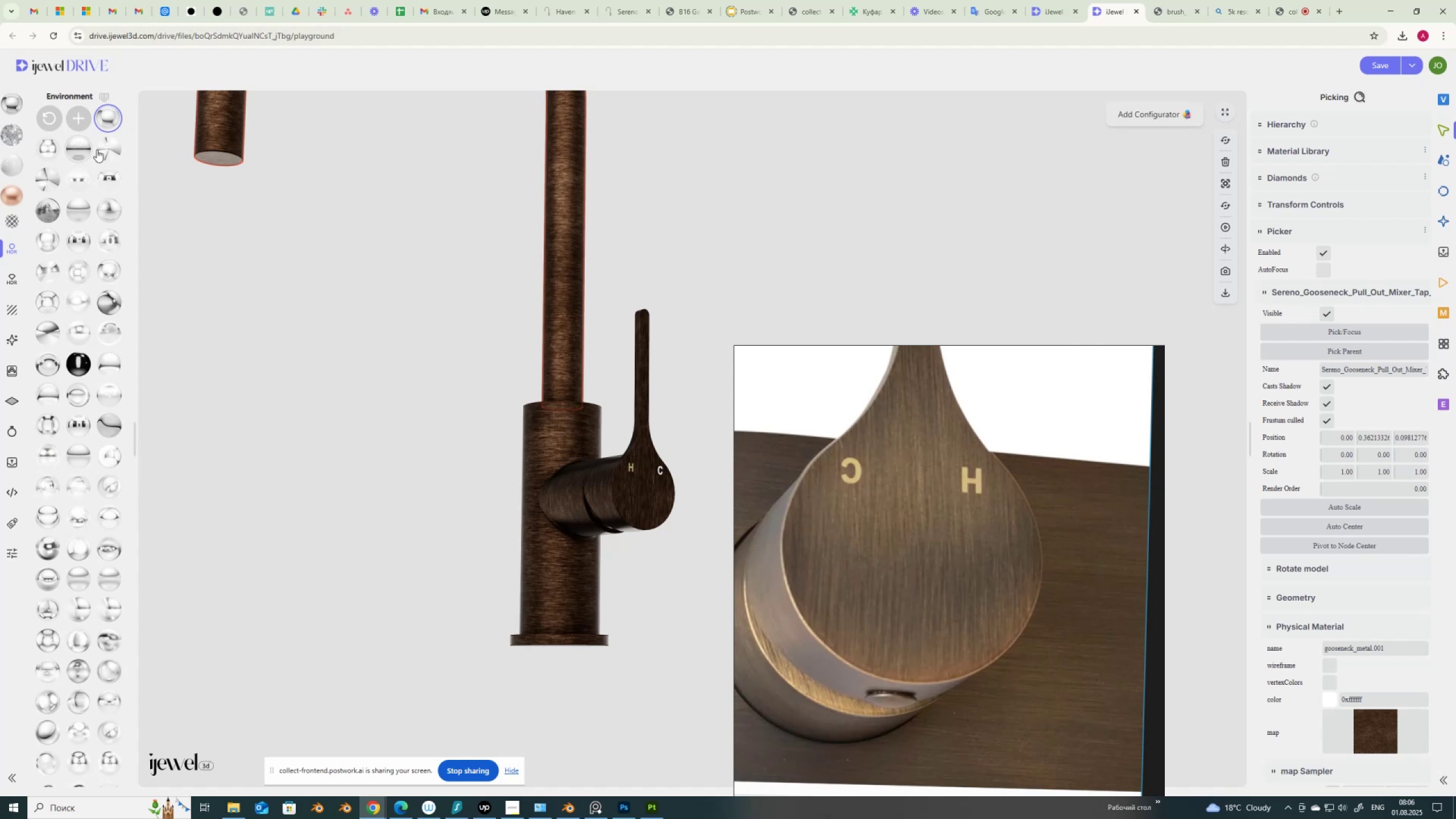 
left_click([106, 151])
 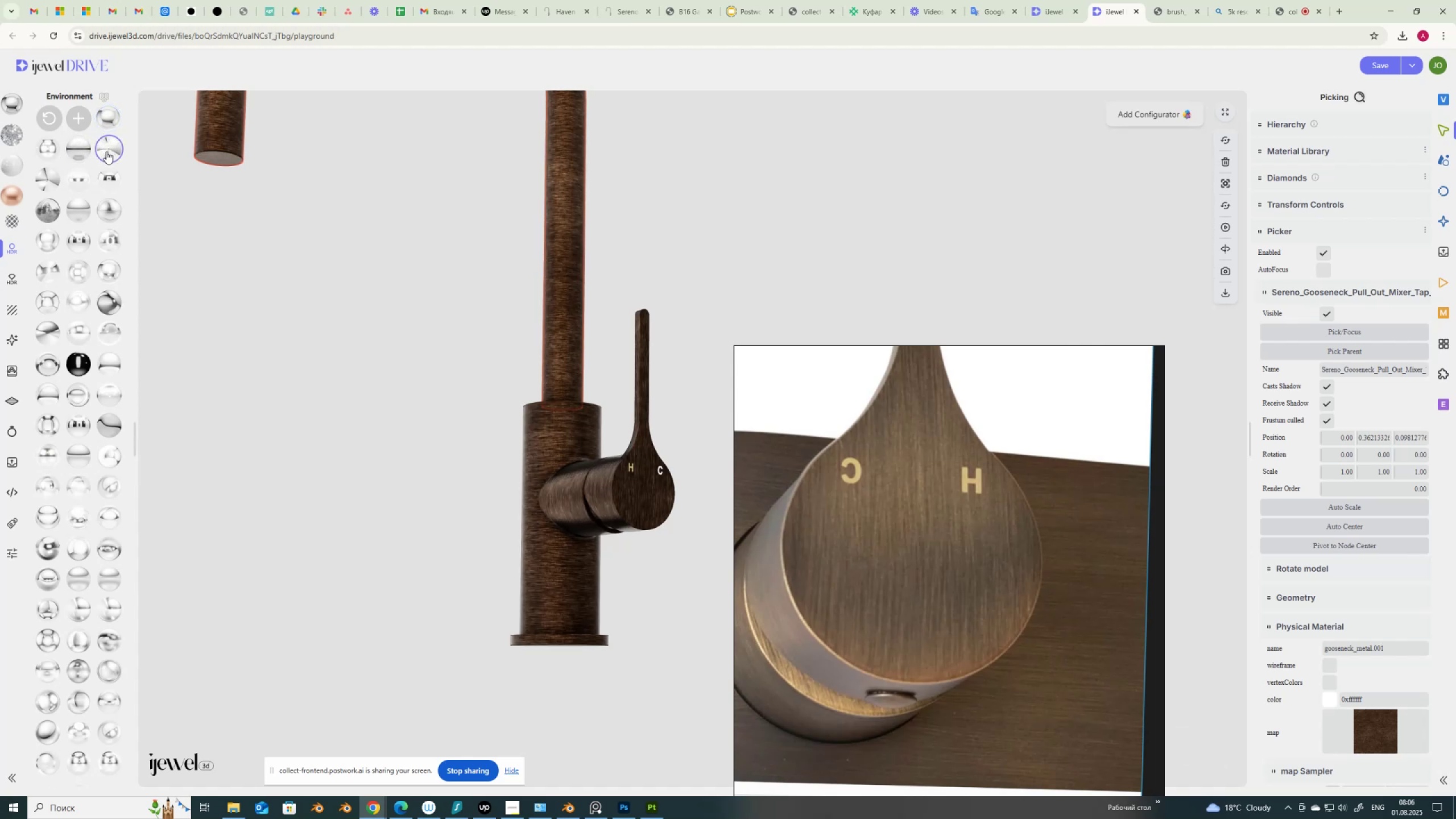 
mouse_move([113, 192])
 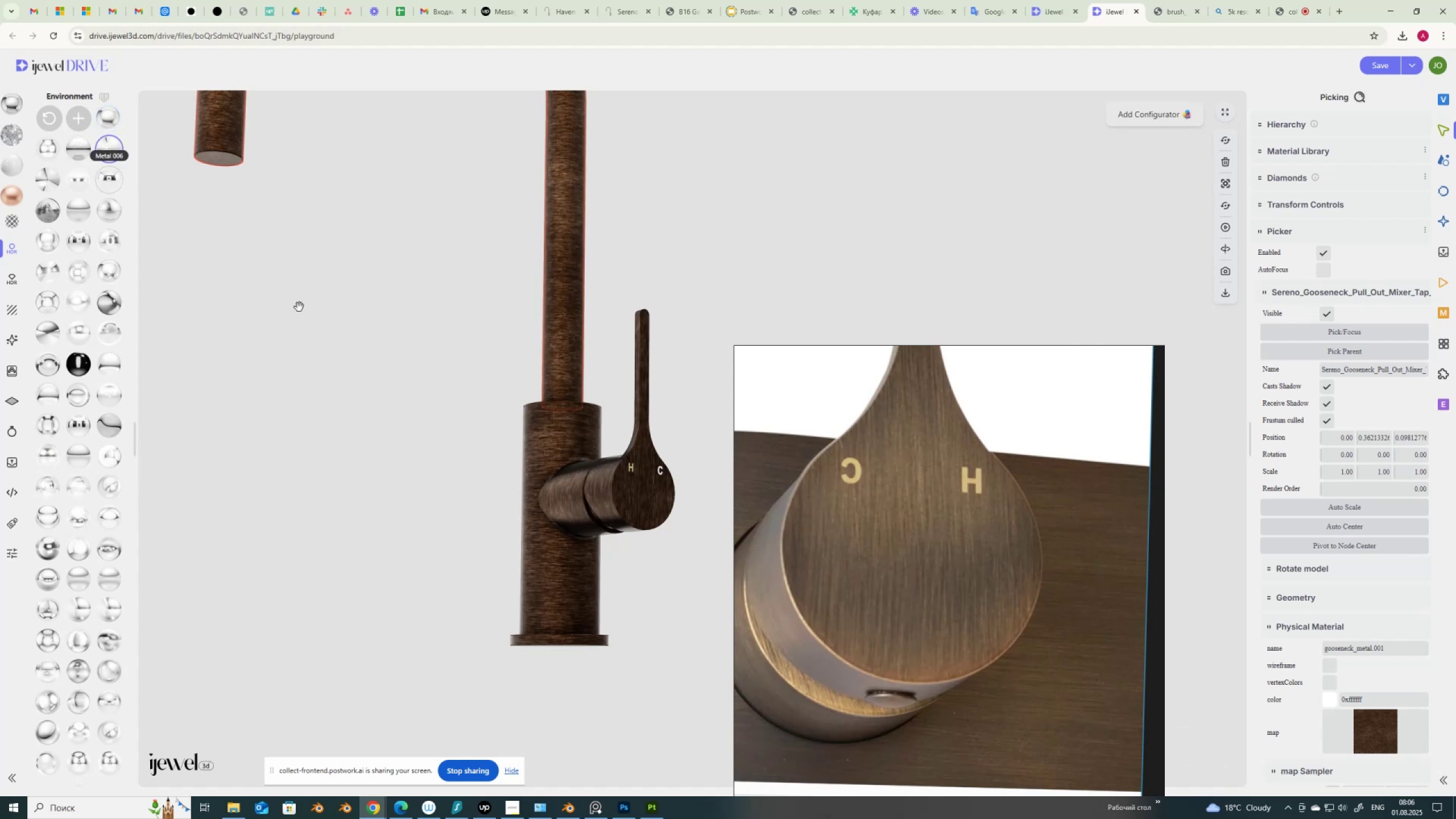 
scroll: coordinate [406, 384], scroll_direction: down, amount: 4.0
 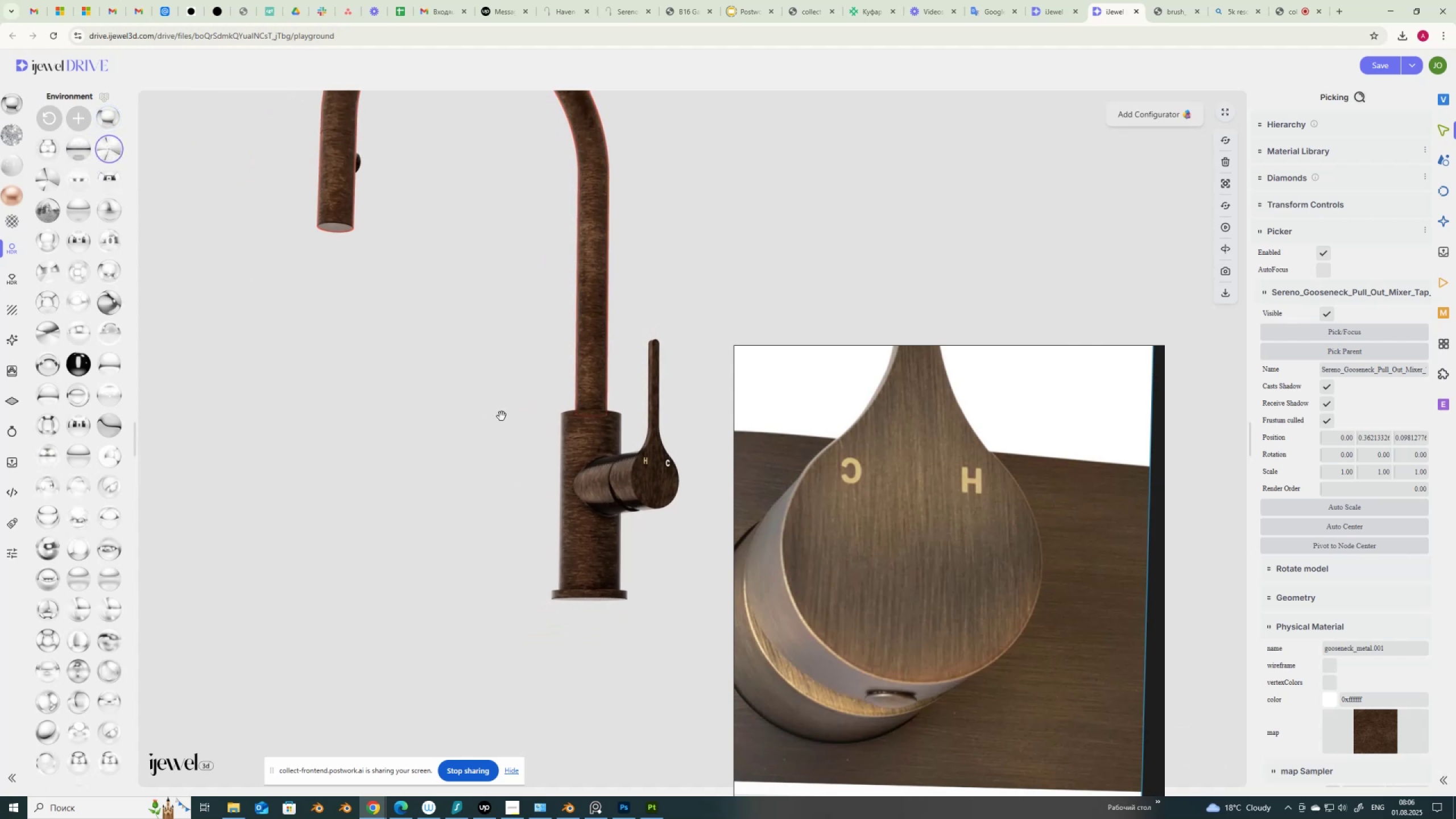 
left_click_drag(start_coordinate=[507, 420], to_coordinate=[511, 434])
 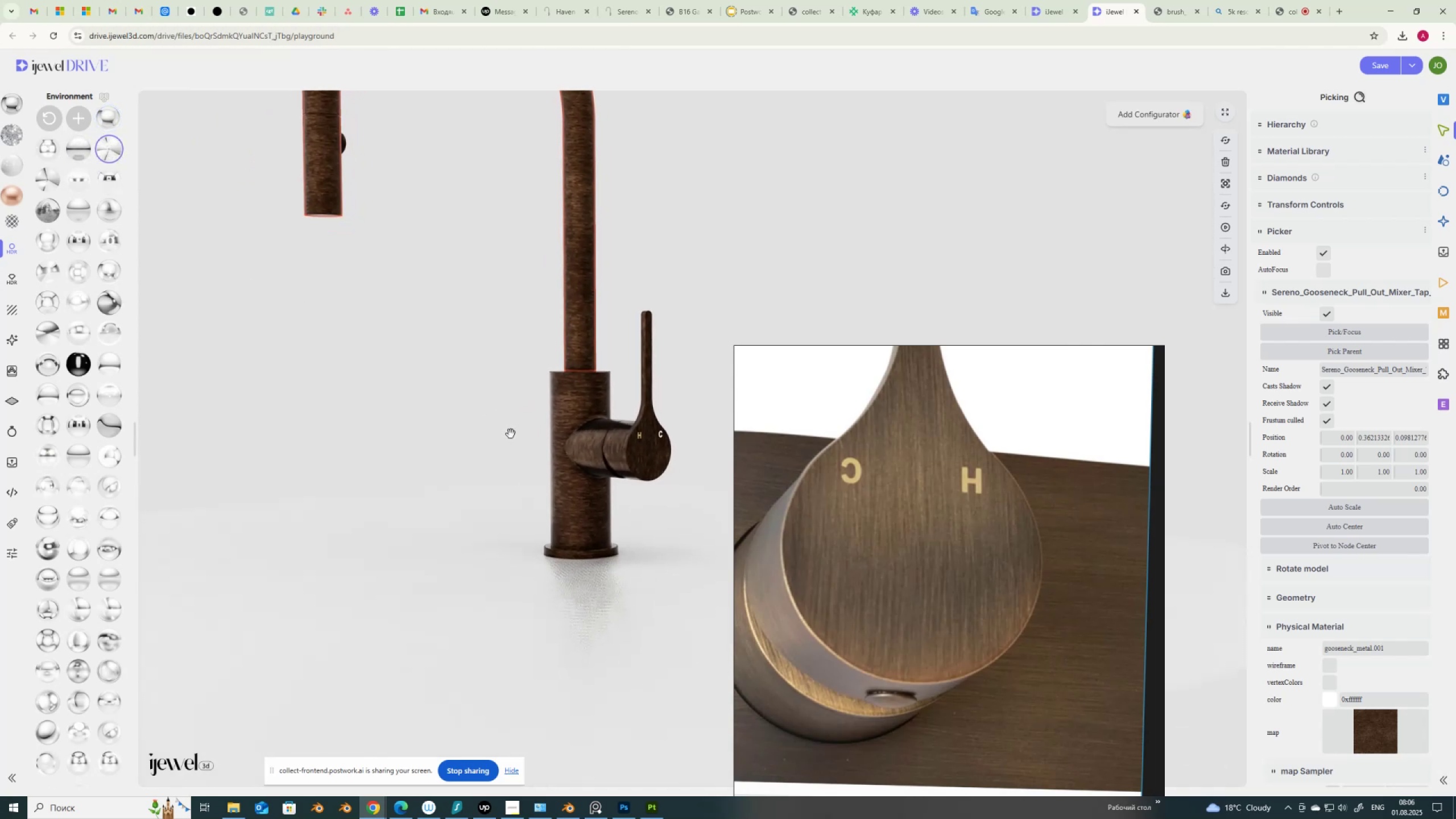 
hold_key(key=ShiftLeft, duration=1.44)
left_click_drag(start_coordinate=[510, 390], to_coordinate=[555, 514])
 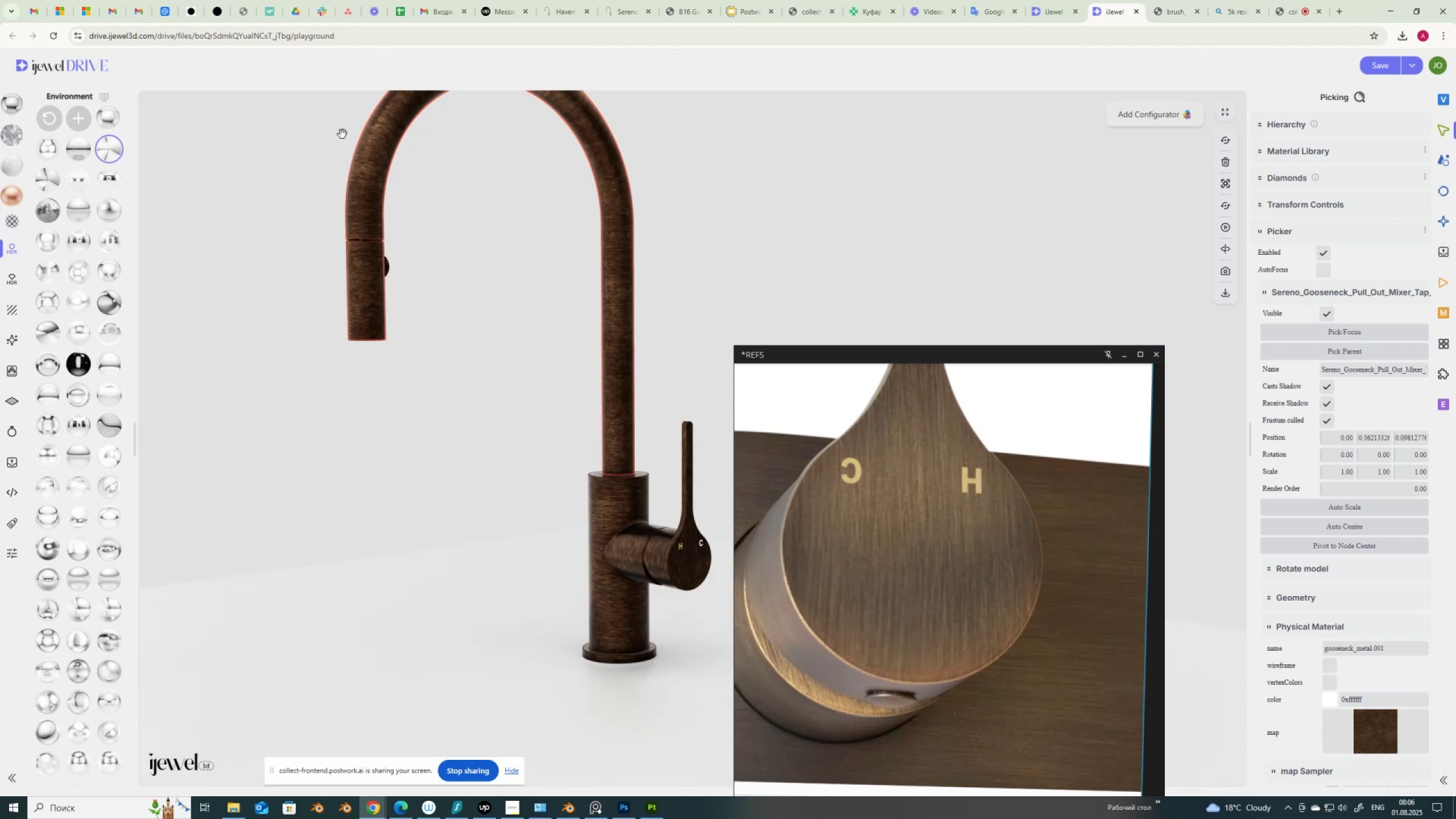 
wait(5.13)
 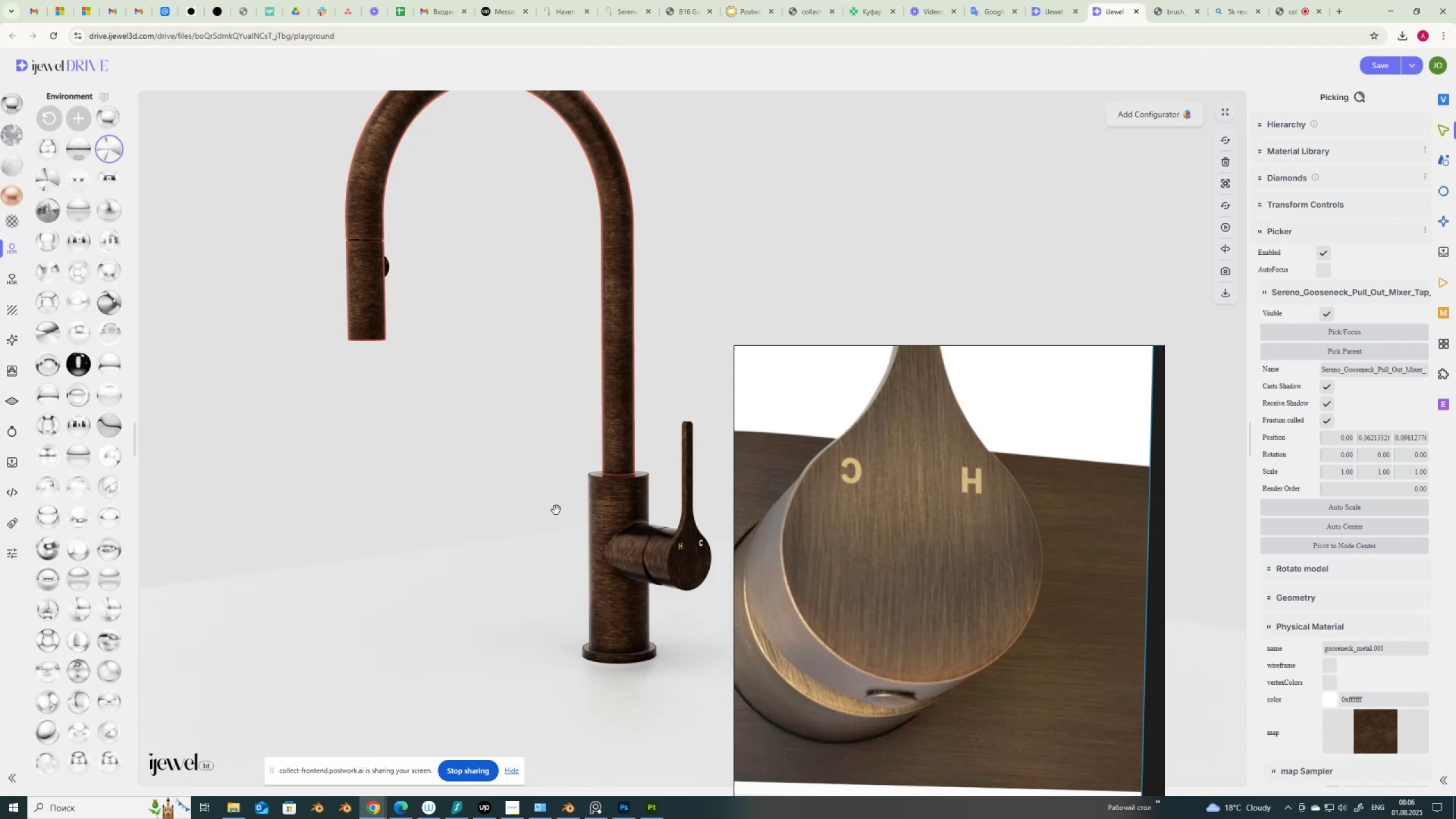 
left_click([109, 304])
 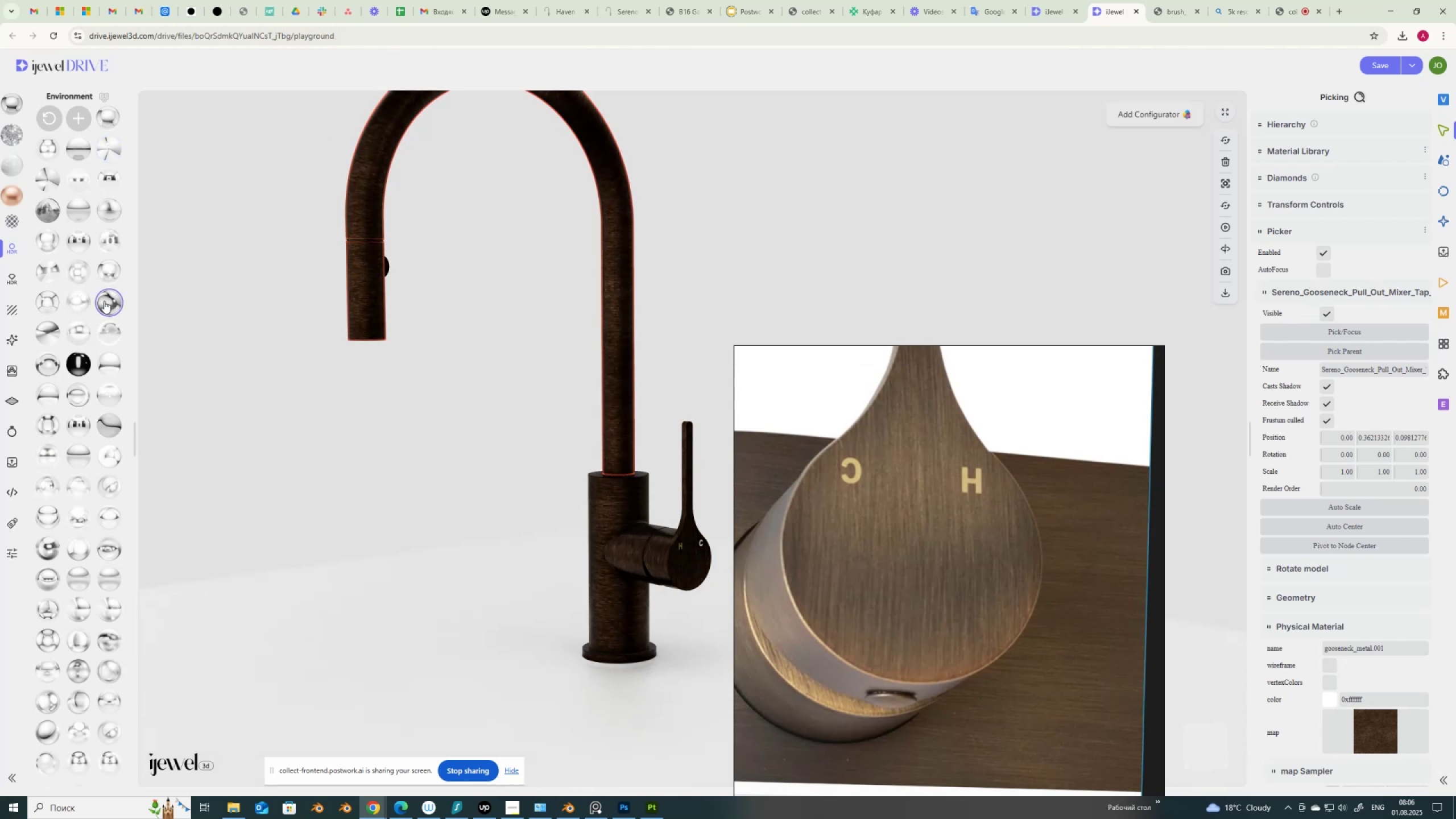 
left_click([107, 267])
 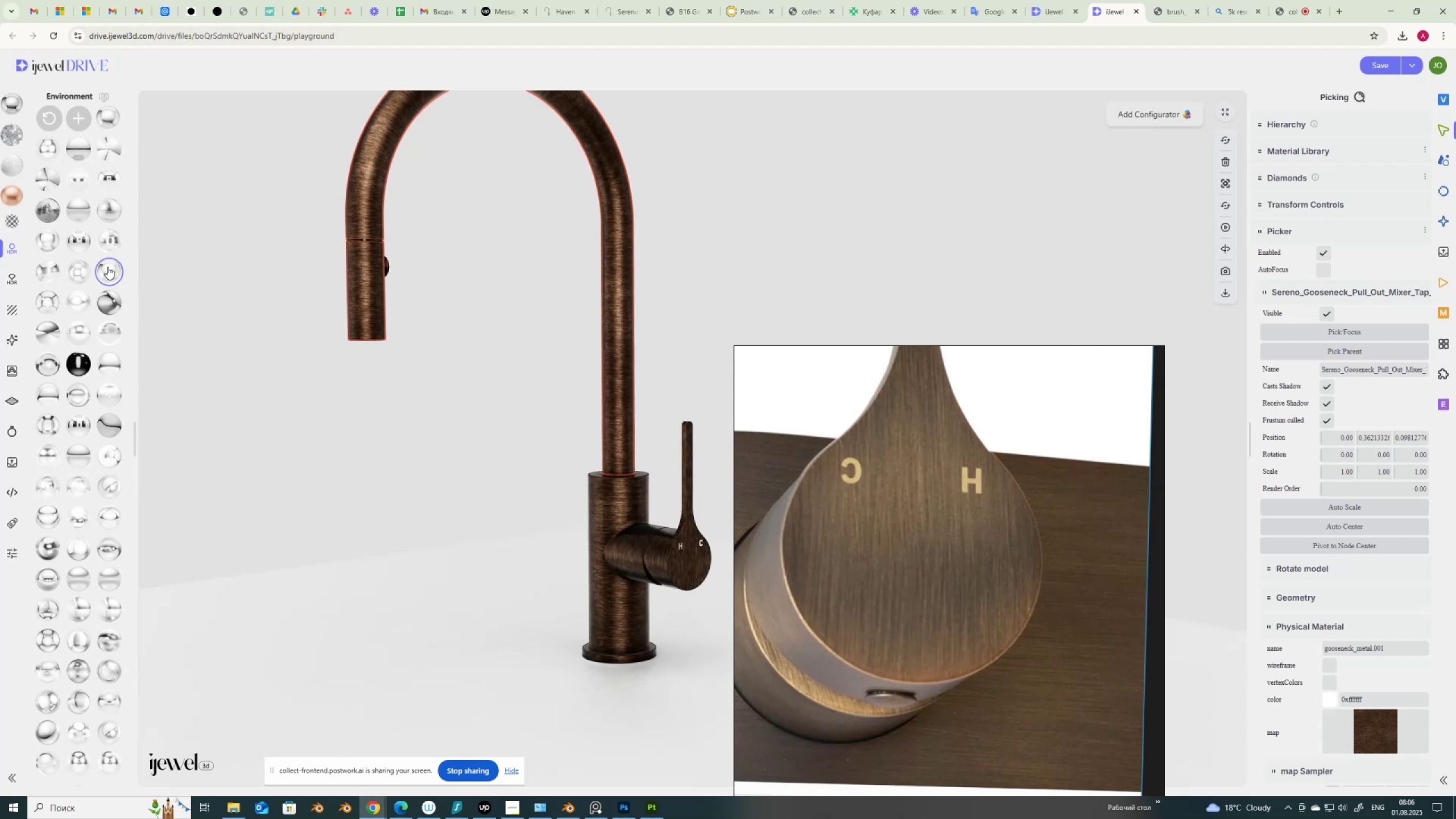 
wait(12.28)
 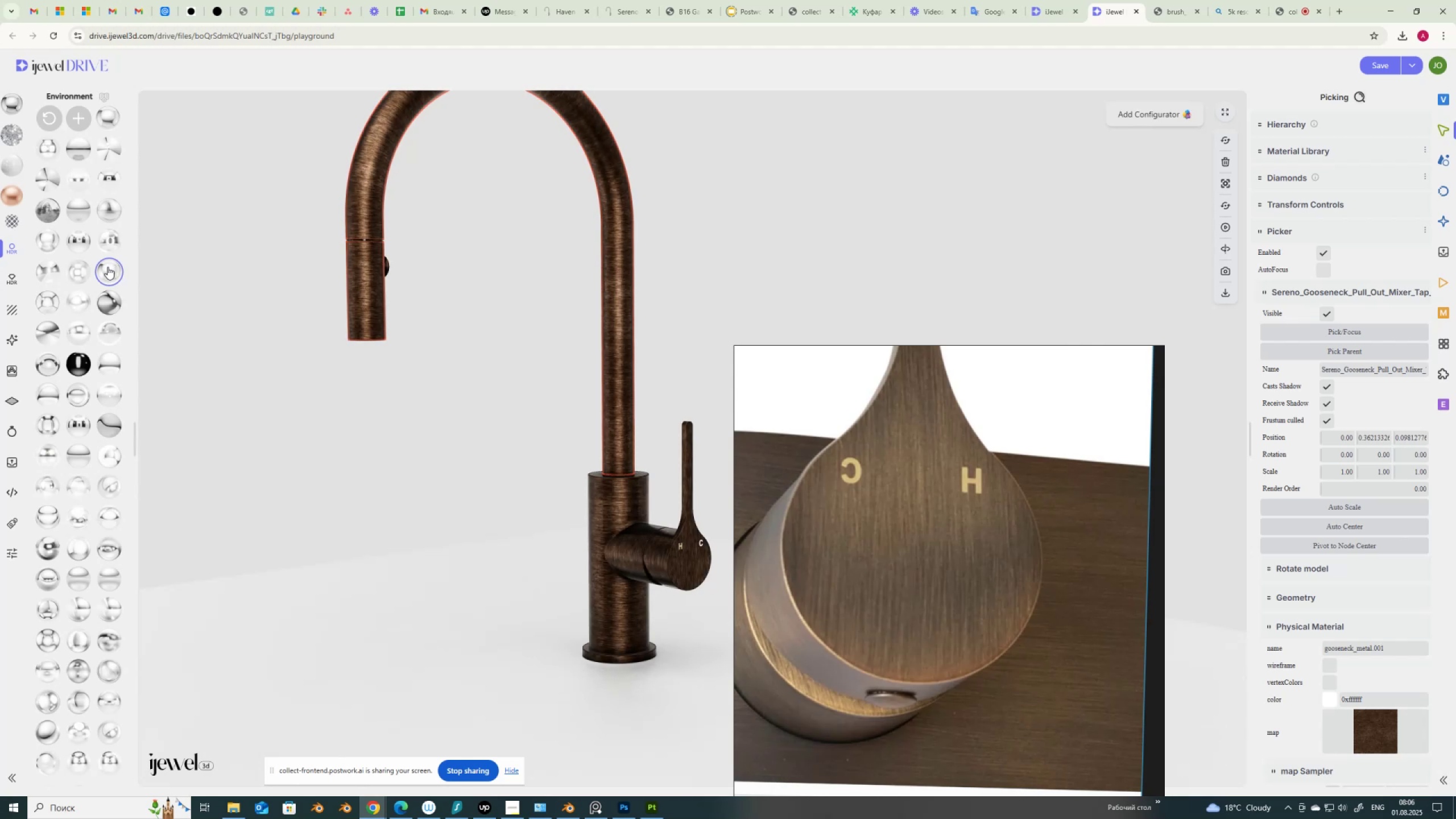 
scroll: coordinate [1078, 440], scroll_direction: down, amount: 7.0
 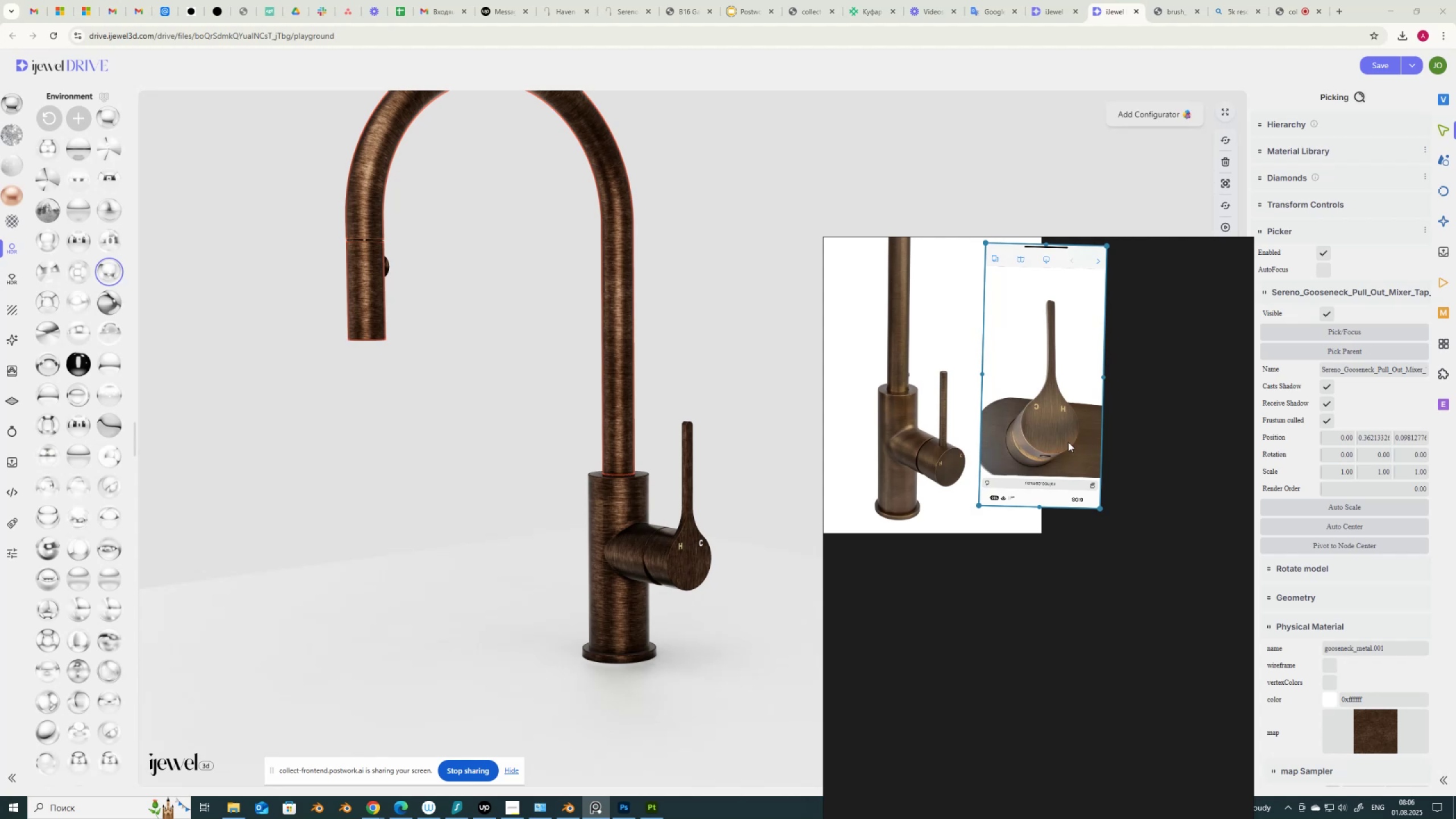 
left_click_drag(start_coordinate=[1052, 451], to_coordinate=[1153, 470])
 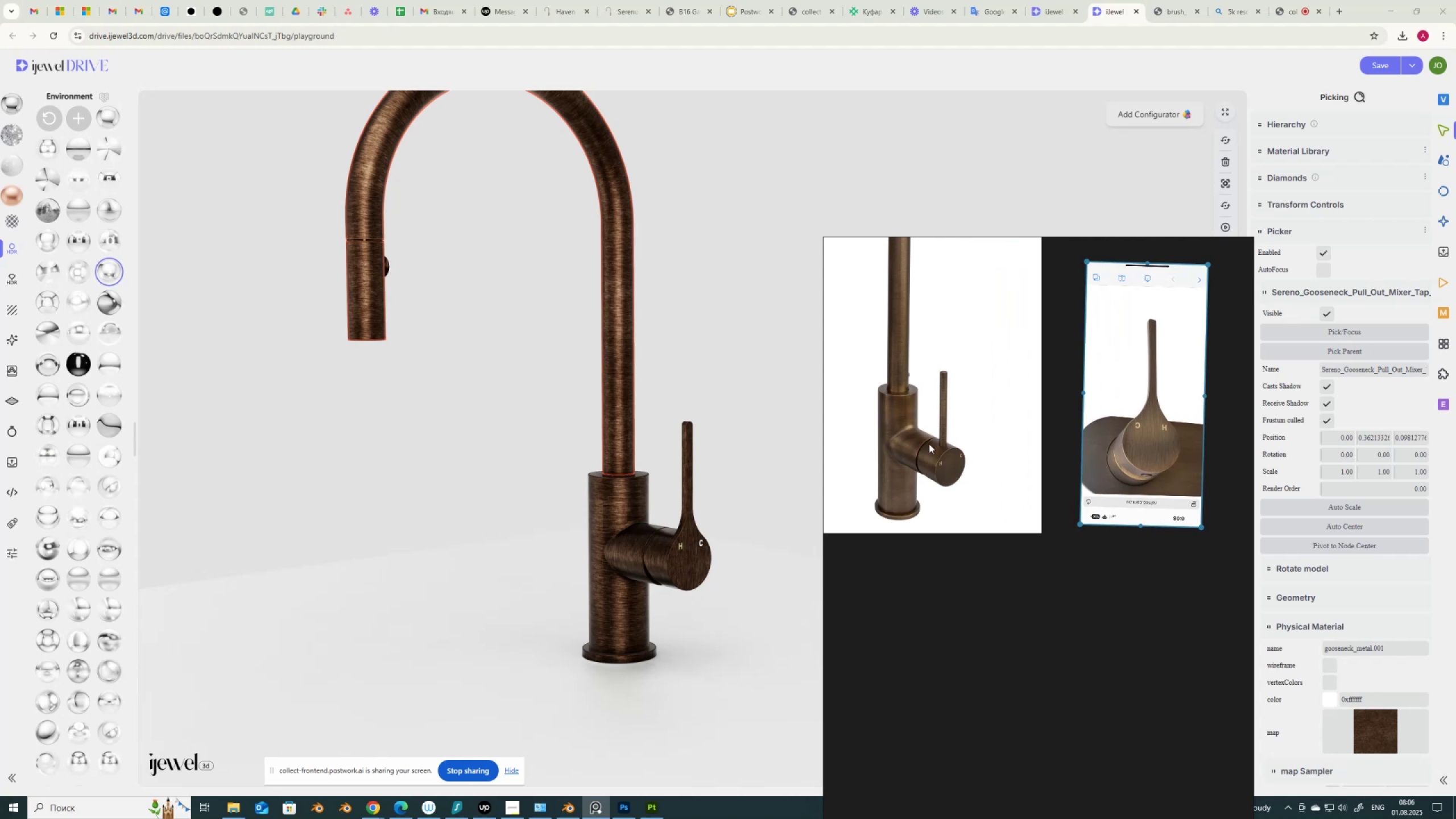 
scroll: coordinate [883, 442], scroll_direction: up, amount: 8.0
 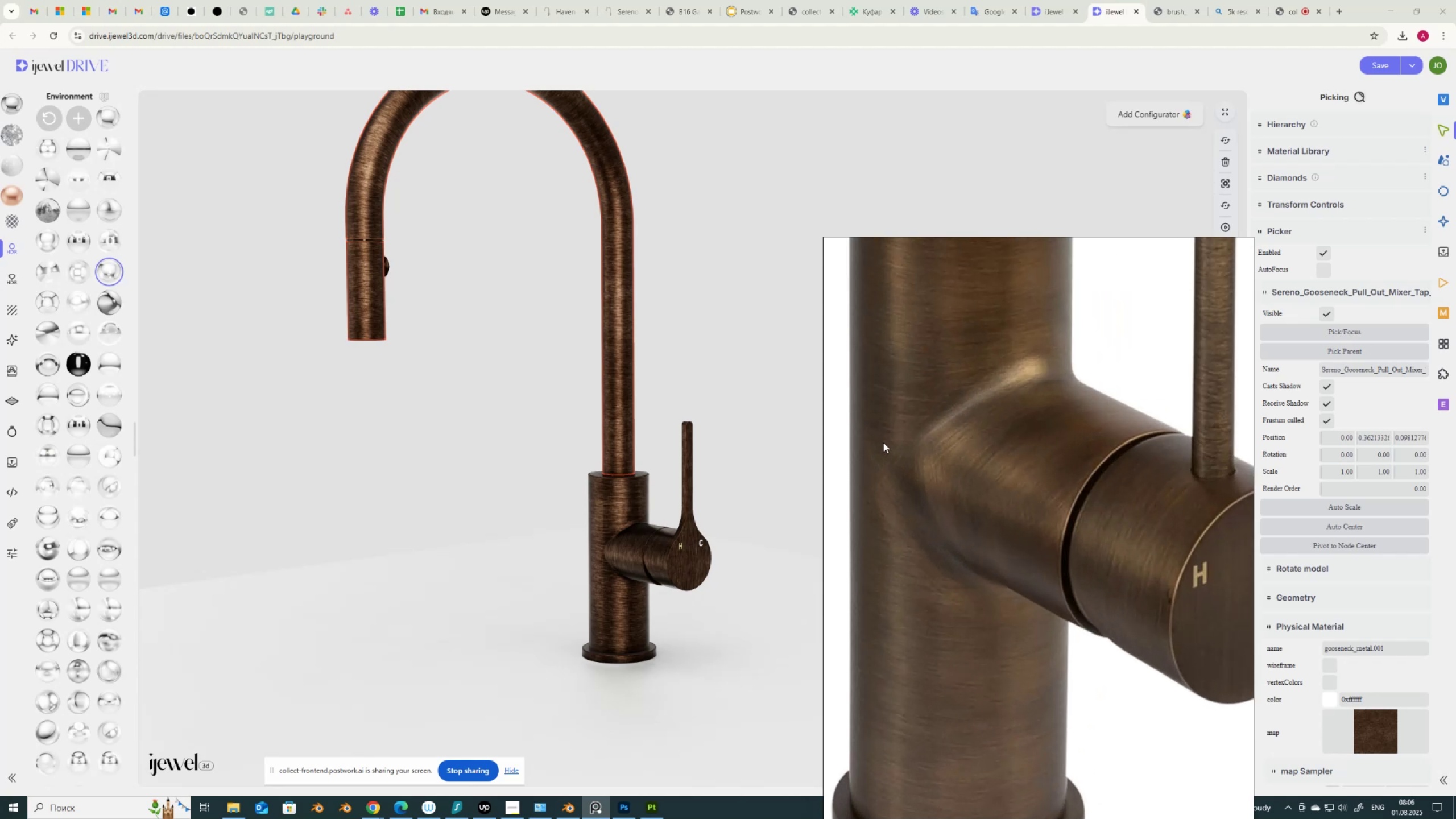 
wait(8.24)
 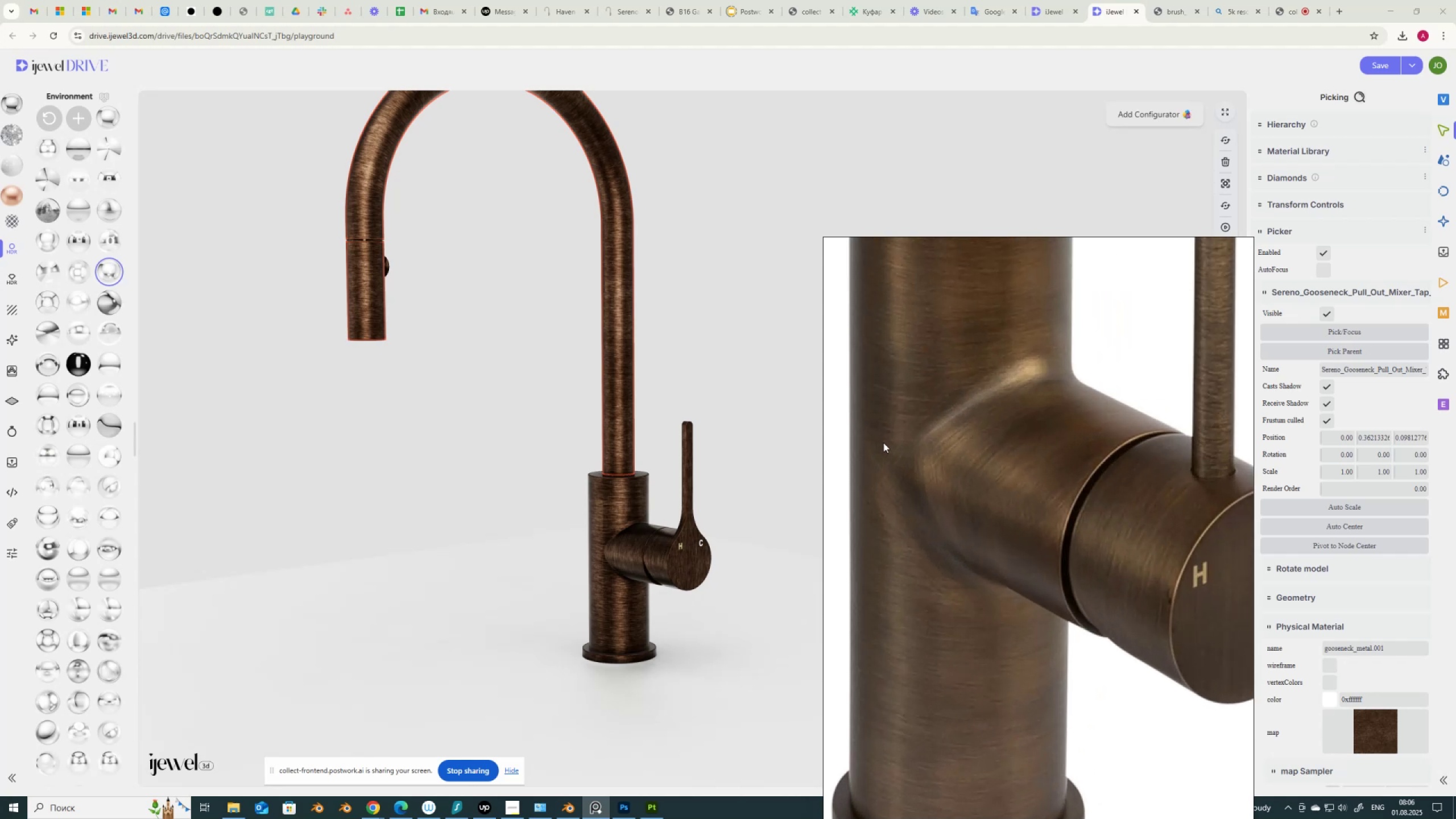 
scroll: coordinate [1400, 586], scroll_direction: down, amount: 3.0
 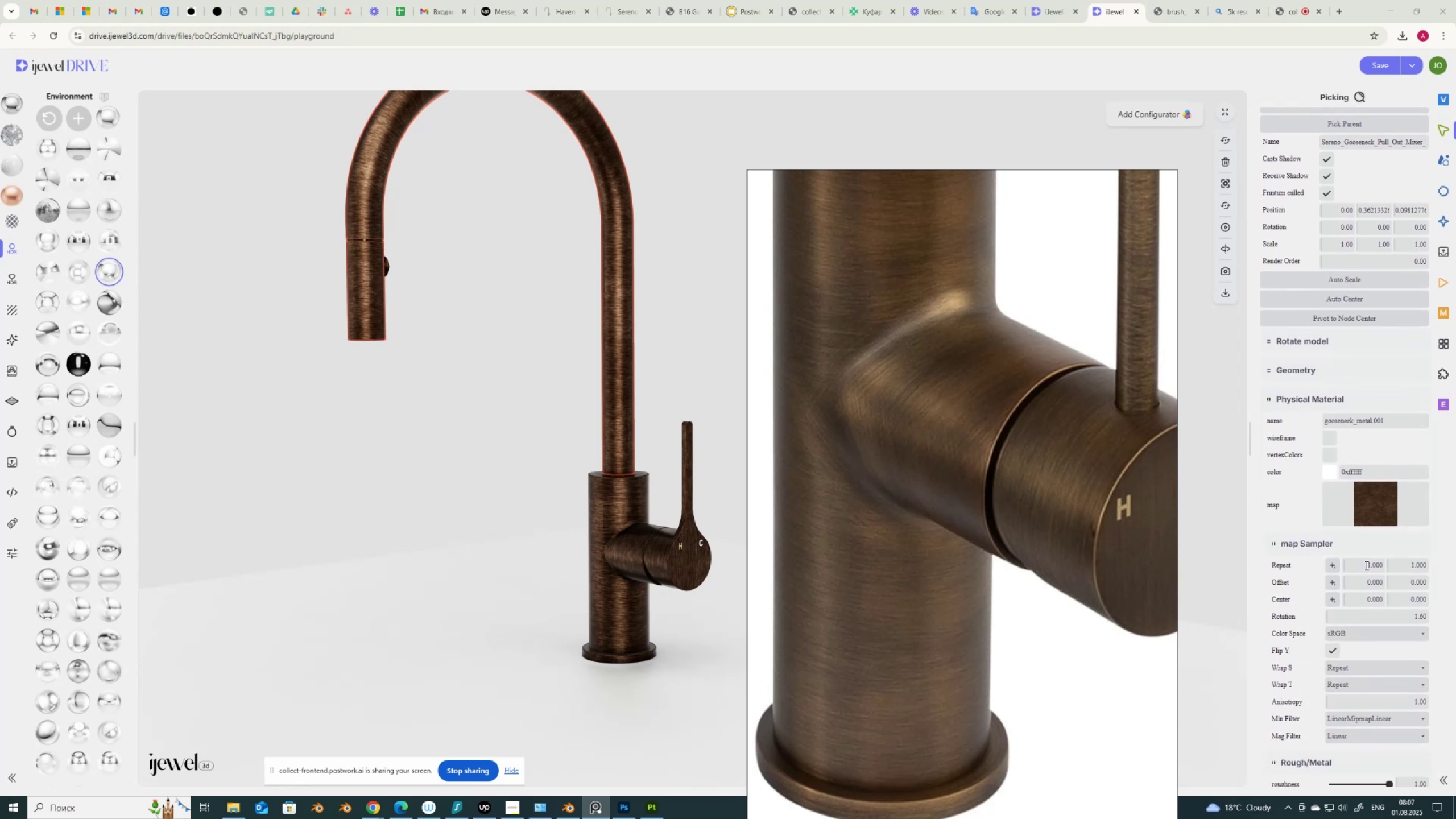 
left_click_drag(start_coordinate=[1366, 565], to_coordinate=[1393, 570])
 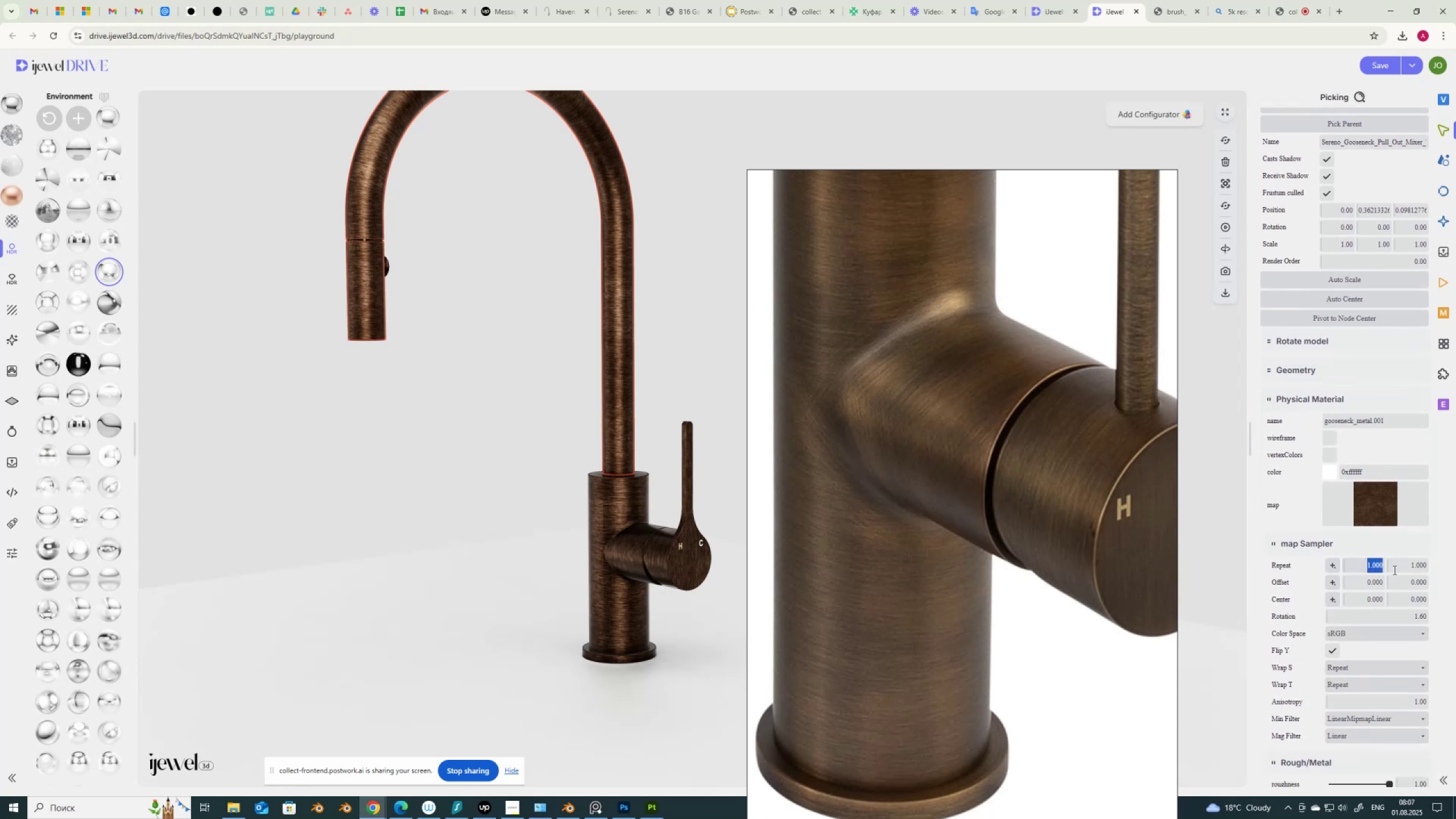 
key(Numpad2)
 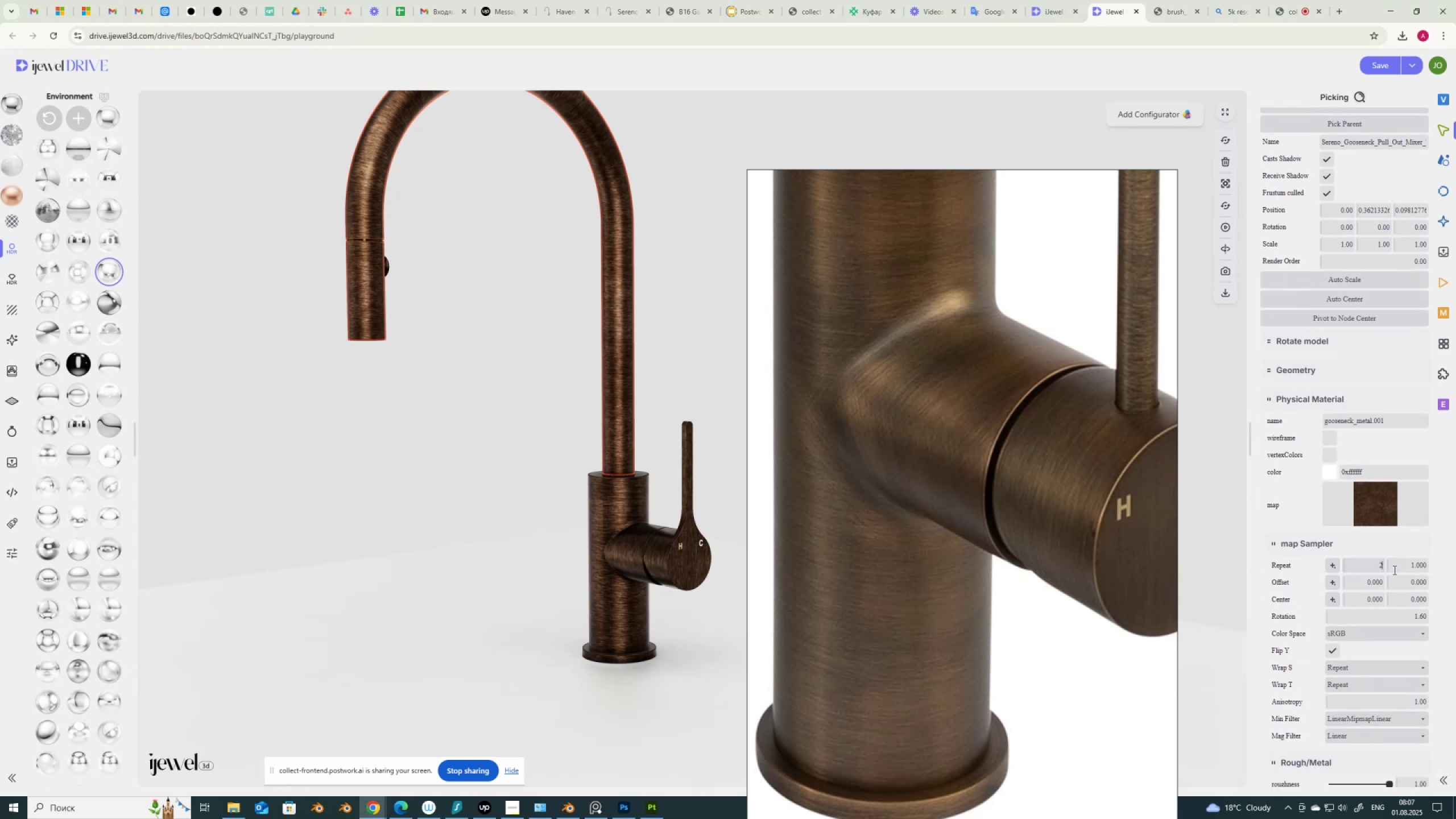 
key(NumpadEnter)
 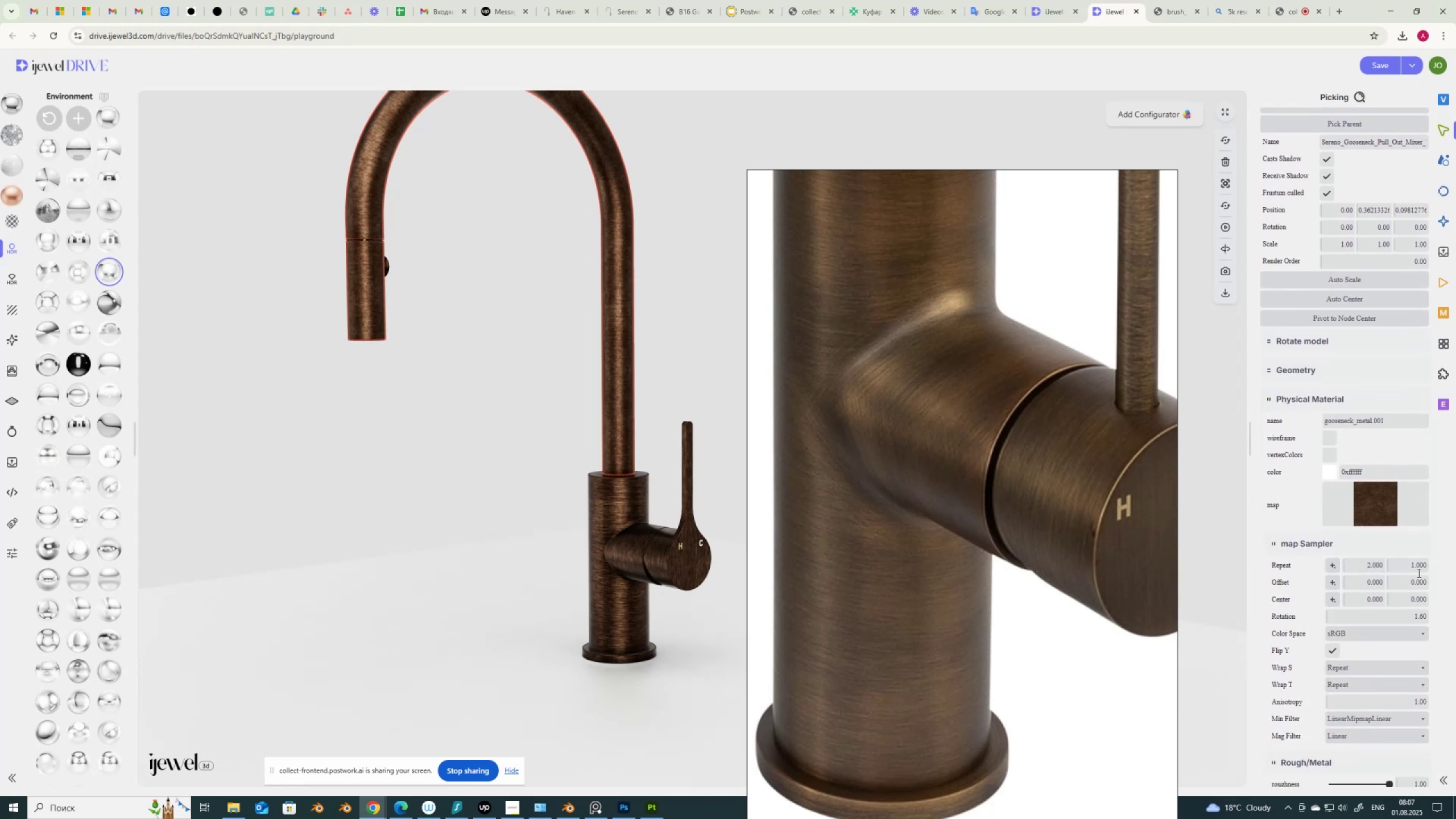 
left_click_drag(start_coordinate=[1409, 565], to_coordinate=[1454, 567])
 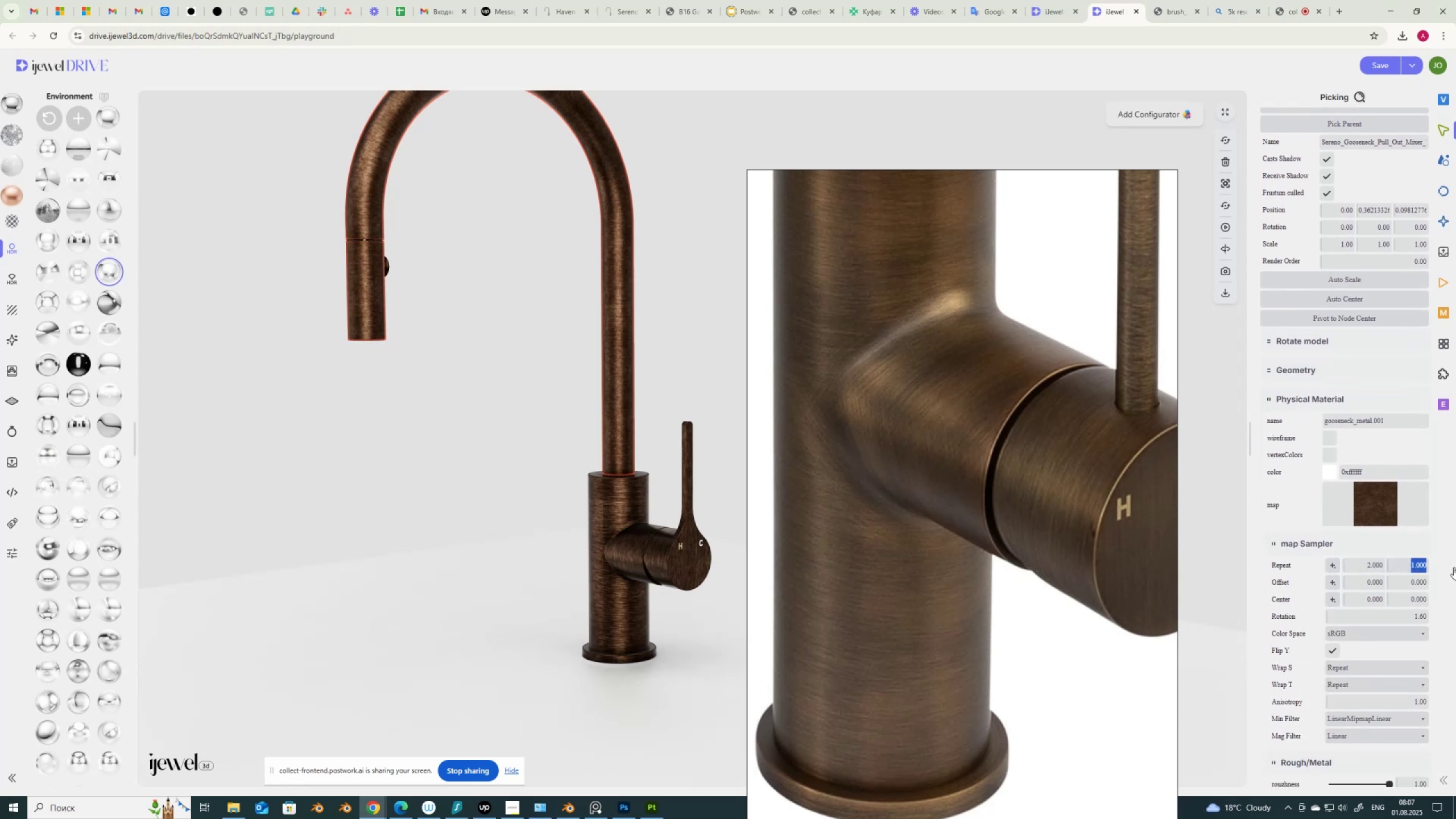 
key(Numpad2)
 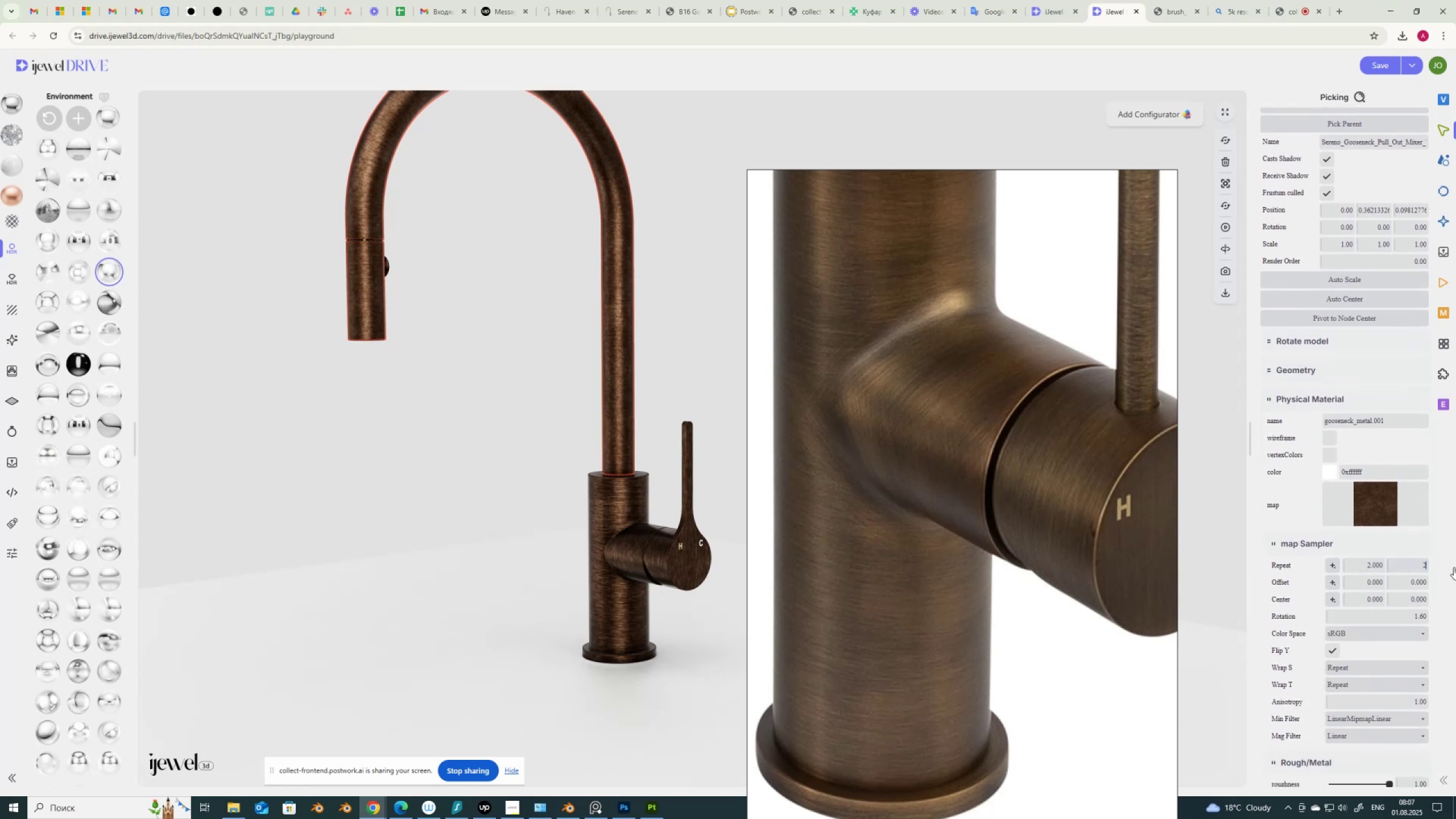 
key(NumpadEnter)
 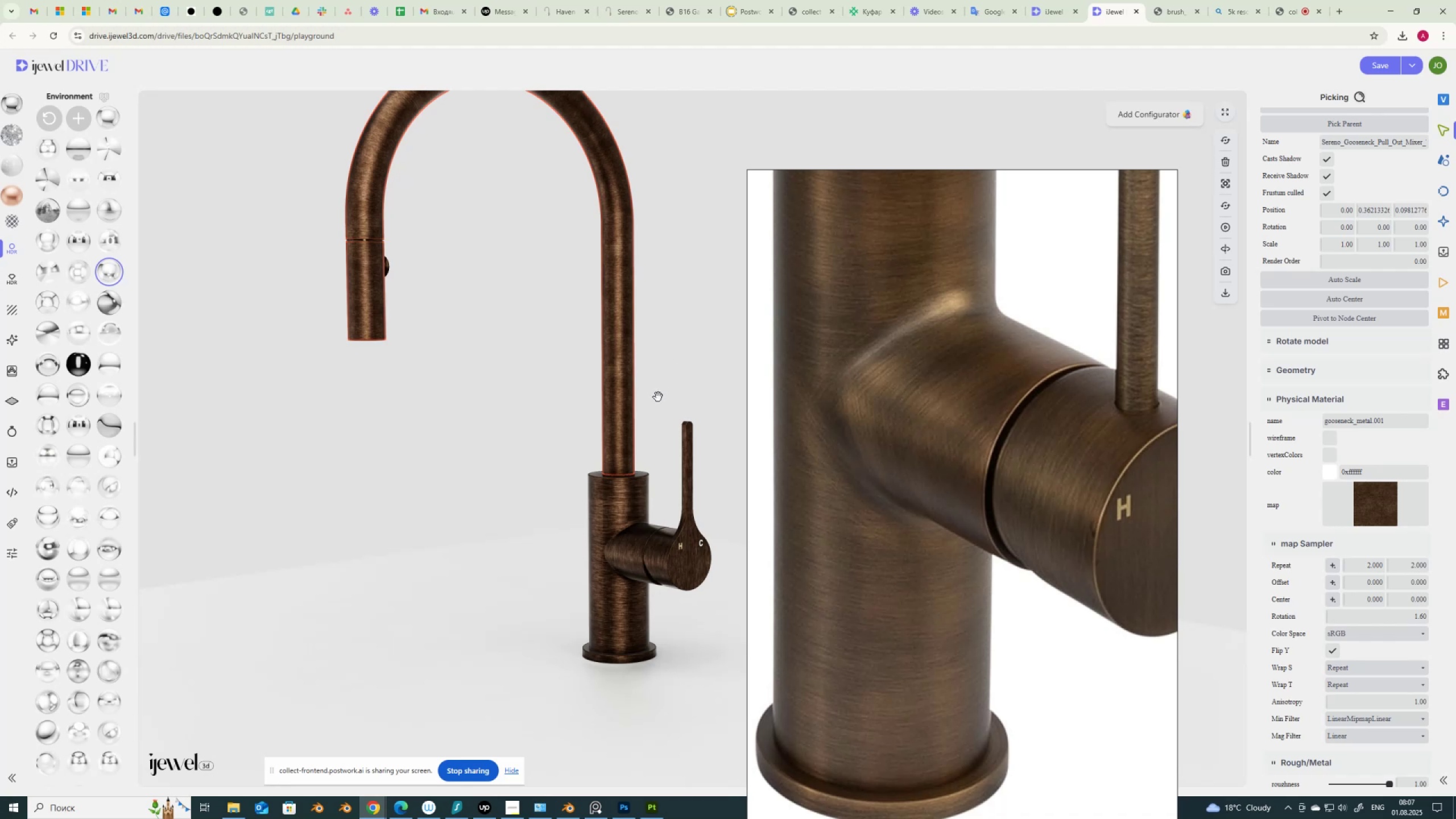 
wait(6.23)
 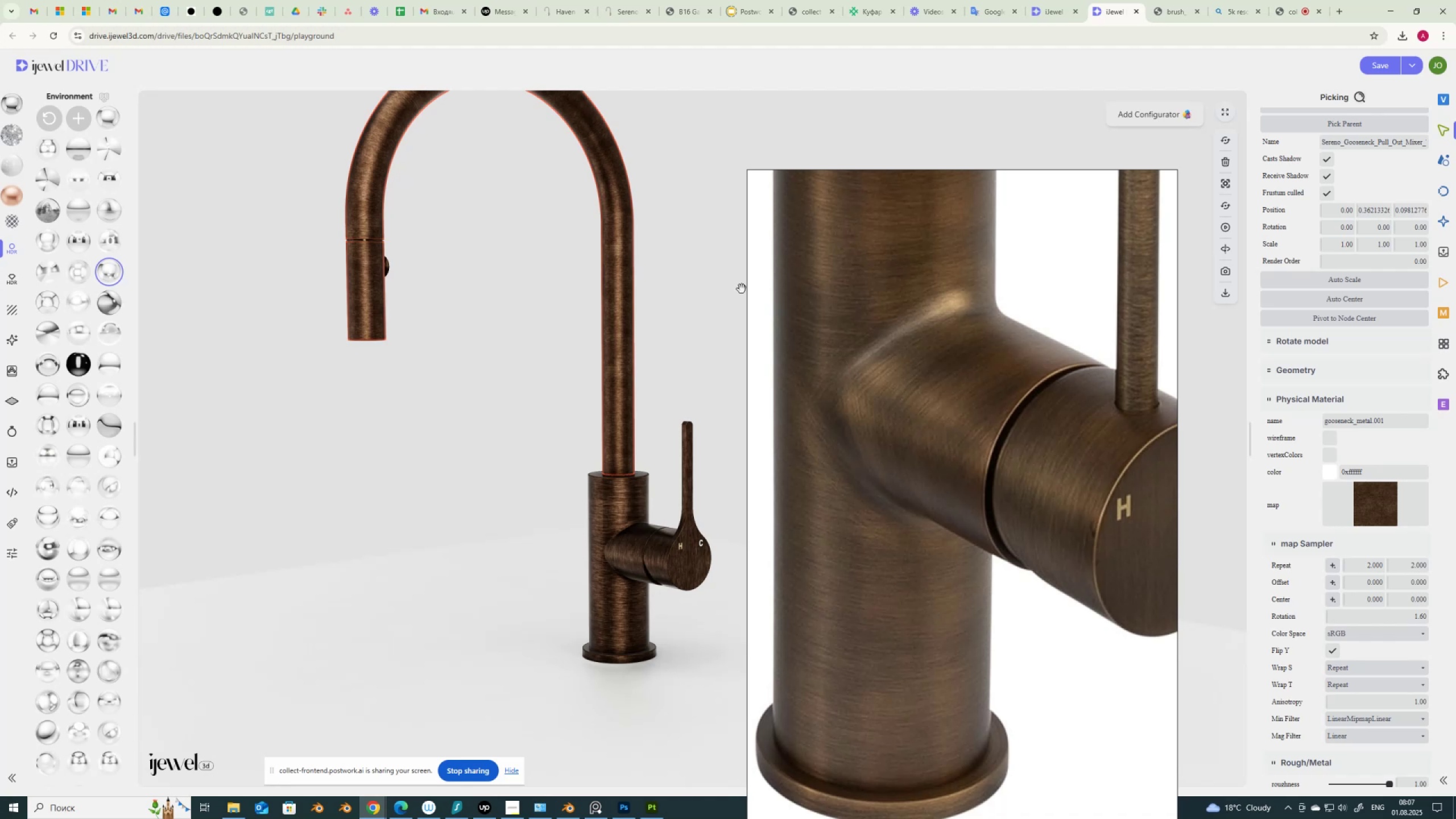 
left_click([1444, 223])
 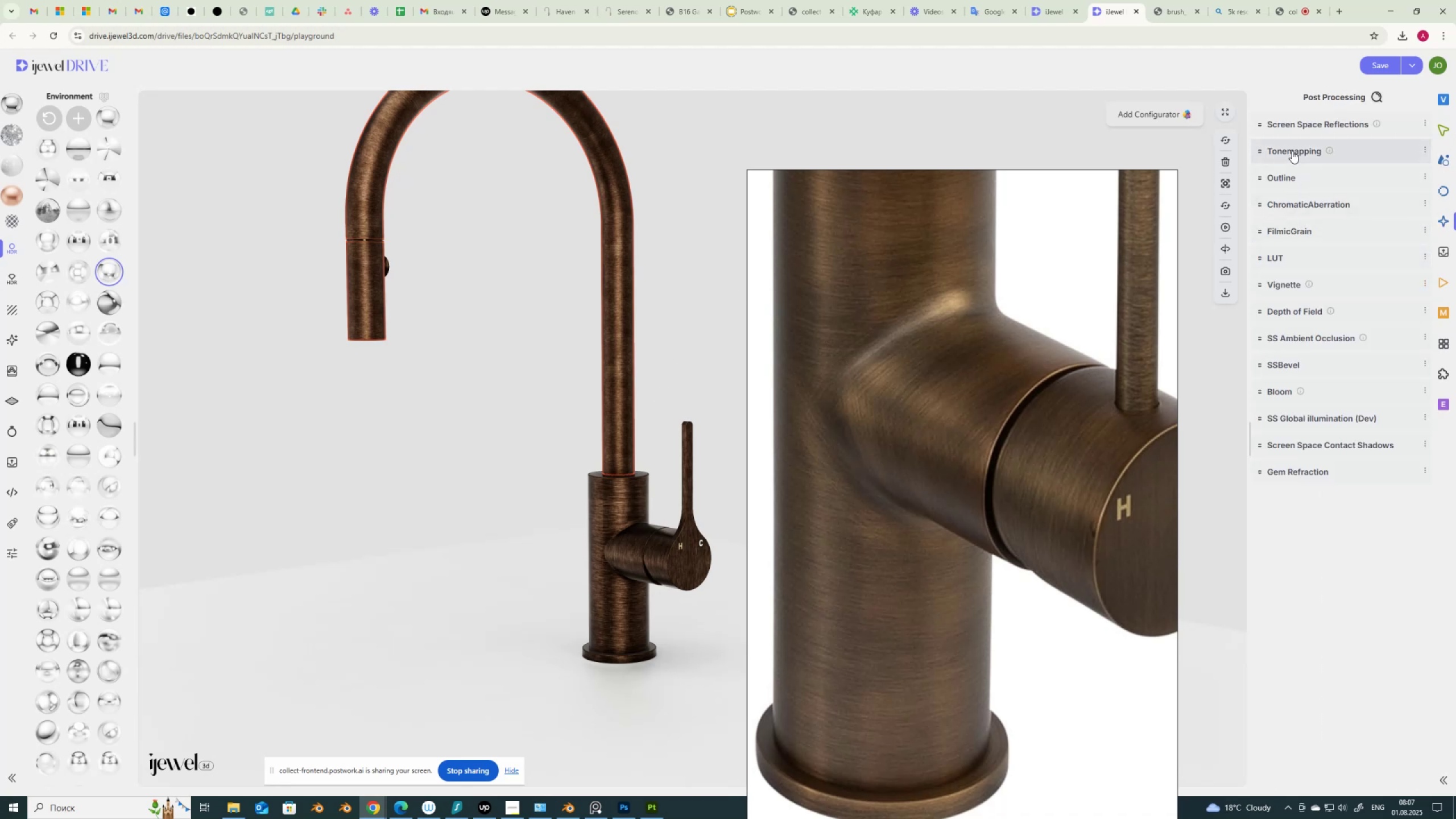 
left_click([1292, 151])
 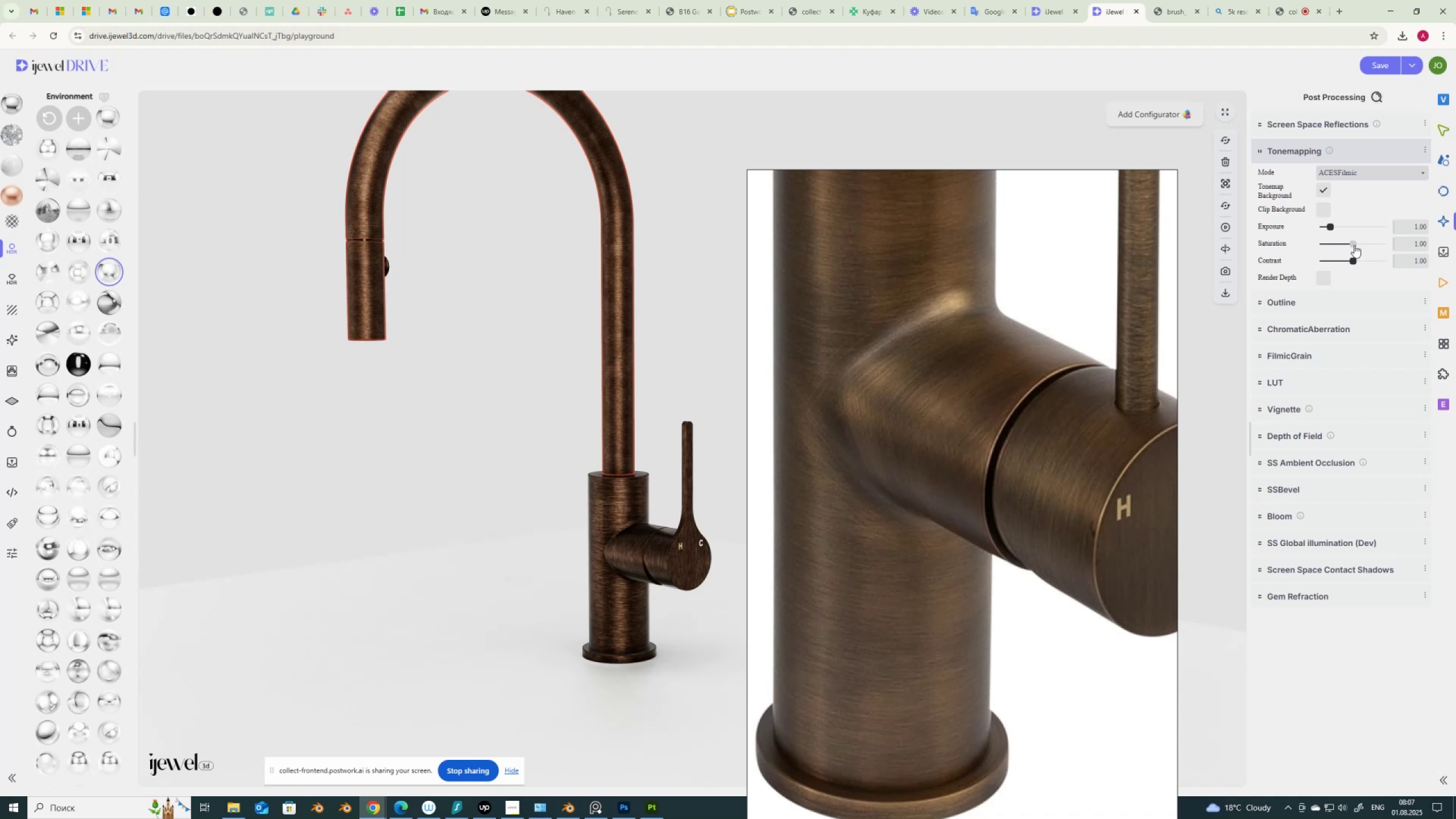 
wait(8.19)
 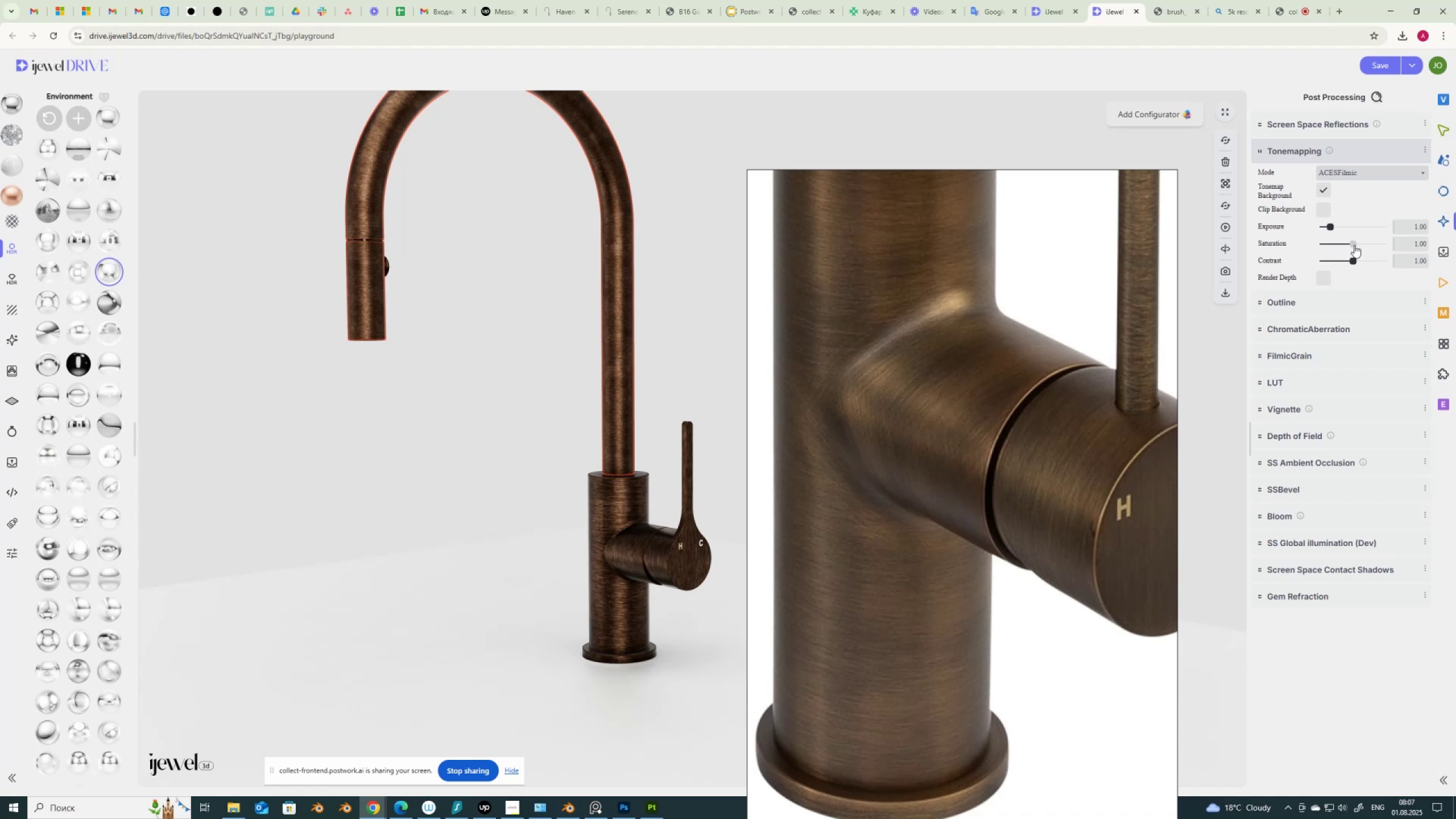 
left_click_drag(start_coordinate=[1413, 243], to_coordinate=[1455, 250])
 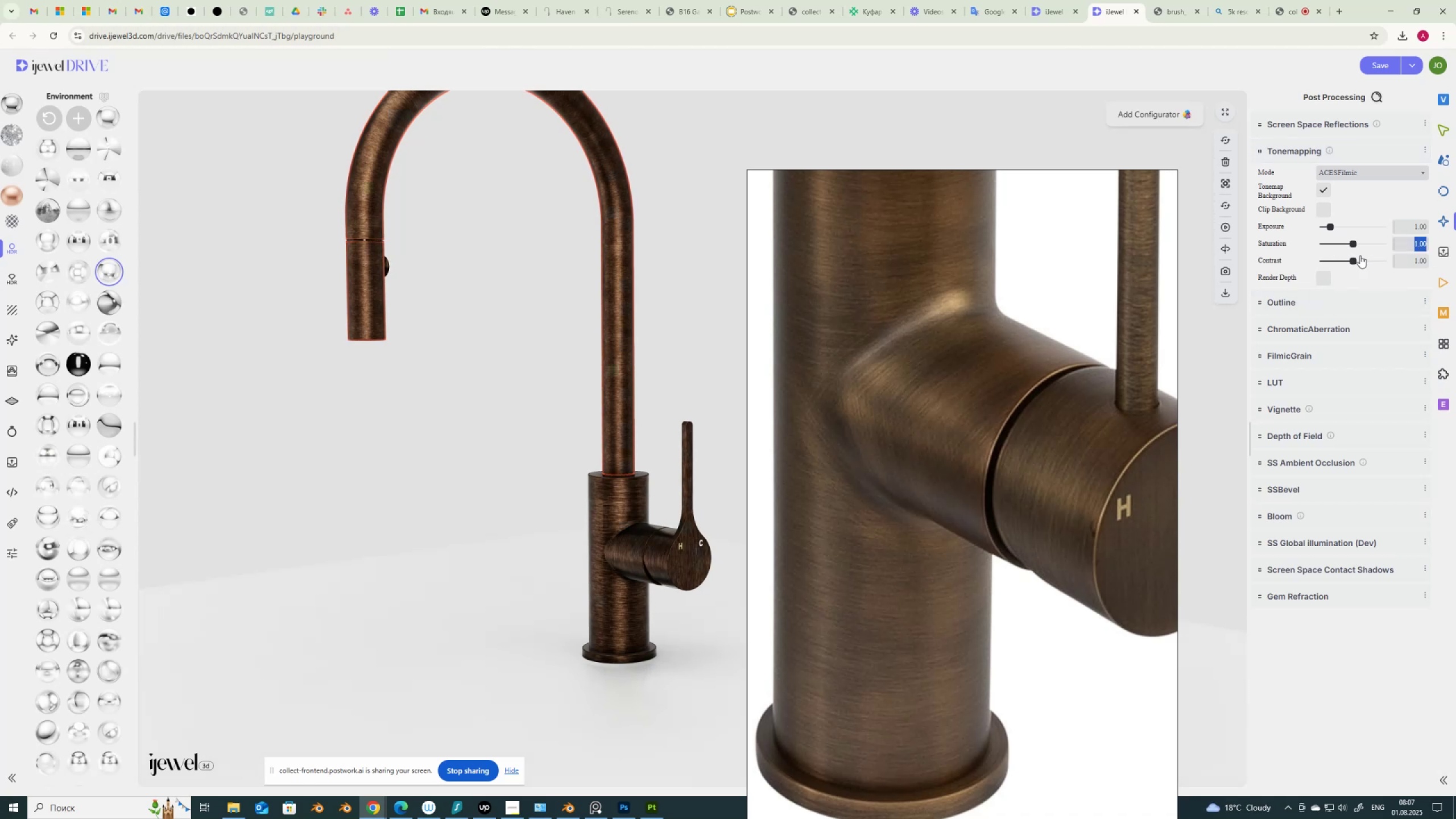 
left_click_drag(start_coordinate=[1355, 262], to_coordinate=[1349, 264])
 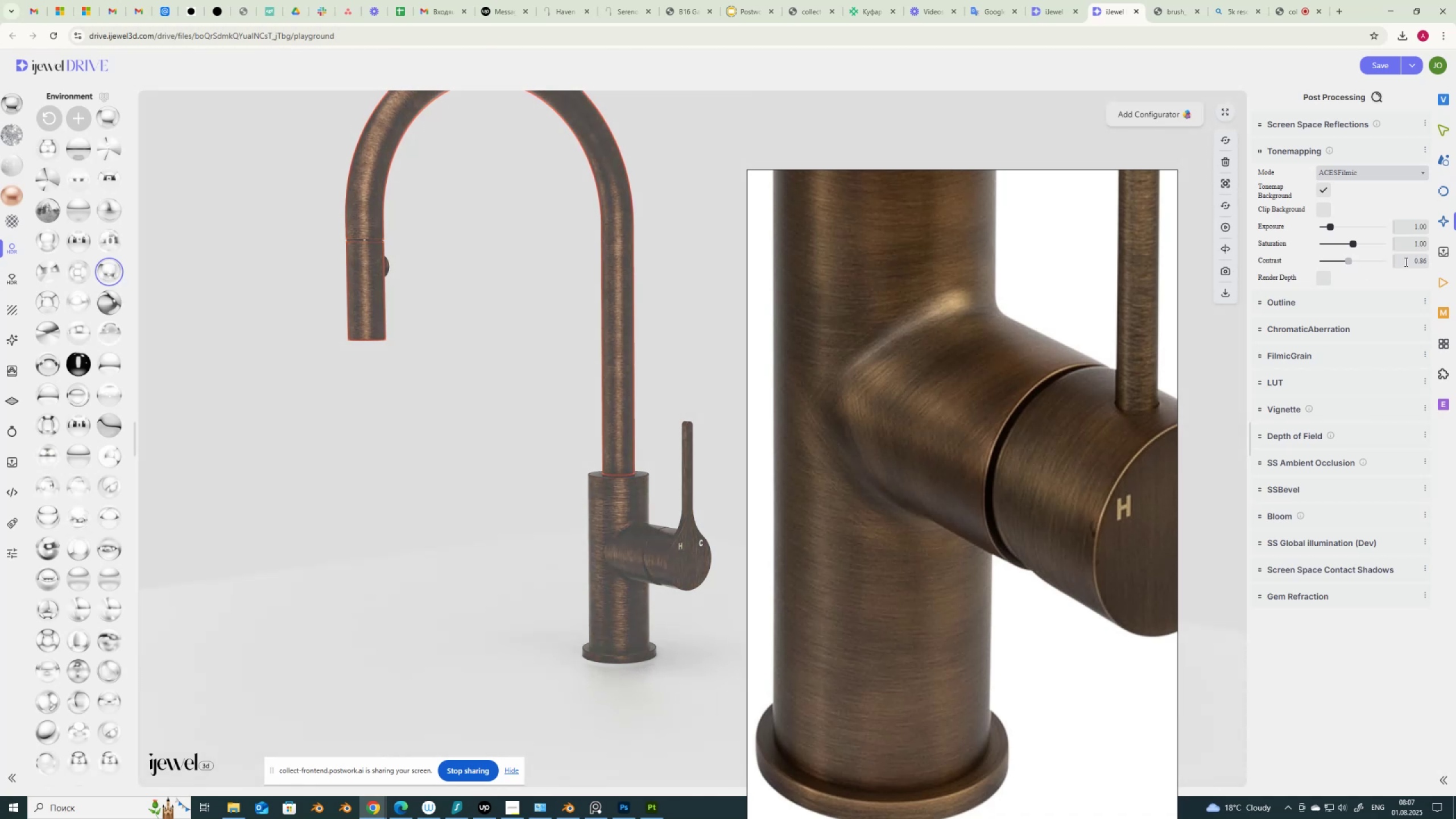 
left_click_drag(start_coordinate=[1409, 262], to_coordinate=[1455, 266])
 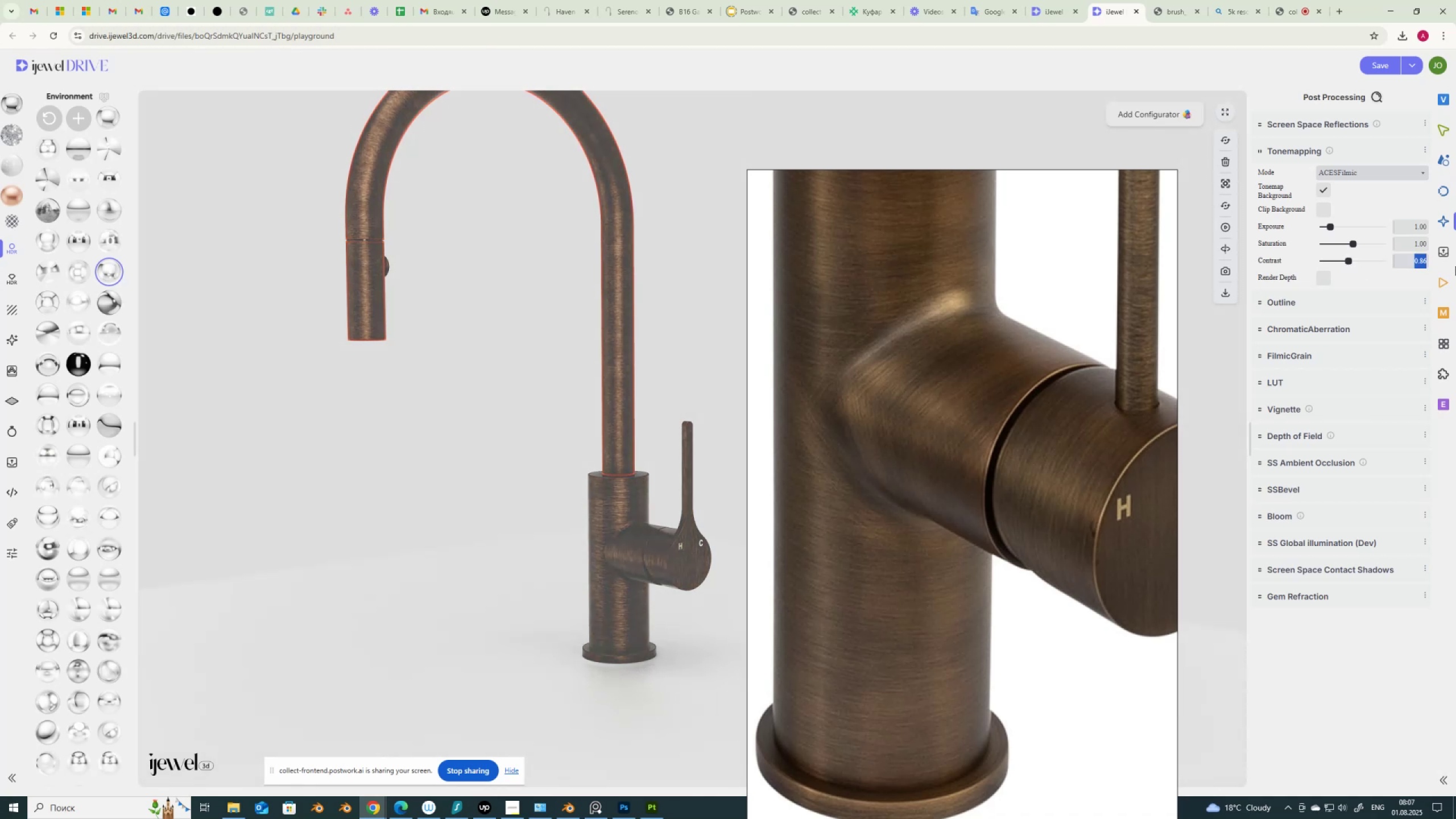 
key(Numpad1)
 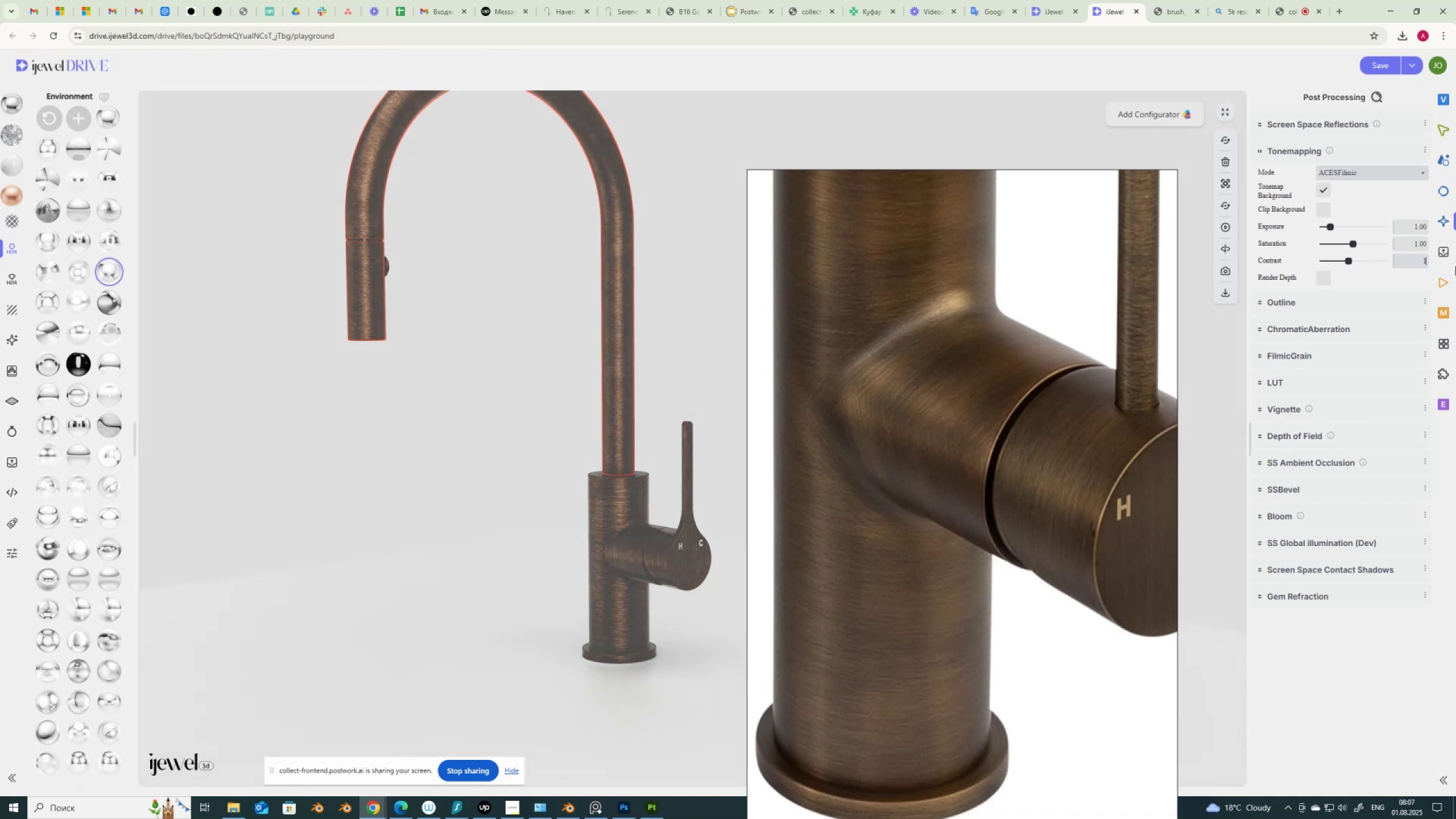 
key(NumpadEnter)
 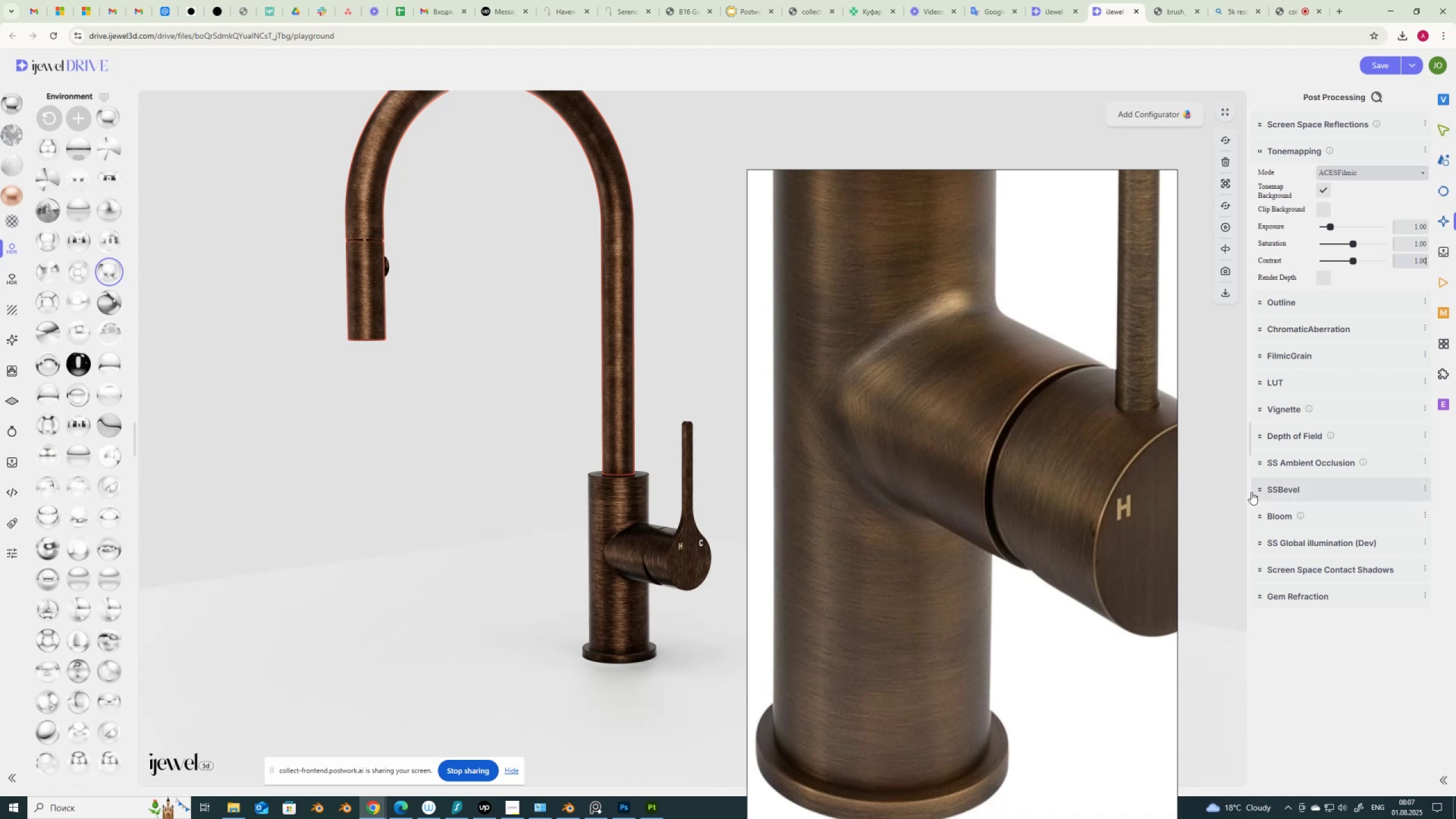 
wait(13.65)
 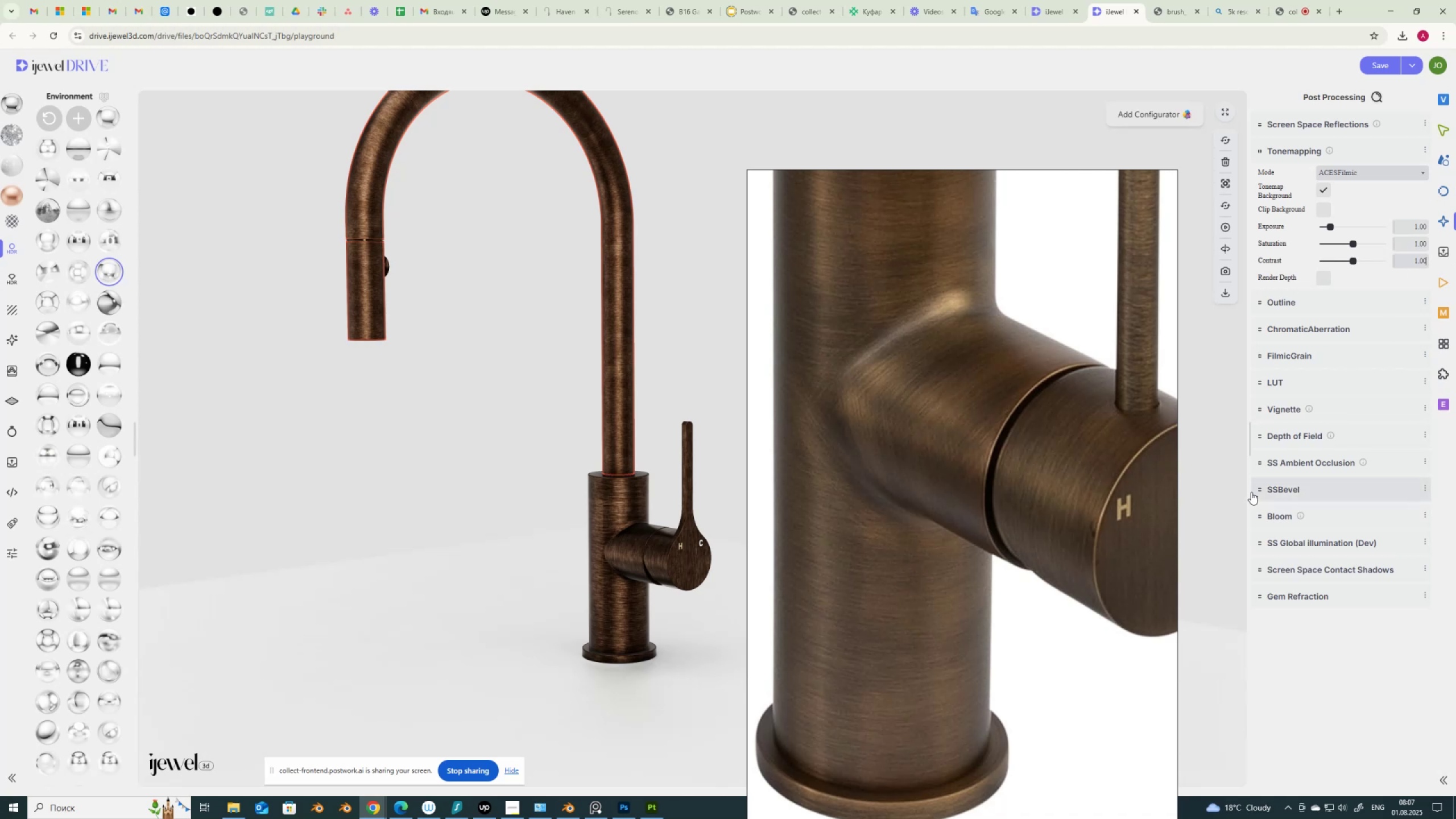 
left_click([1441, 161])
 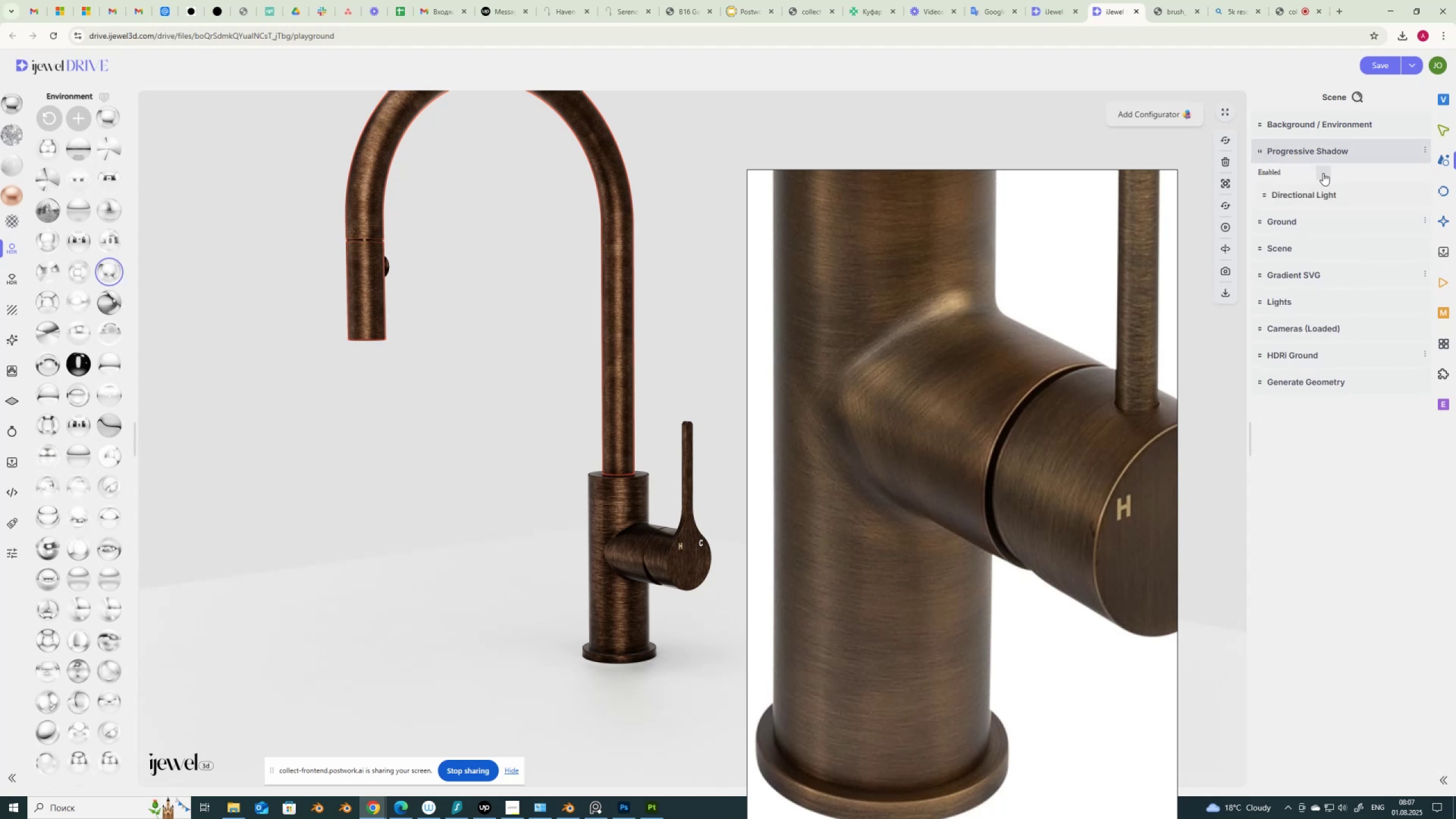 
wait(9.16)
 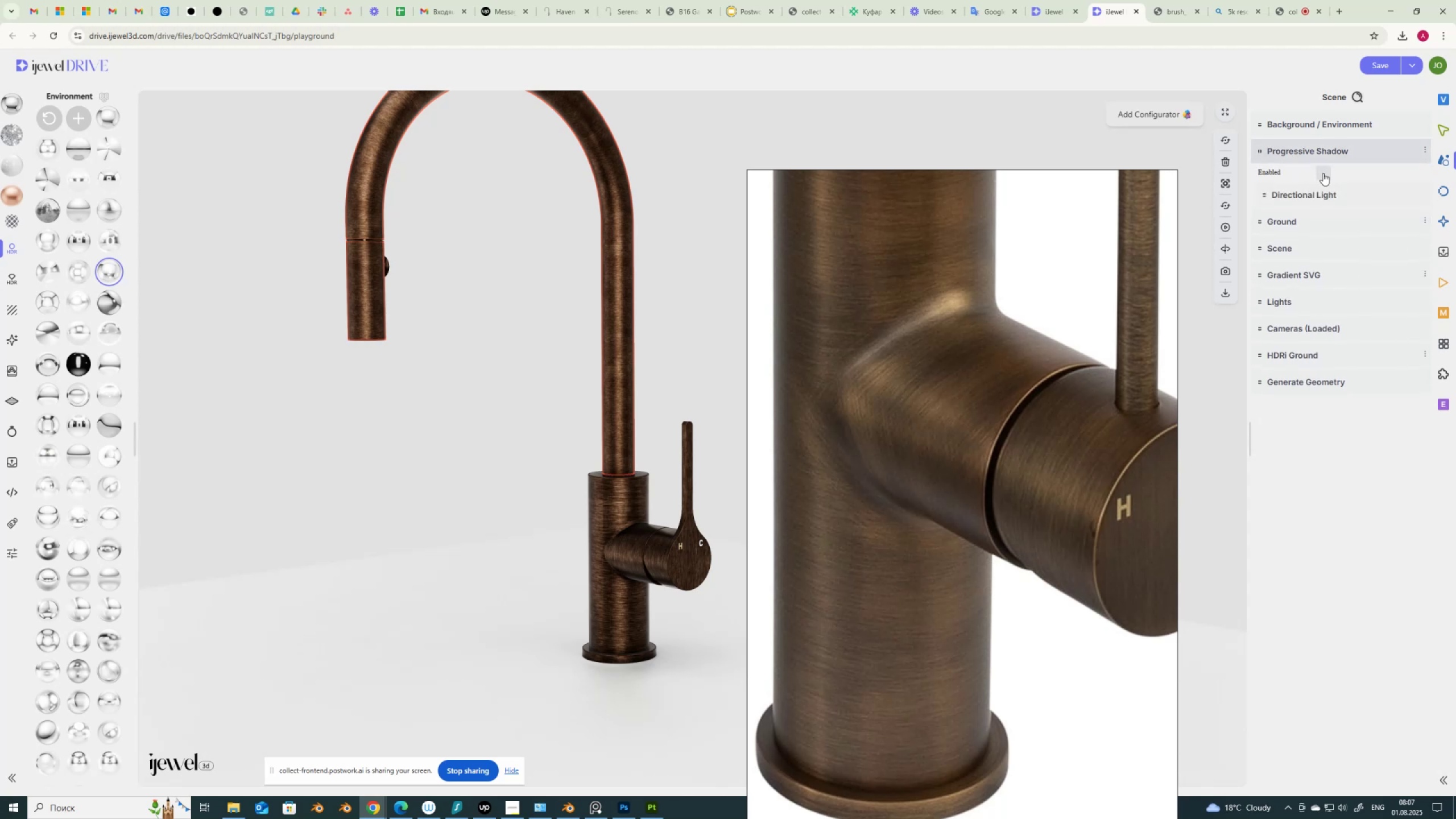 
left_click([1323, 173])
 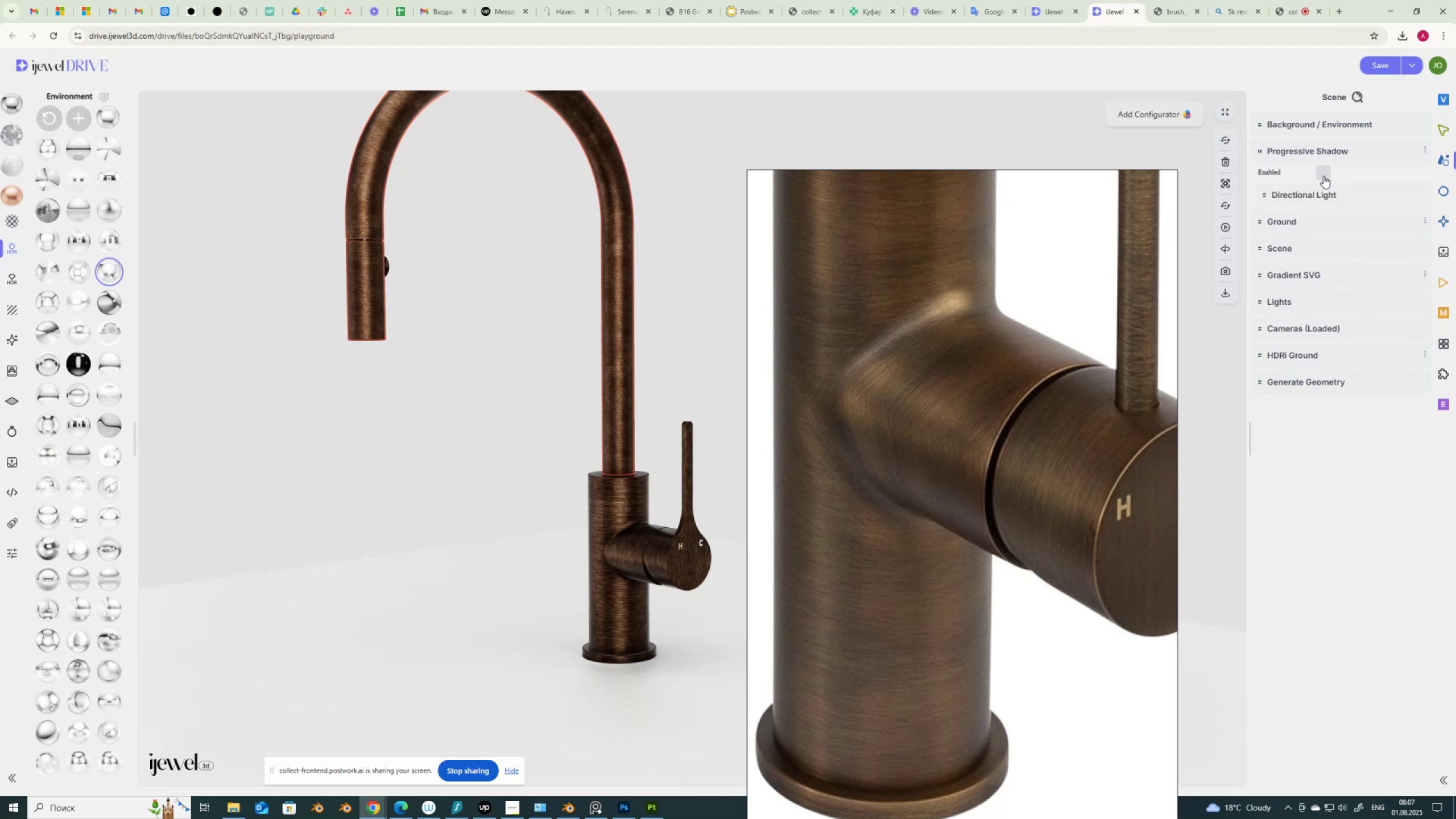 
left_click([1323, 176])
 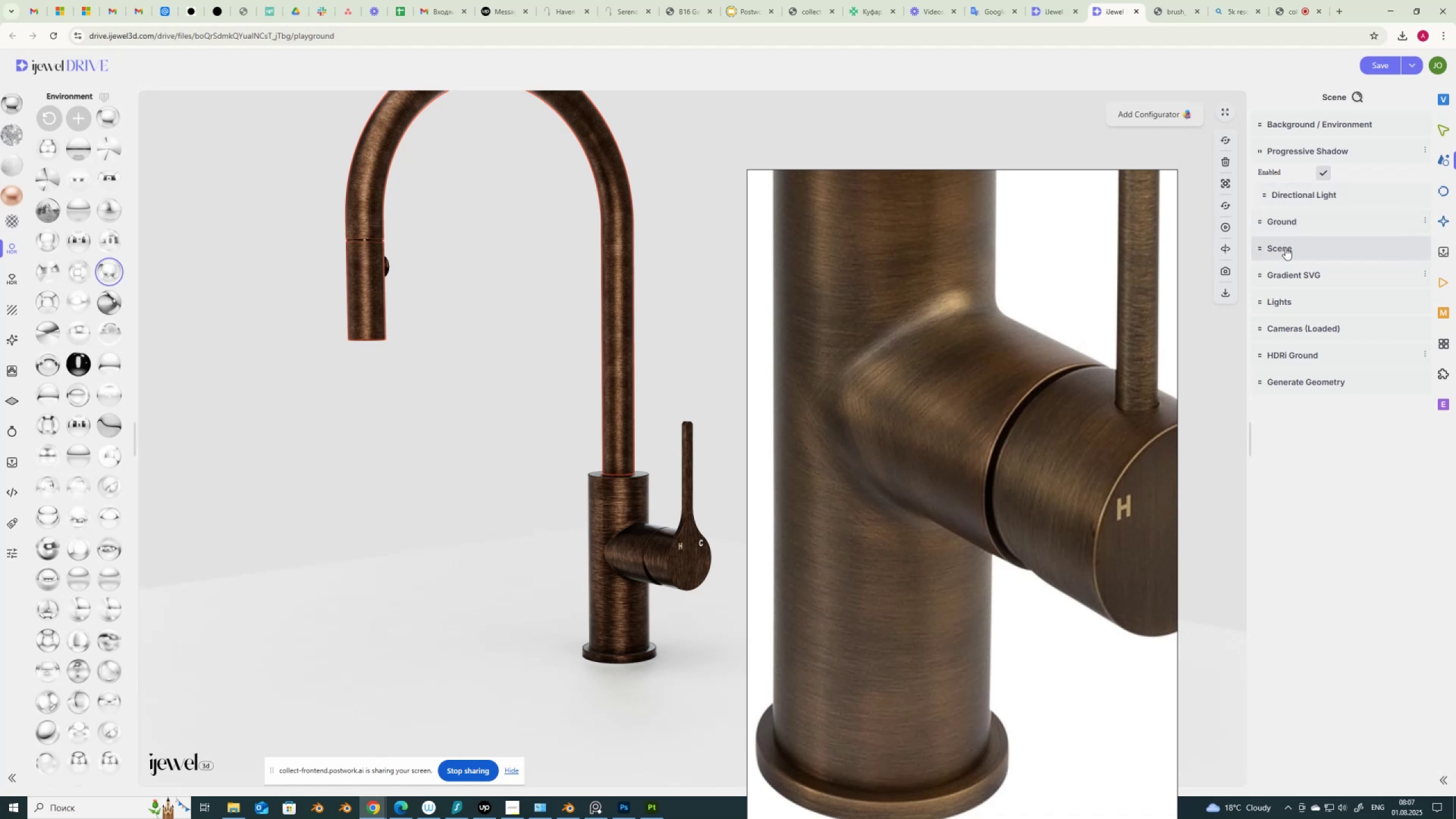 
left_click([1291, 216])
 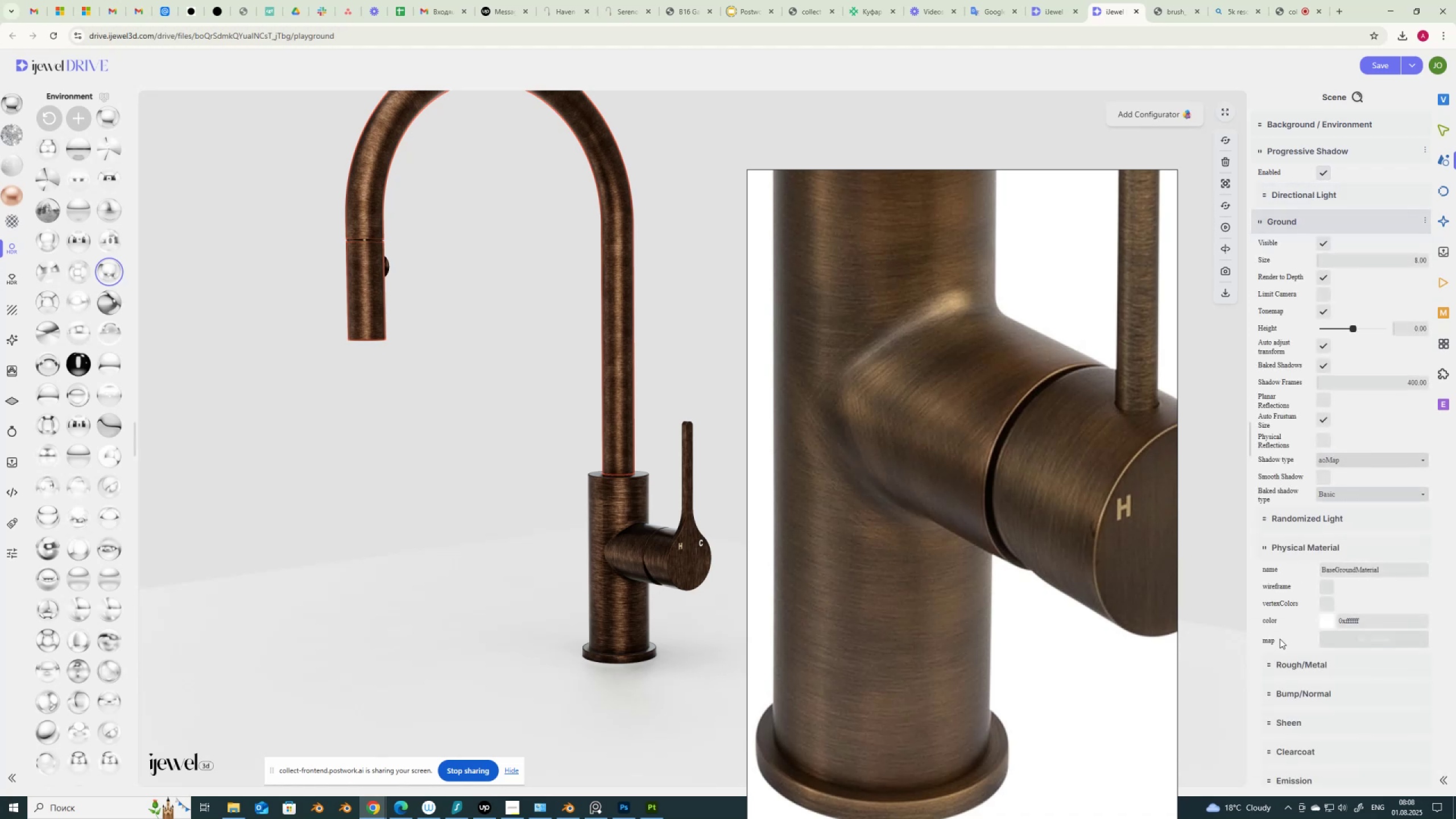 
scroll: coordinate [1279, 639], scroll_direction: down, amount: 5.0
 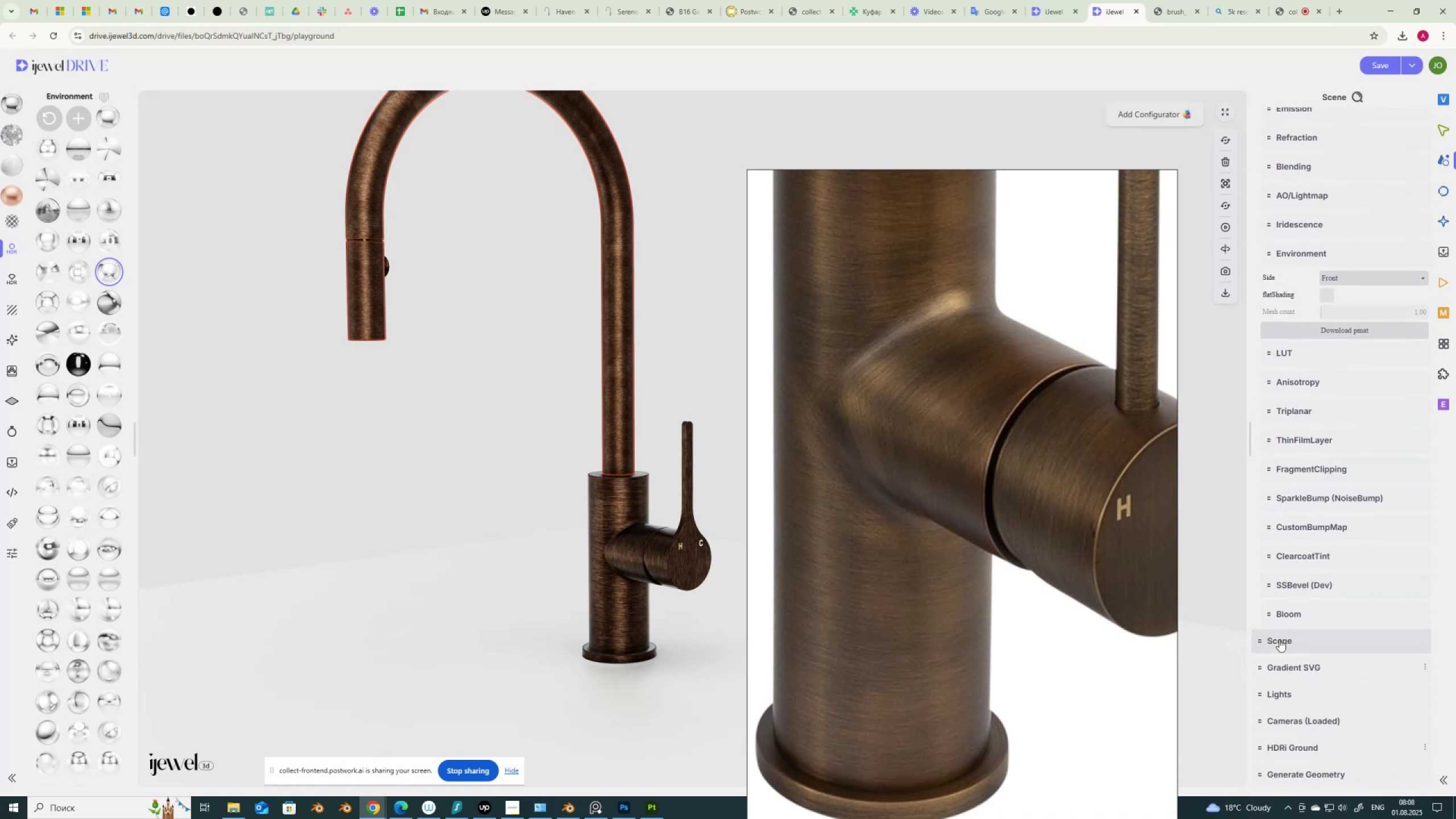 
scroll: coordinate [1279, 639], scroll_direction: up, amount: 17.0
 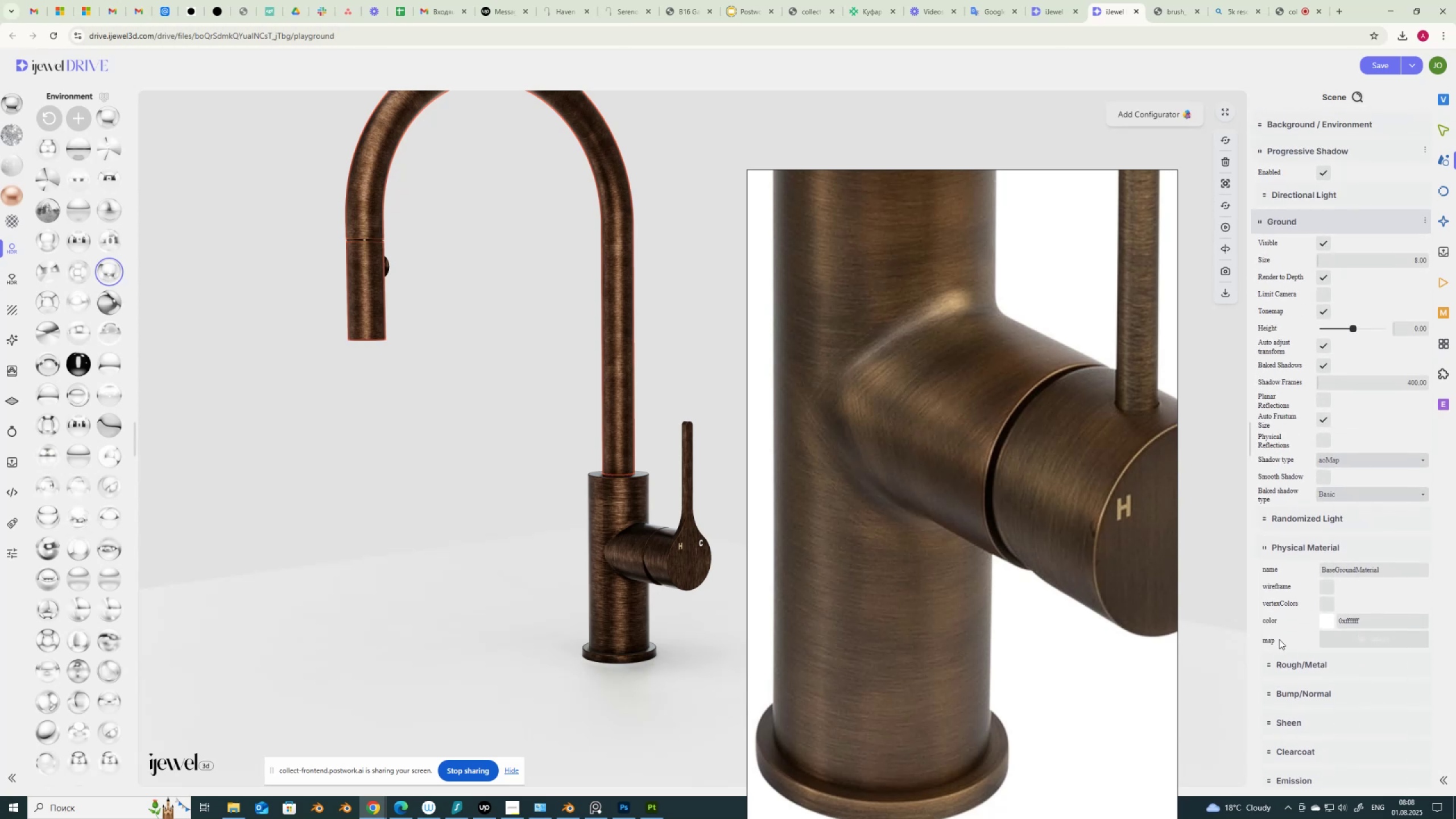 
wait(5.31)
 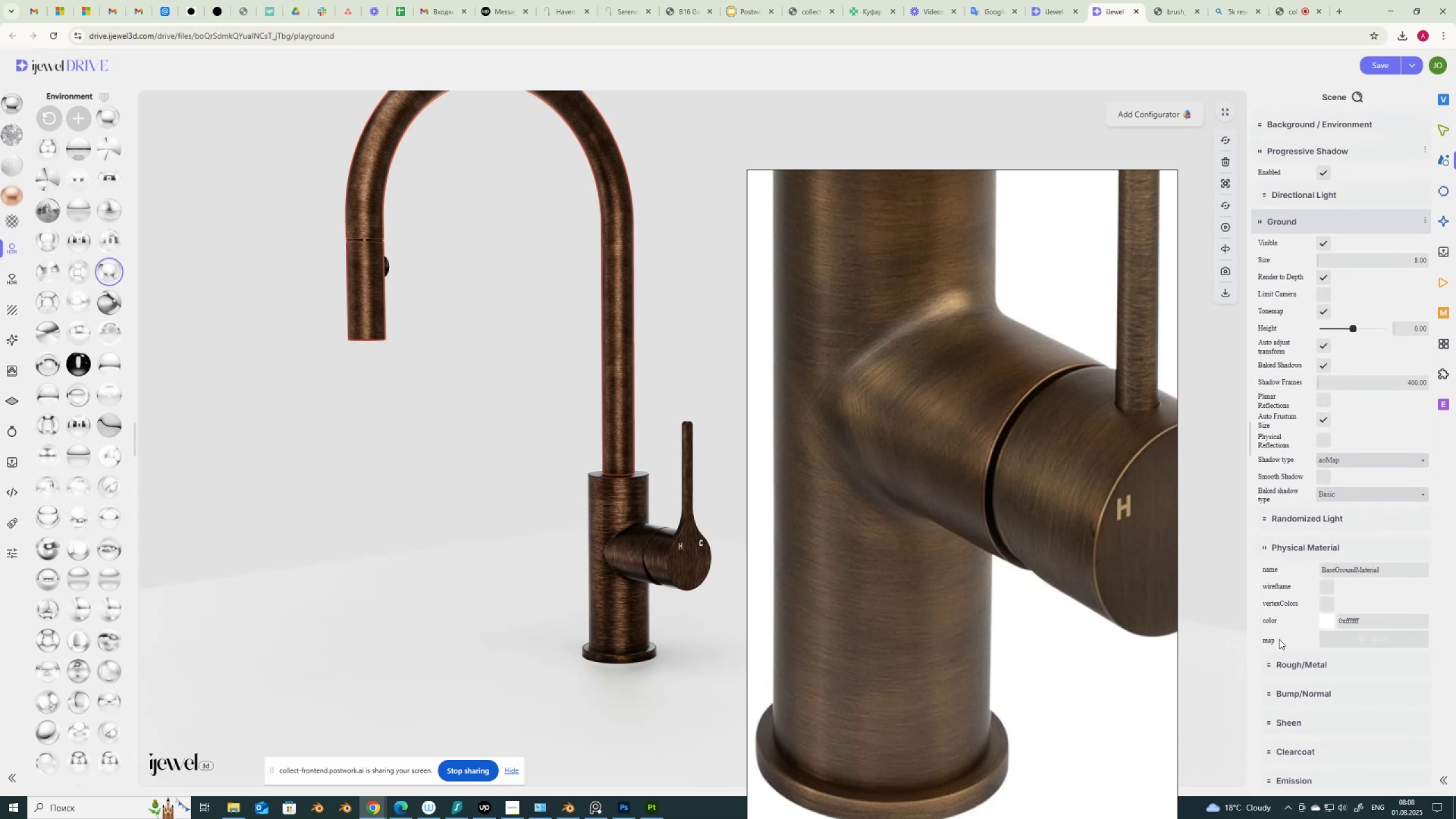 
left_click_drag(start_coordinate=[1401, 382], to_coordinate=[1454, 386])
 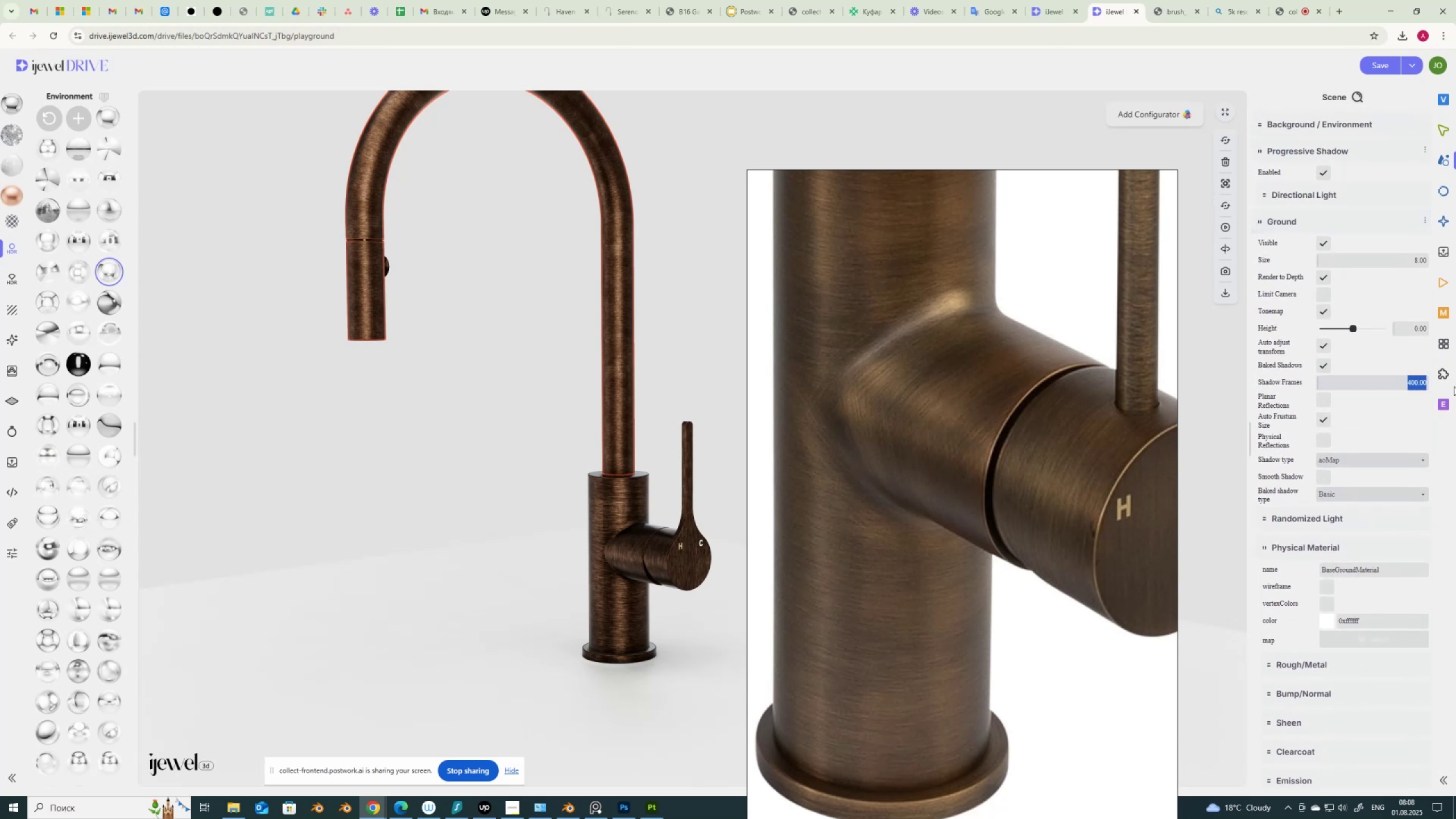 
key(Numpad1)
 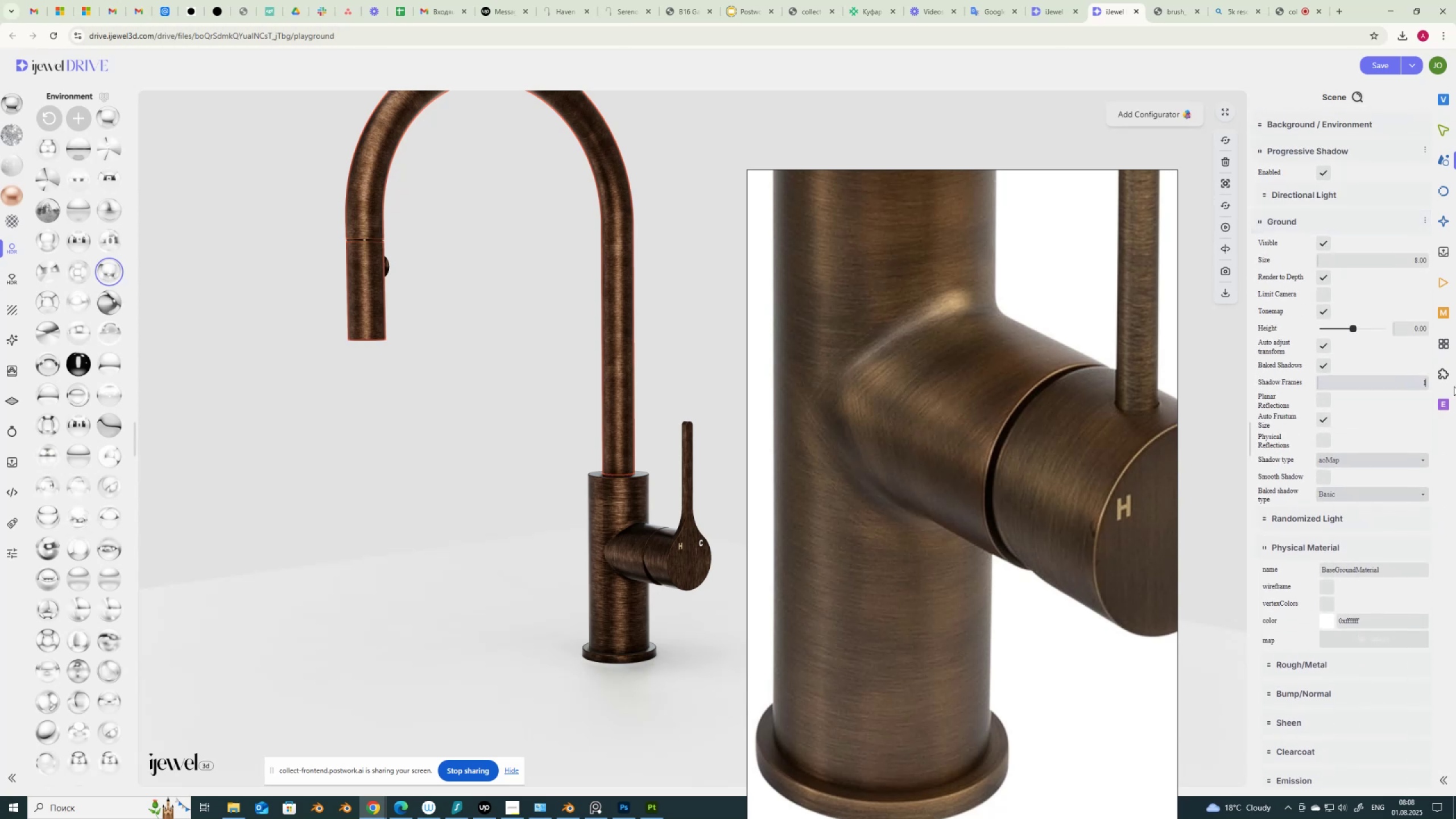 
key(Numpad0)
 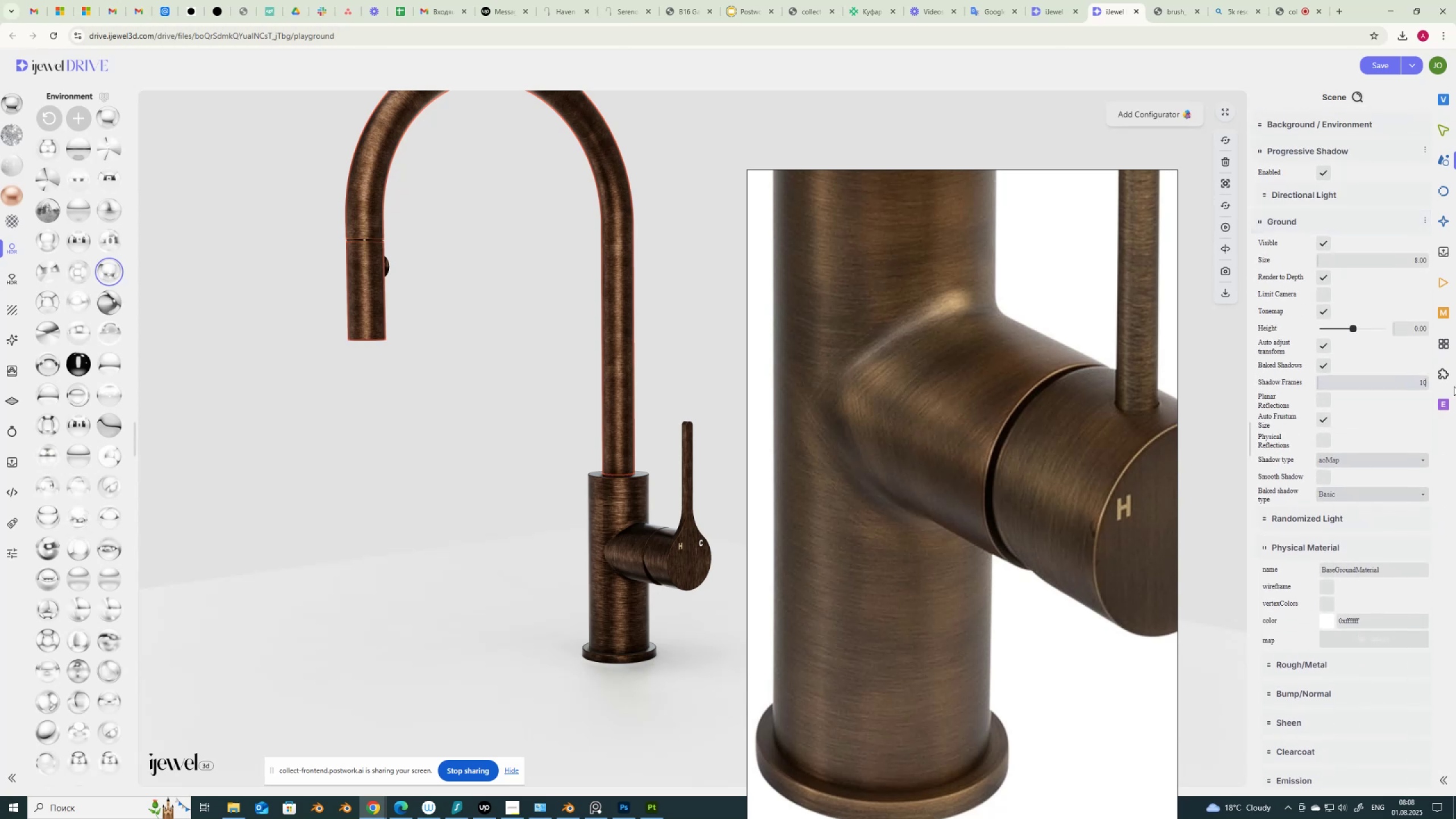 
key(Numpad0)
 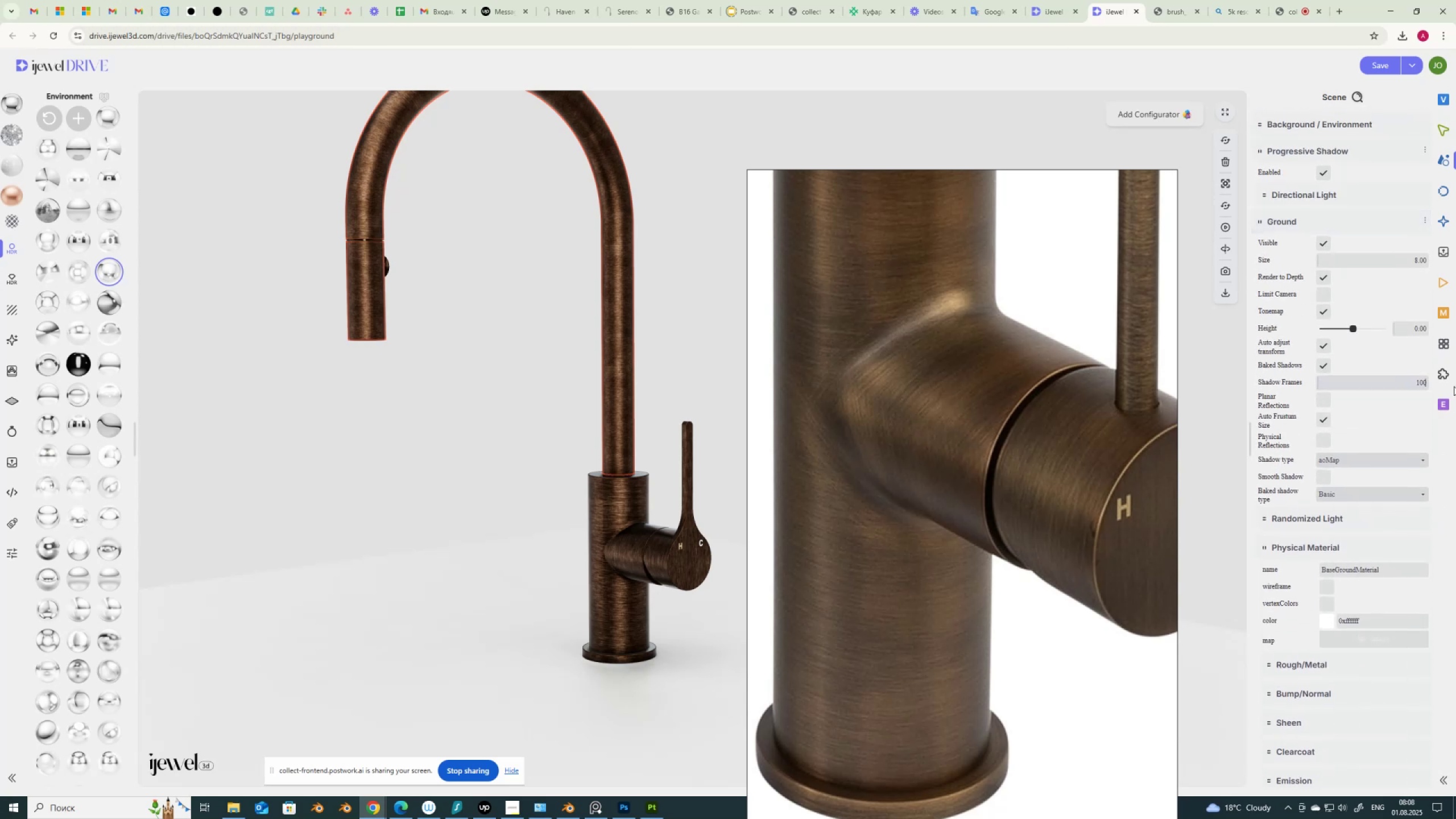 
key(Numpad0)
 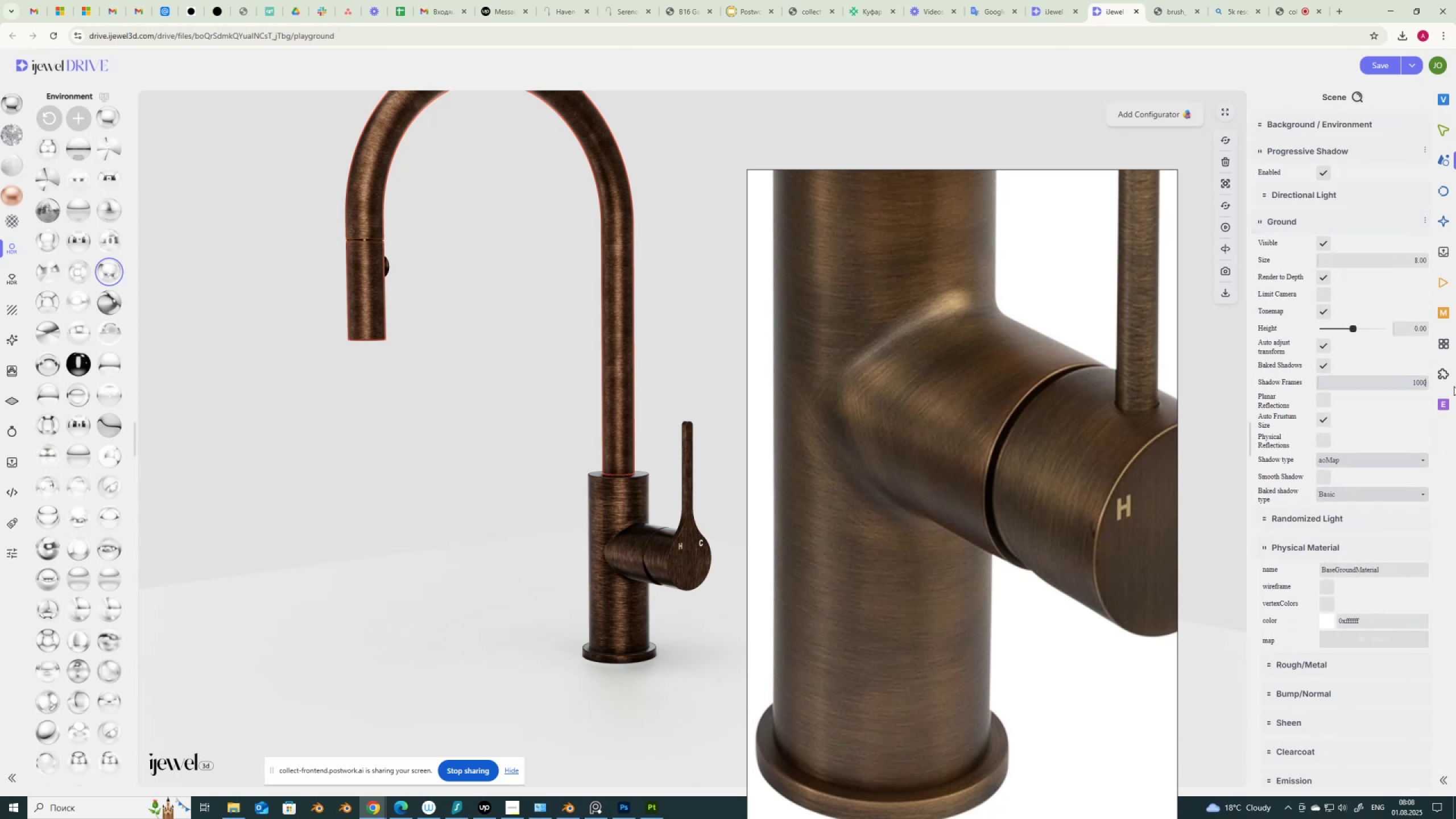 
key(NumpadEnter)
 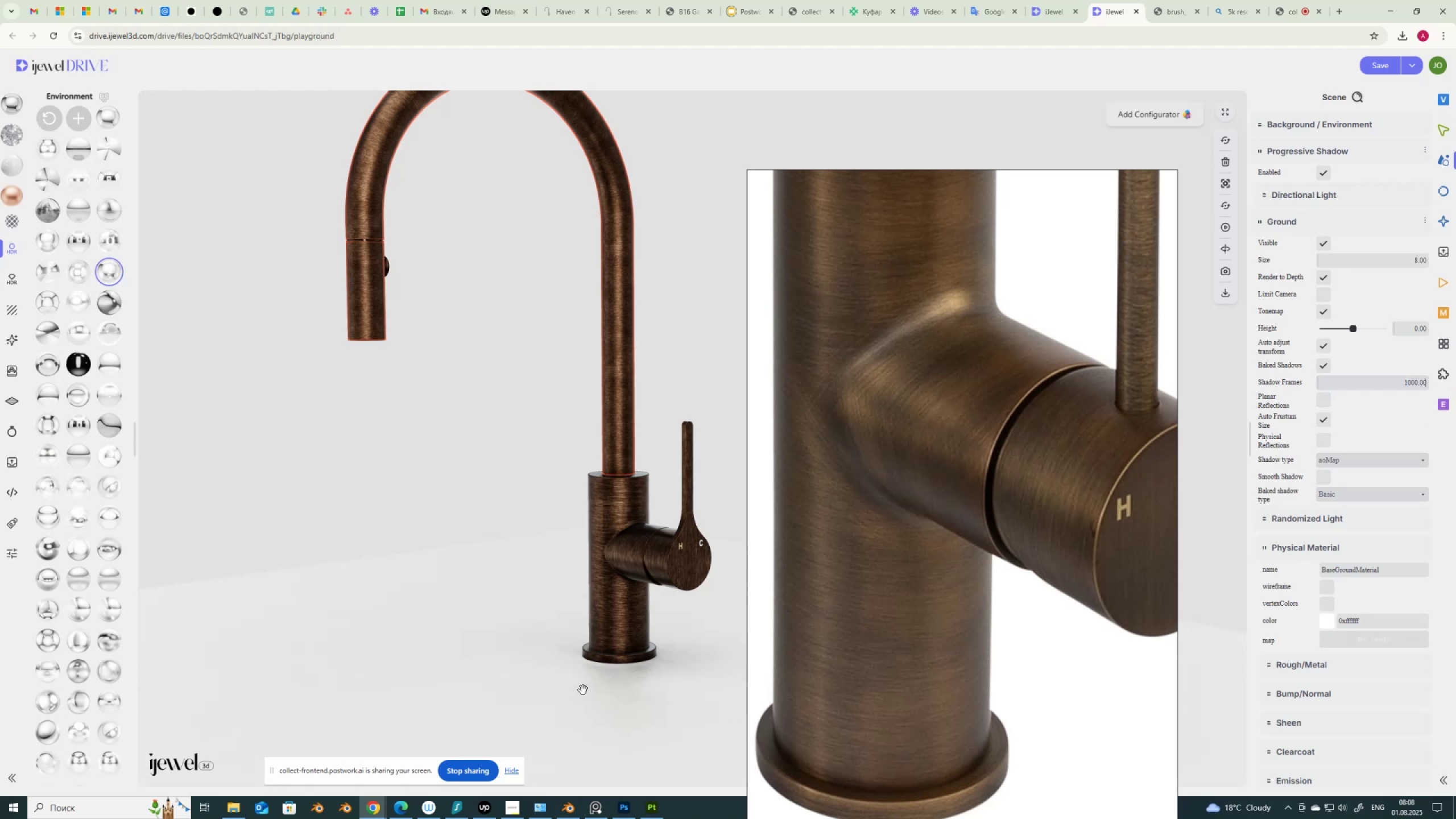 
wait(5.91)
 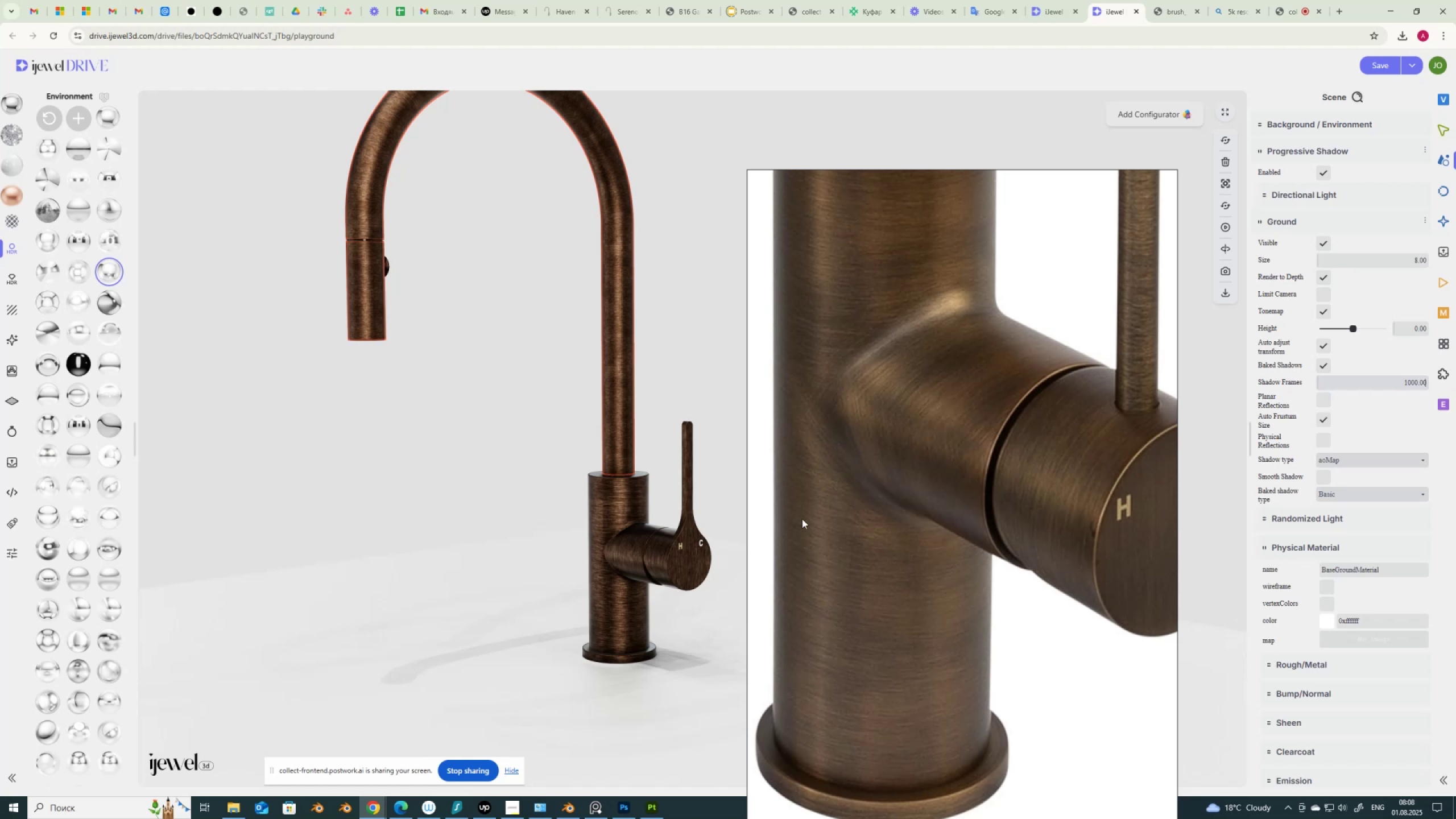 
scroll: coordinate [583, 690], scroll_direction: up, amount: 2.0
 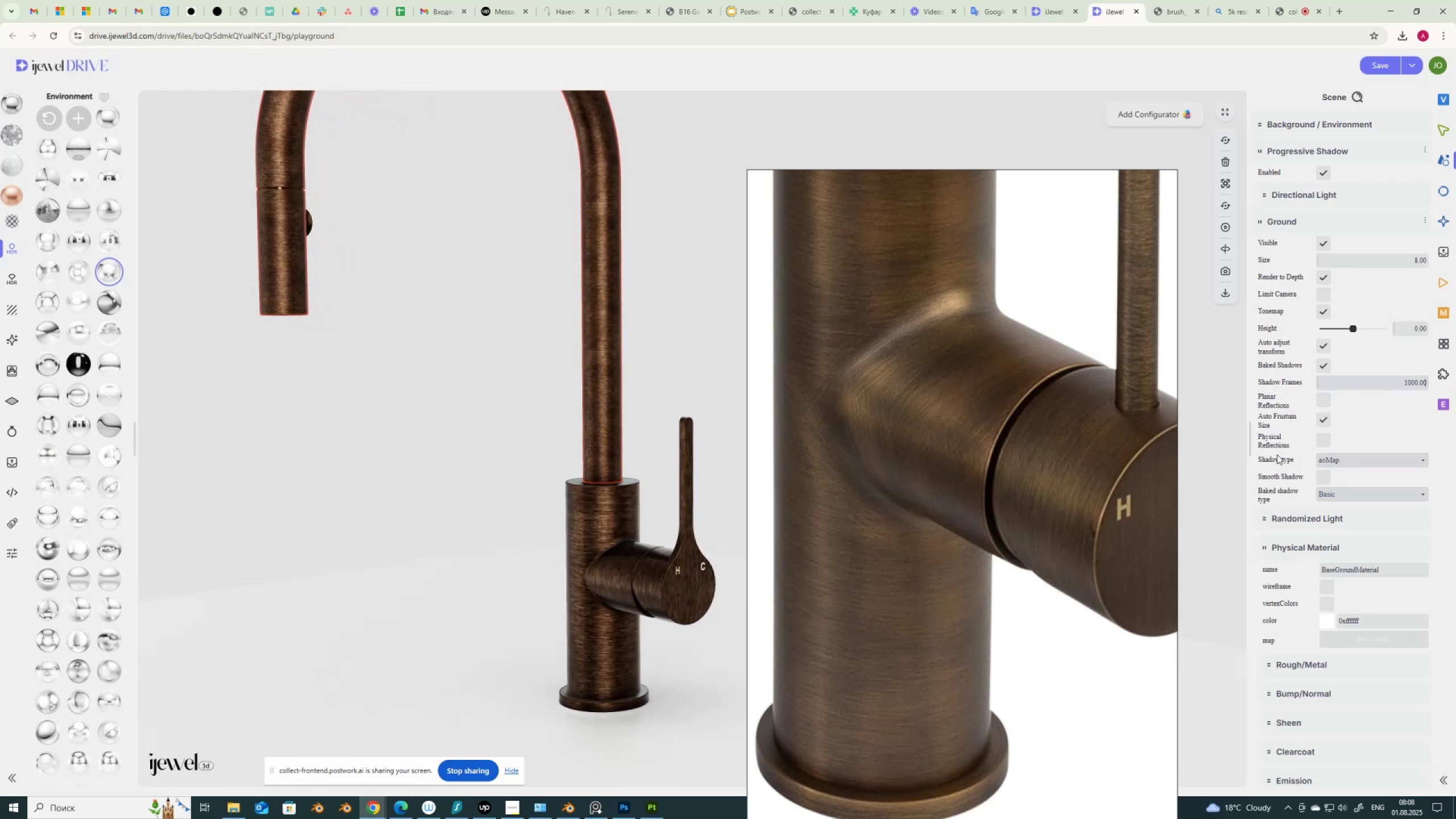 
wait(6.37)
 